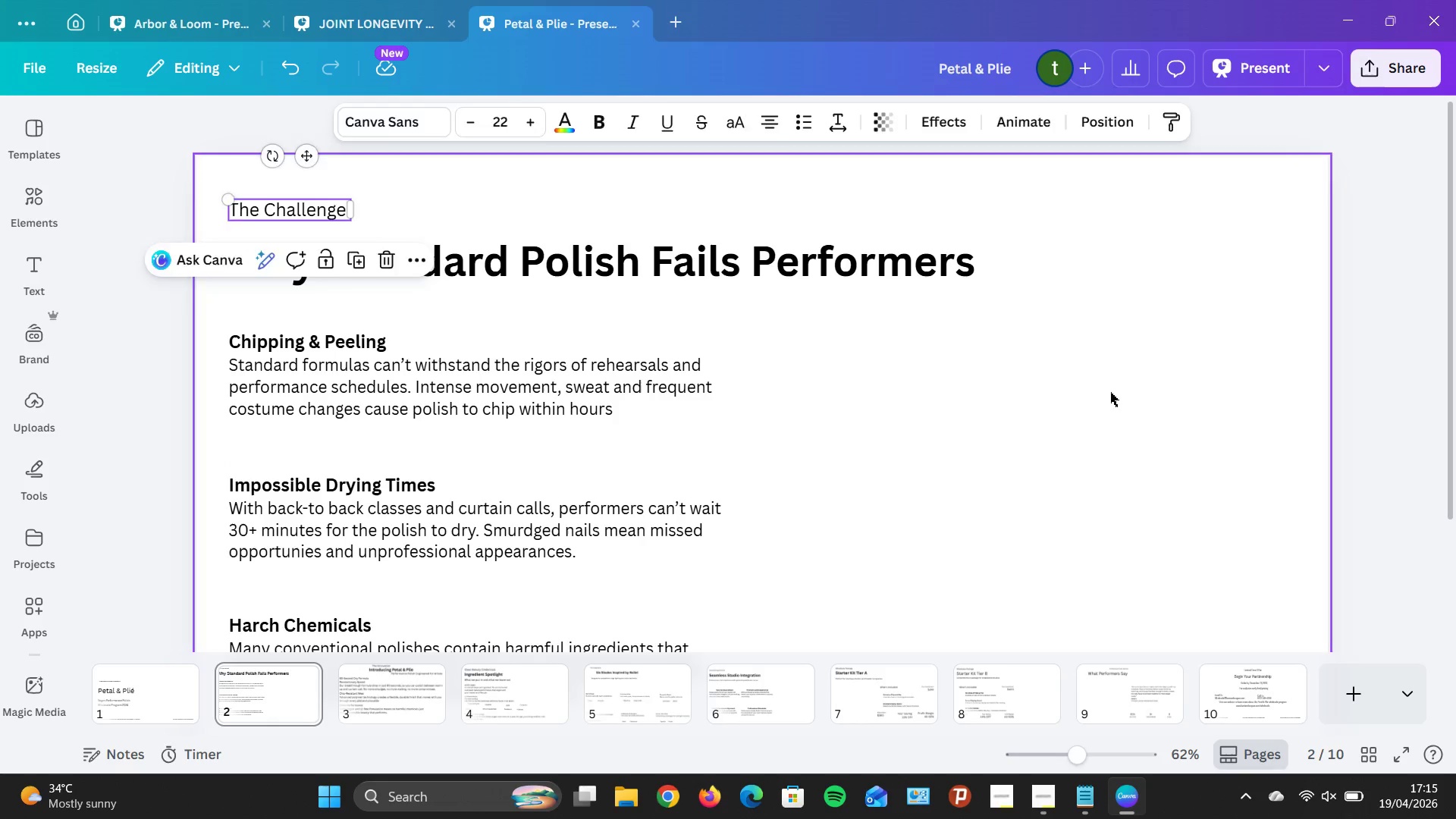 
left_click([1119, 390])
 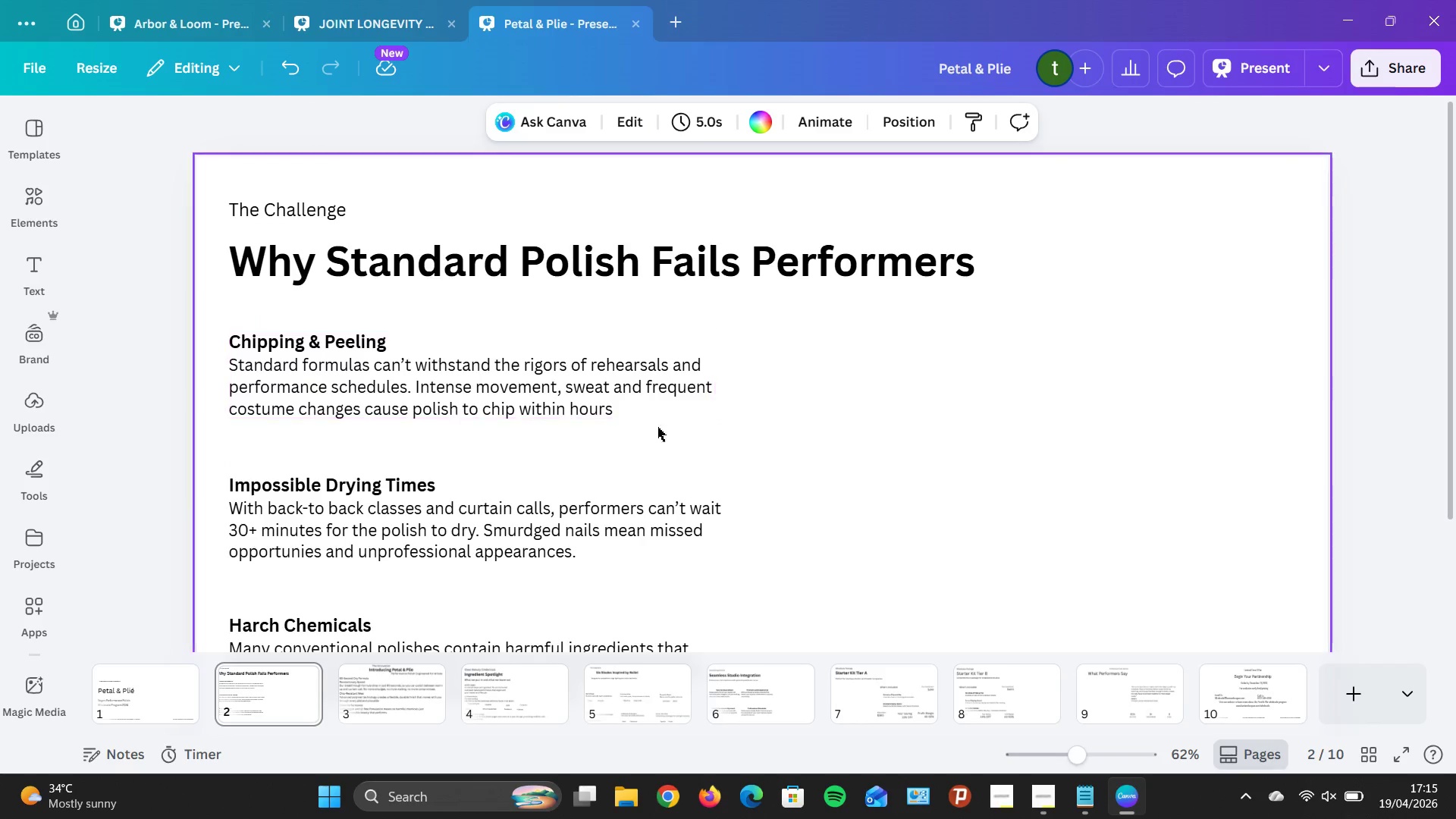 
wait(6.11)
 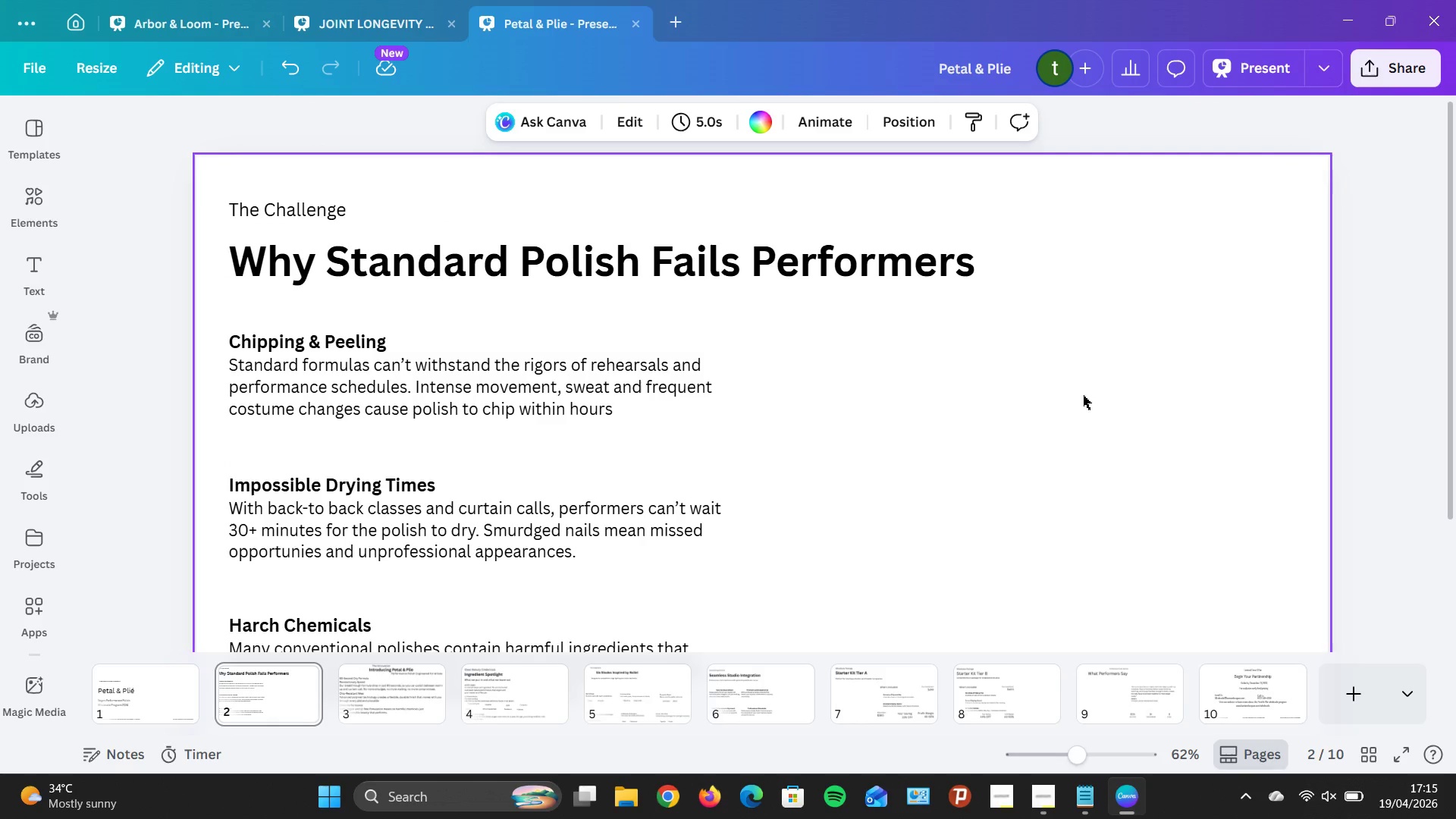 
left_click_drag(start_coordinate=[457, 399], to_coordinate=[538, 321])
 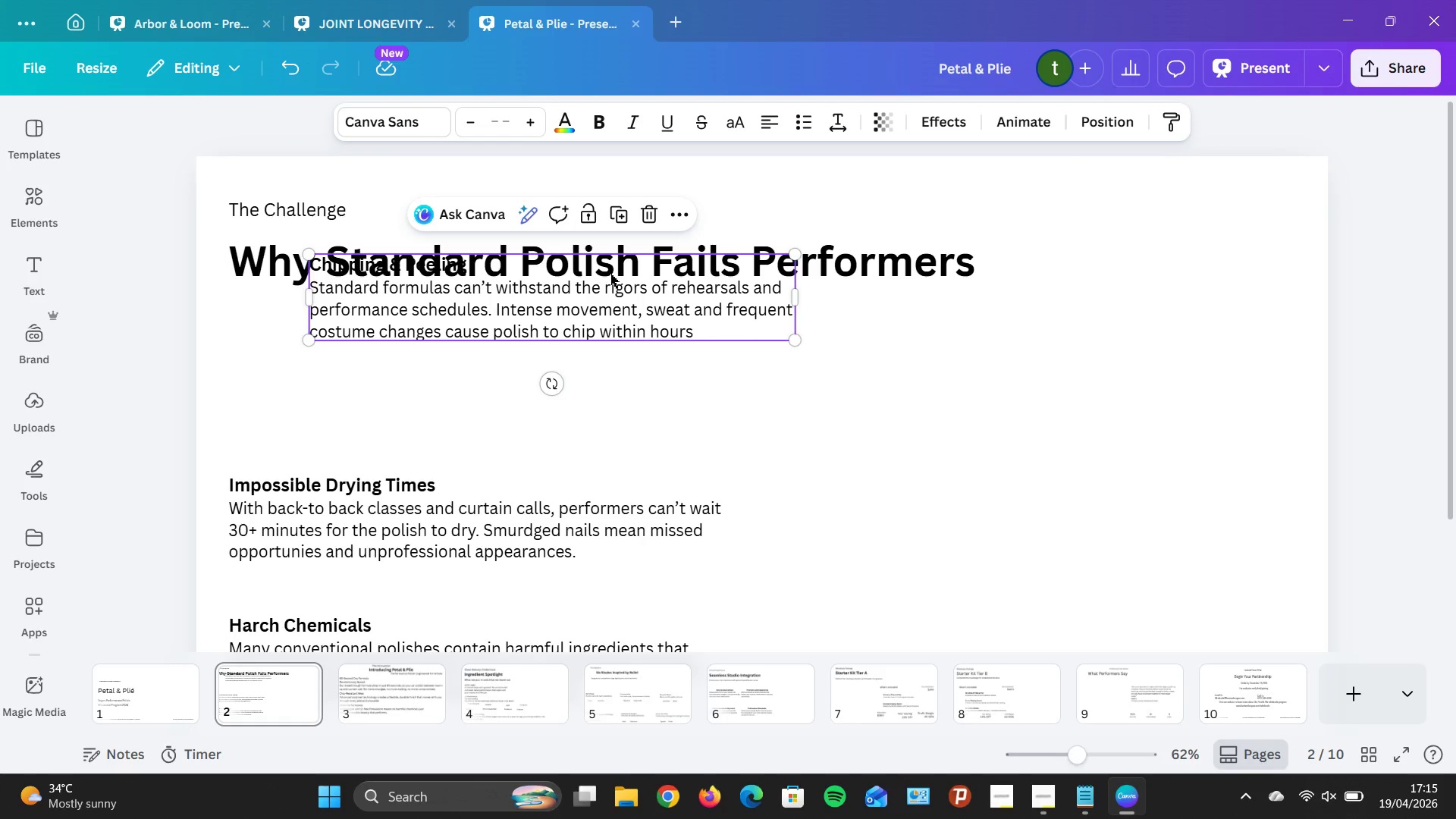 
hold_key(key=ArrowDown, duration=1.52)
 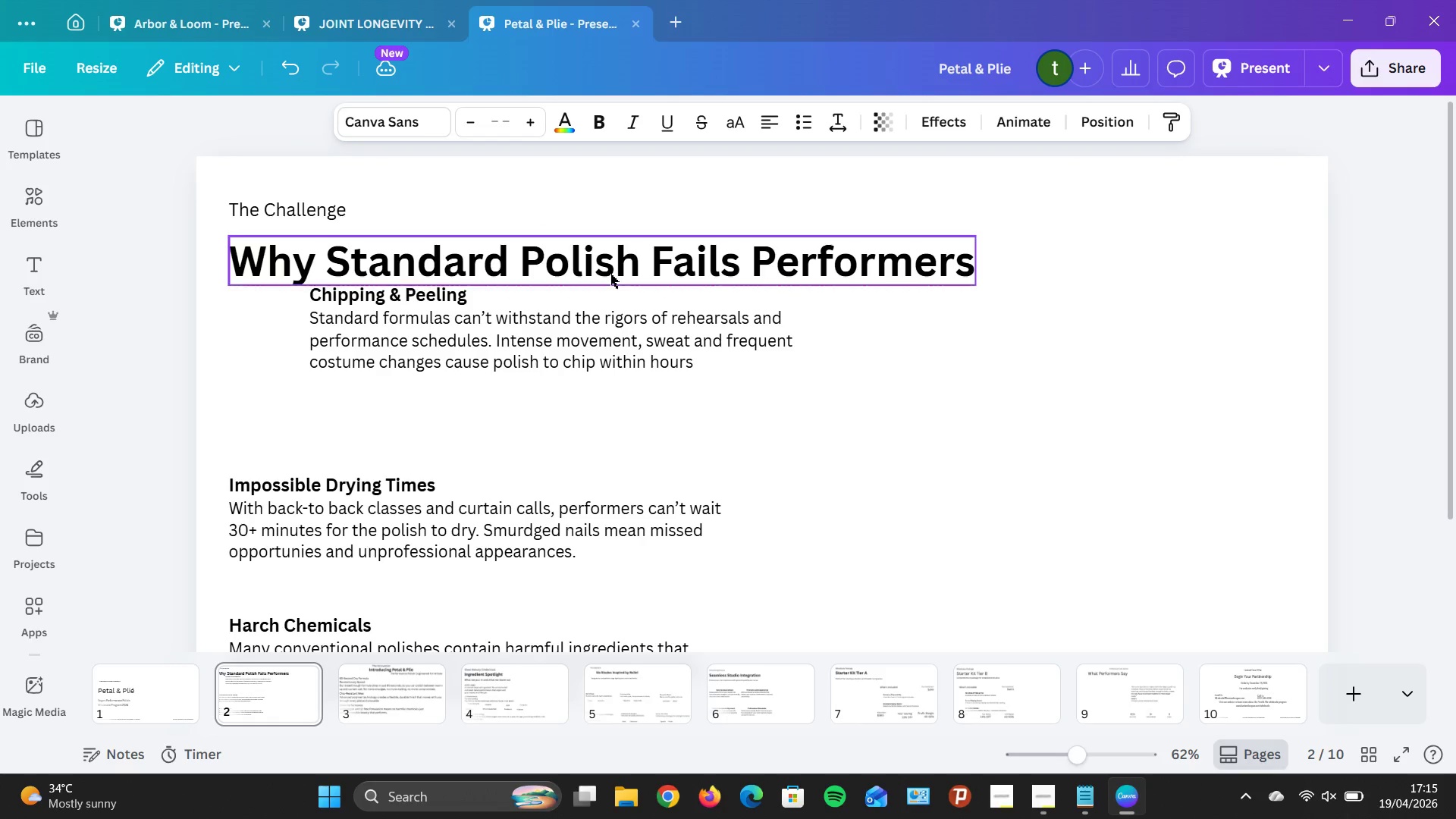 
hold_key(key=ArrowDown, duration=1.52)
 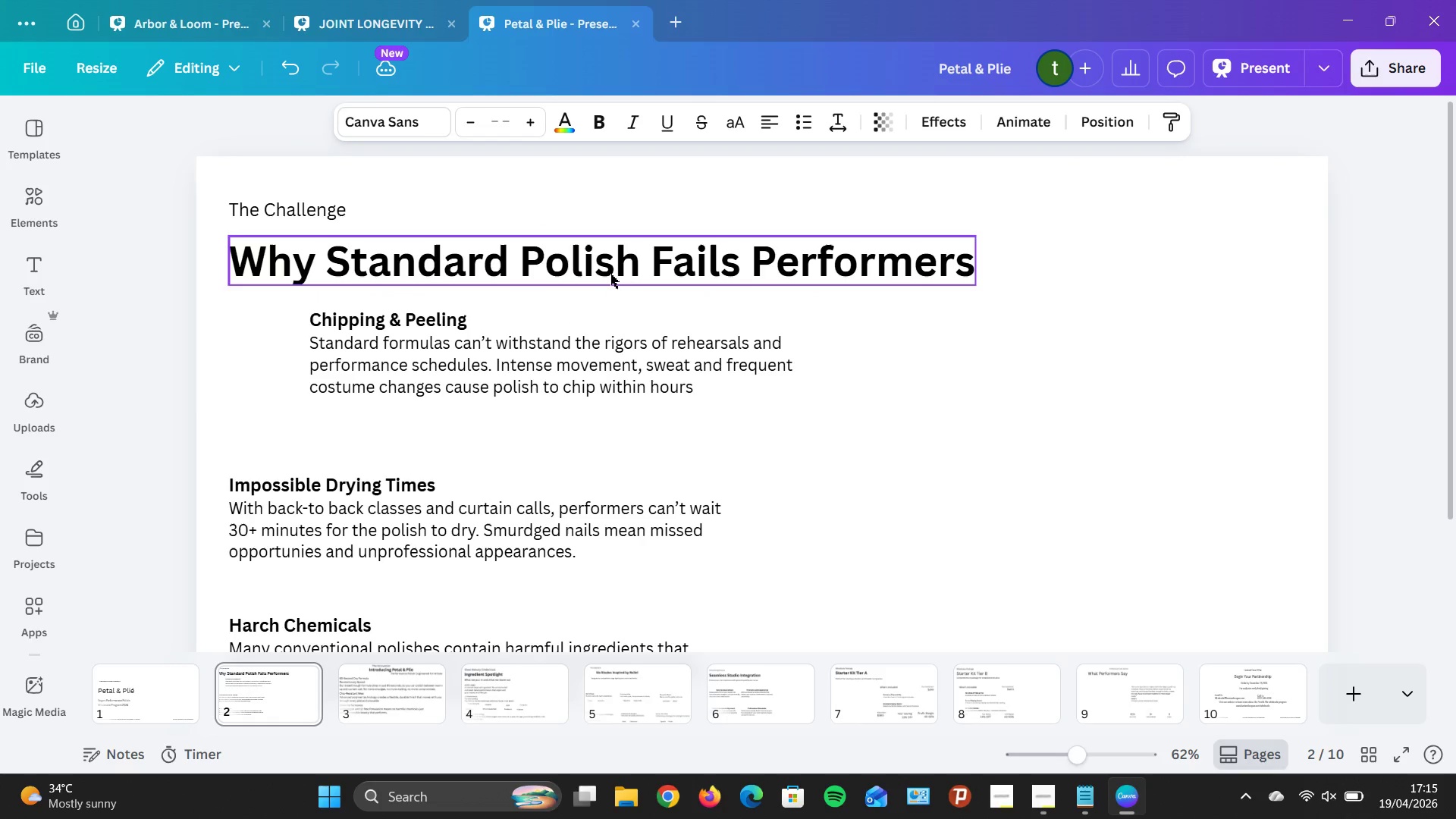 
hold_key(key=ArrowDown, duration=1.5)
 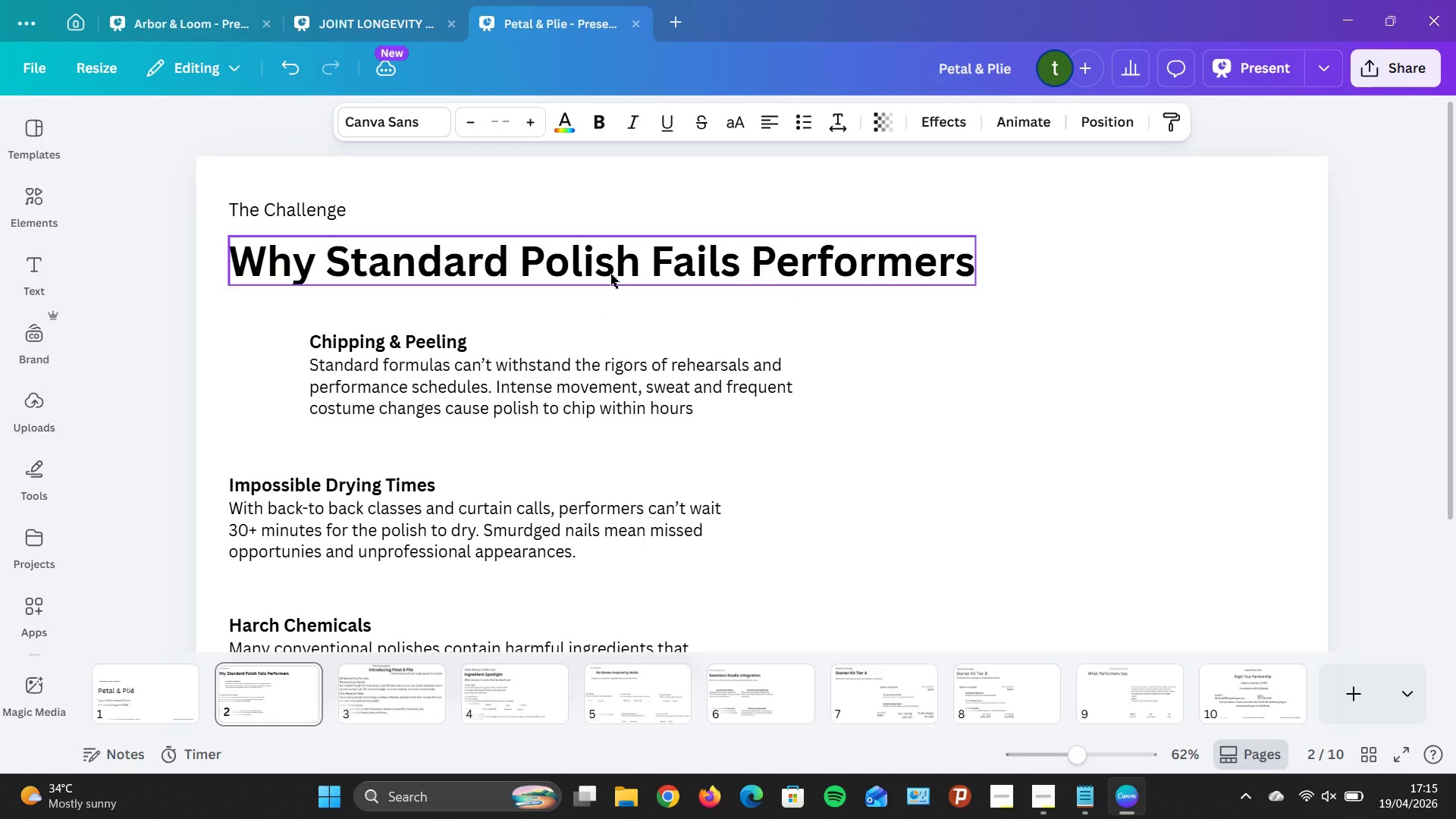 
key(ArrowDown)
 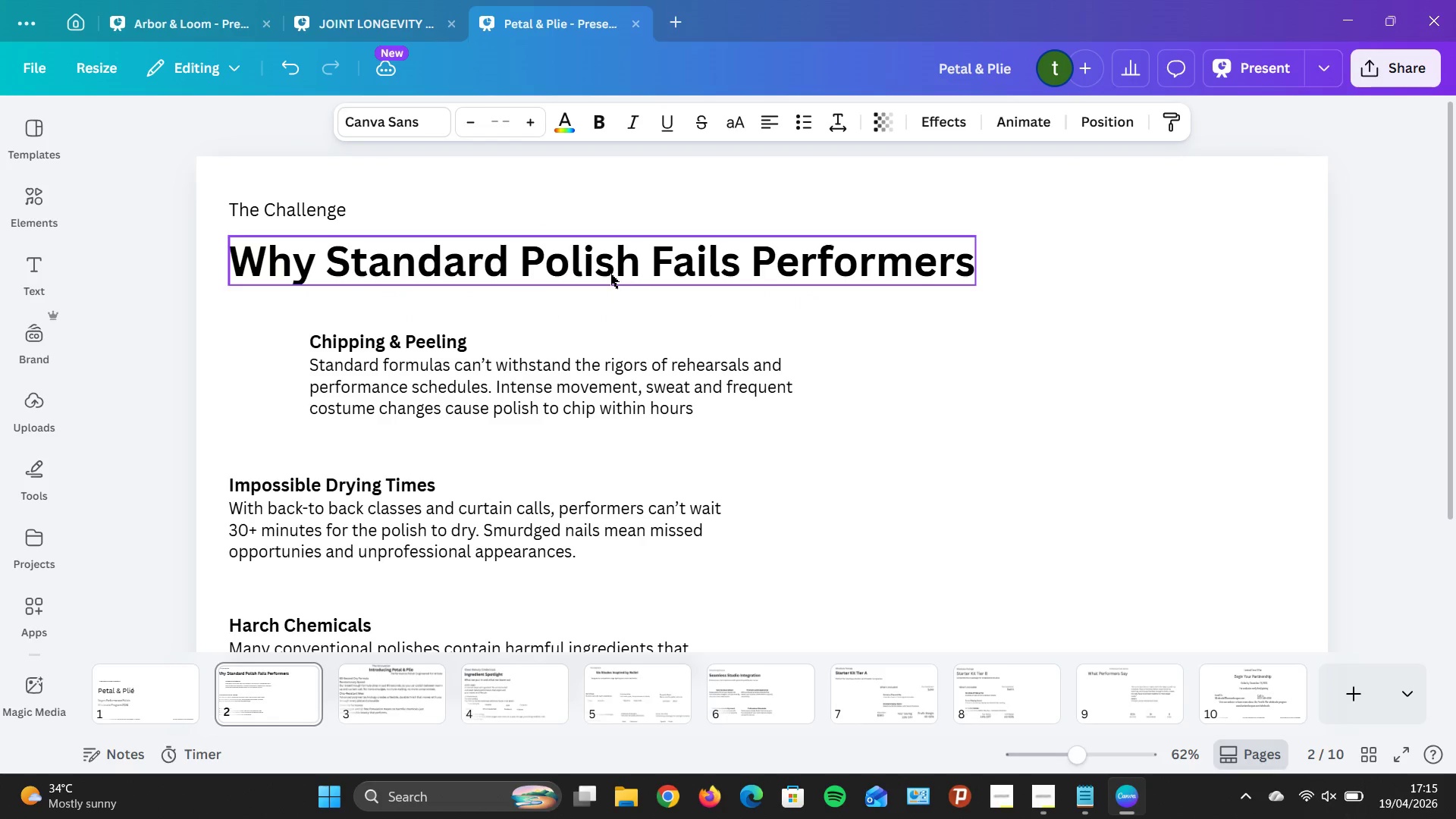 
key(ArrowDown)
 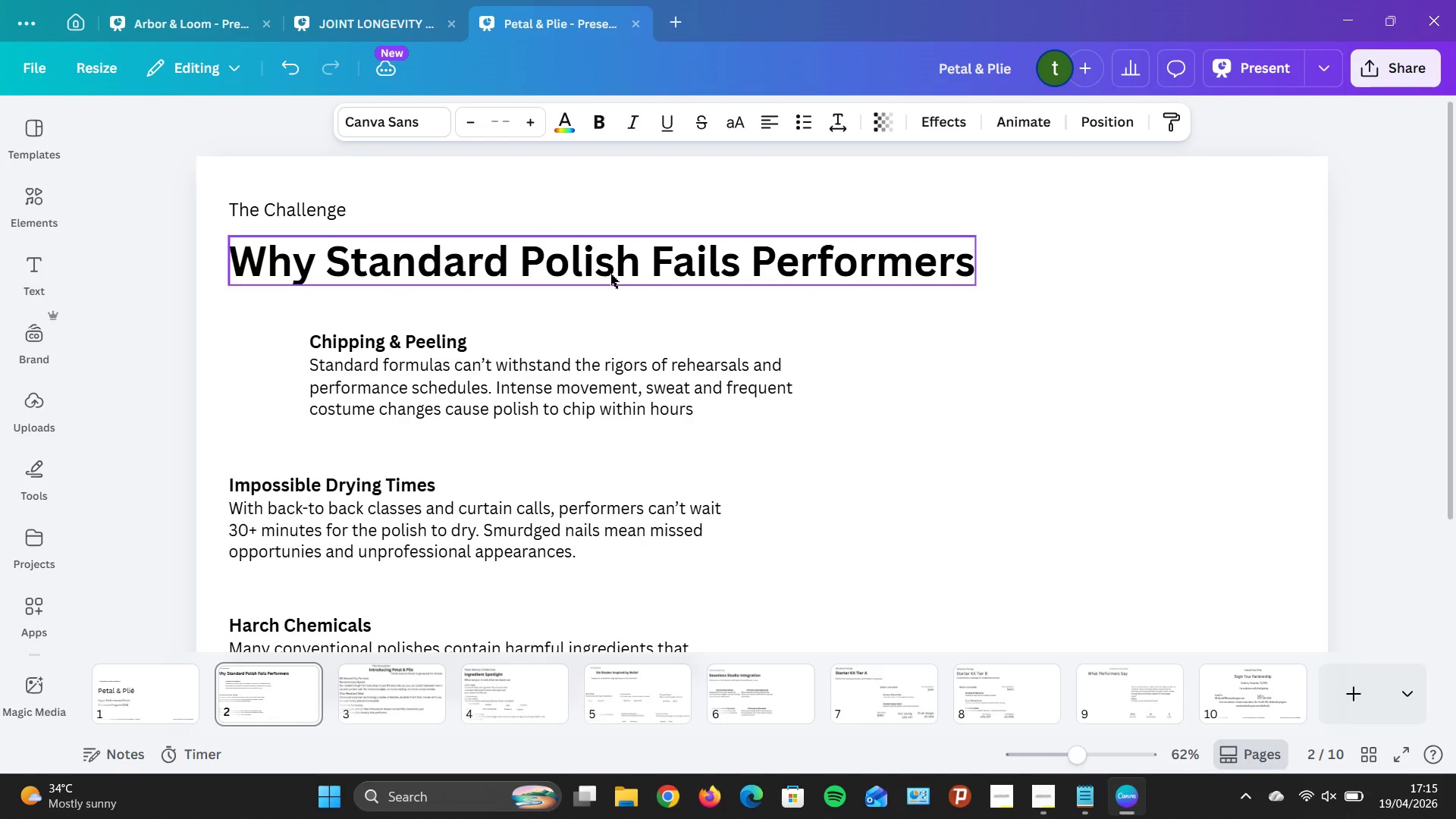 
key(ArrowDown)
 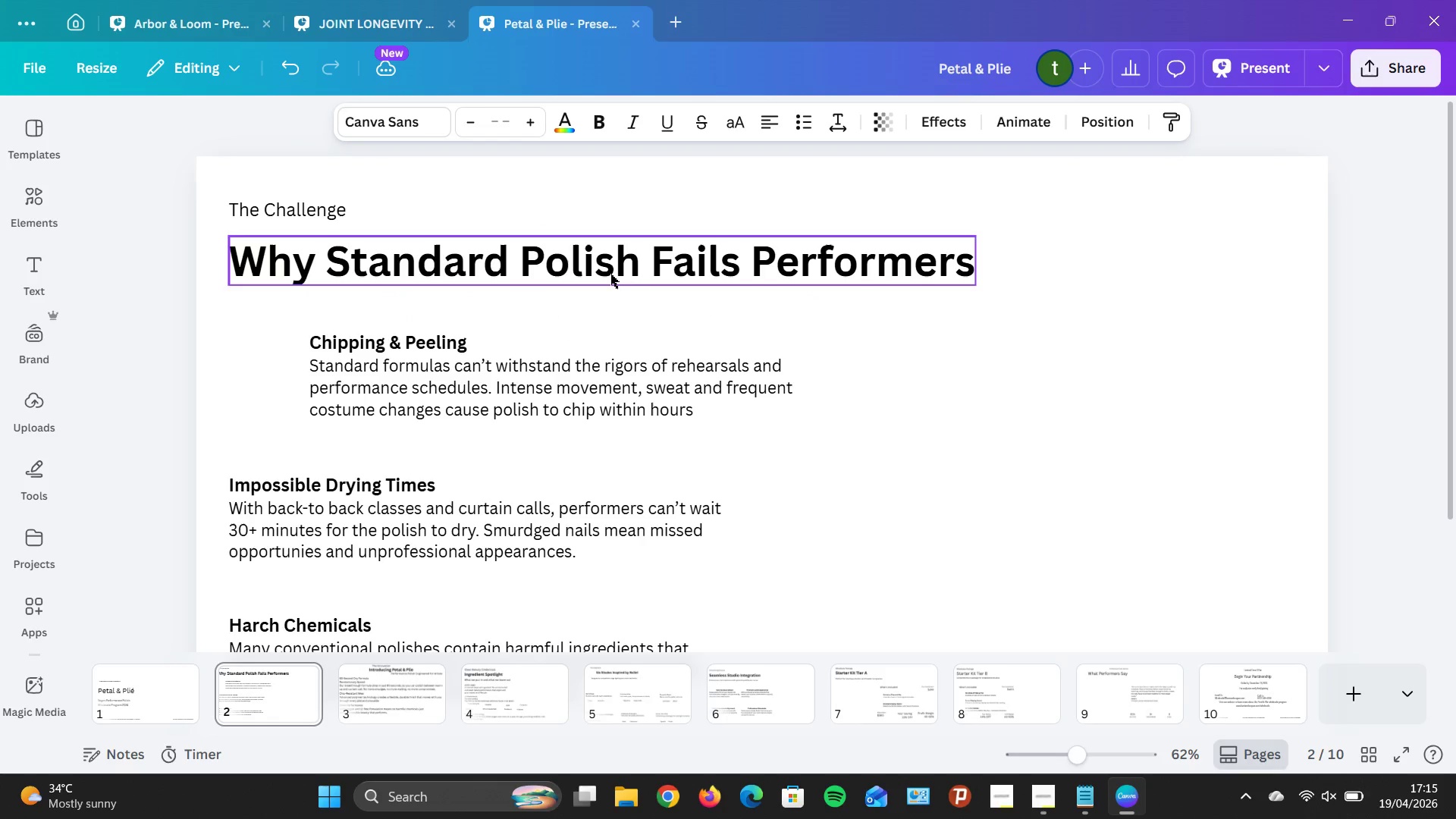 
key(ArrowDown)
 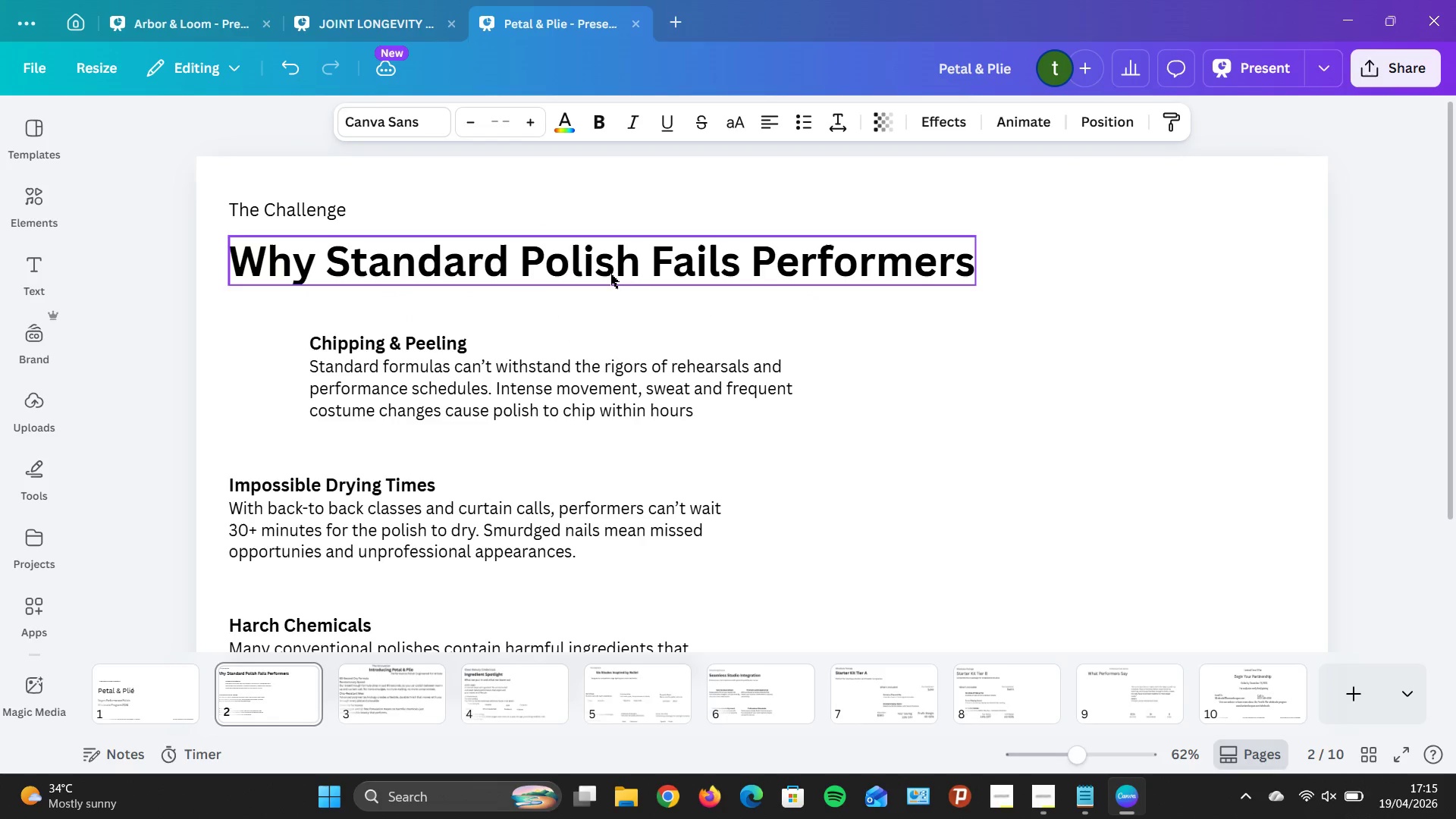 
key(ArrowDown)
 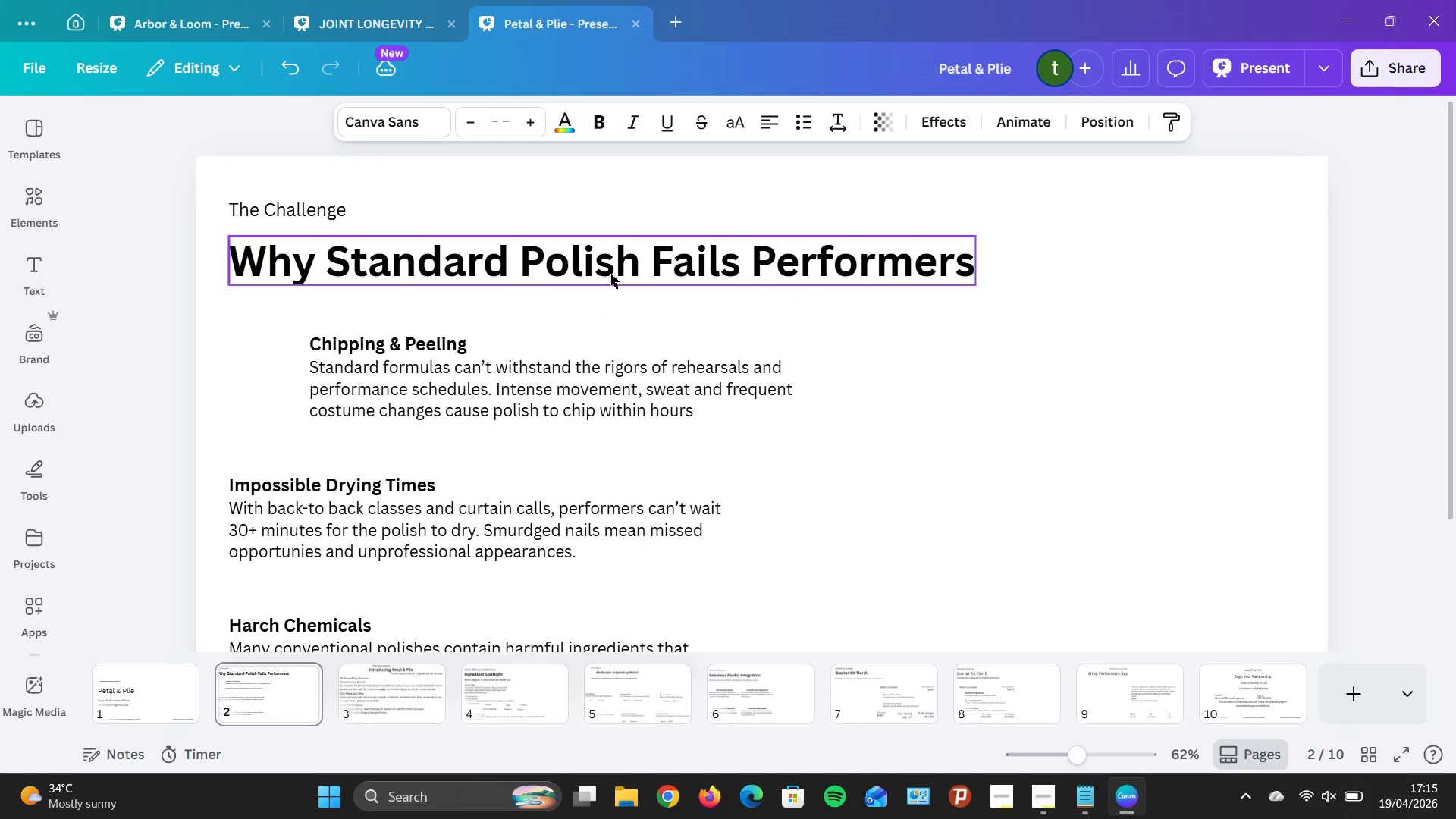 
key(ArrowDown)
 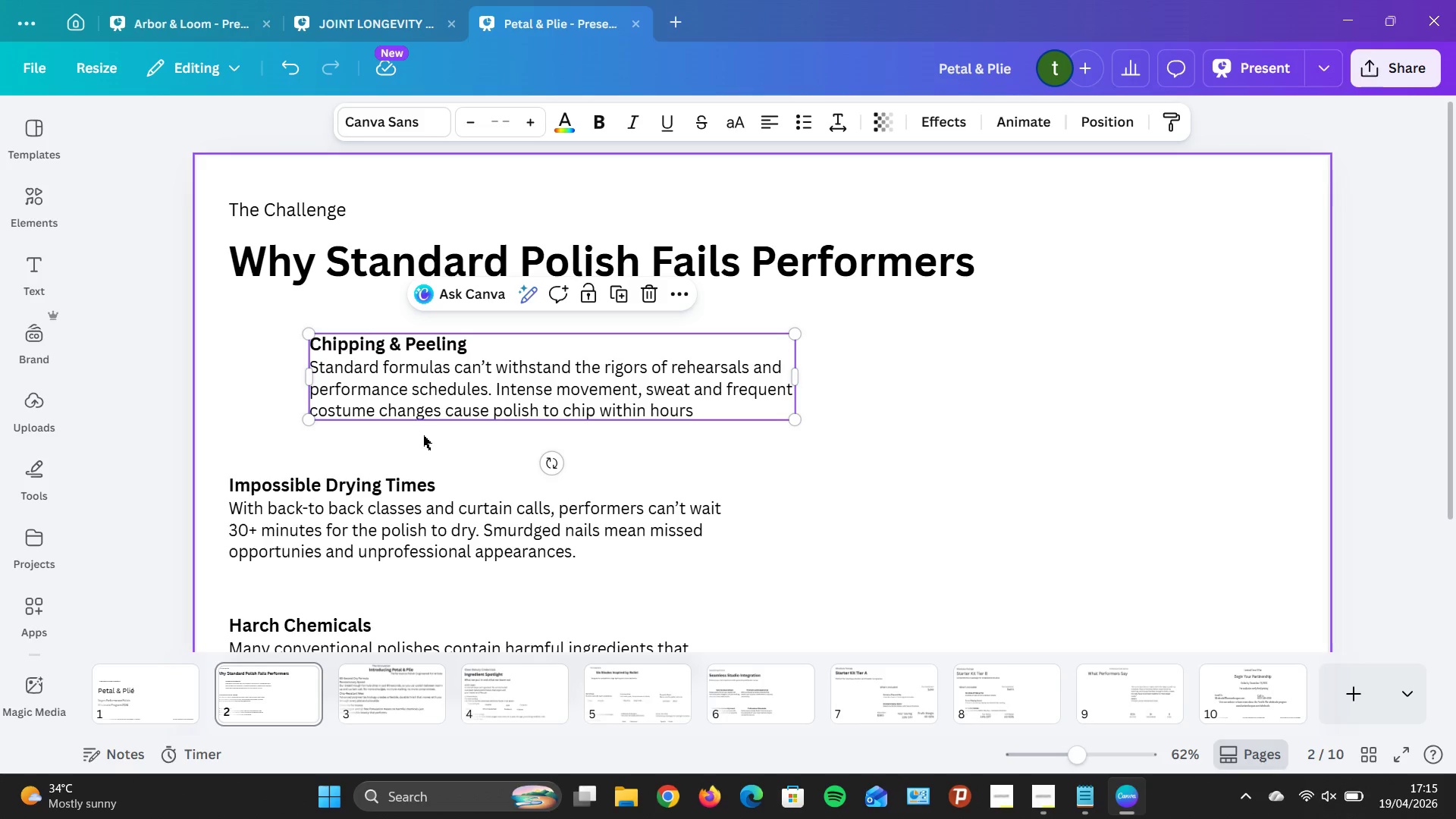 
left_click([388, 510])
 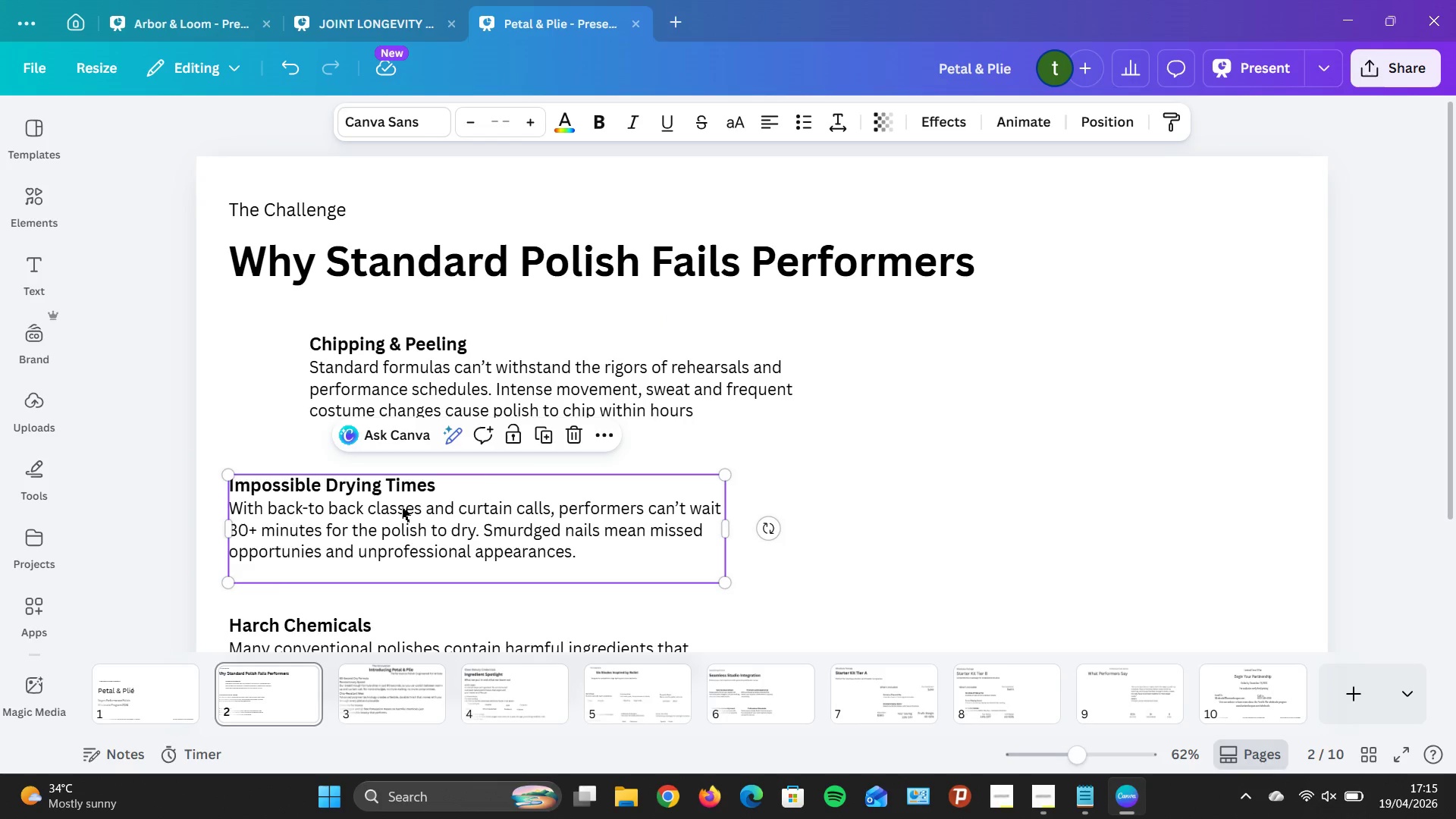 
left_click_drag(start_coordinate=[382, 510], to_coordinate=[466, 502])
 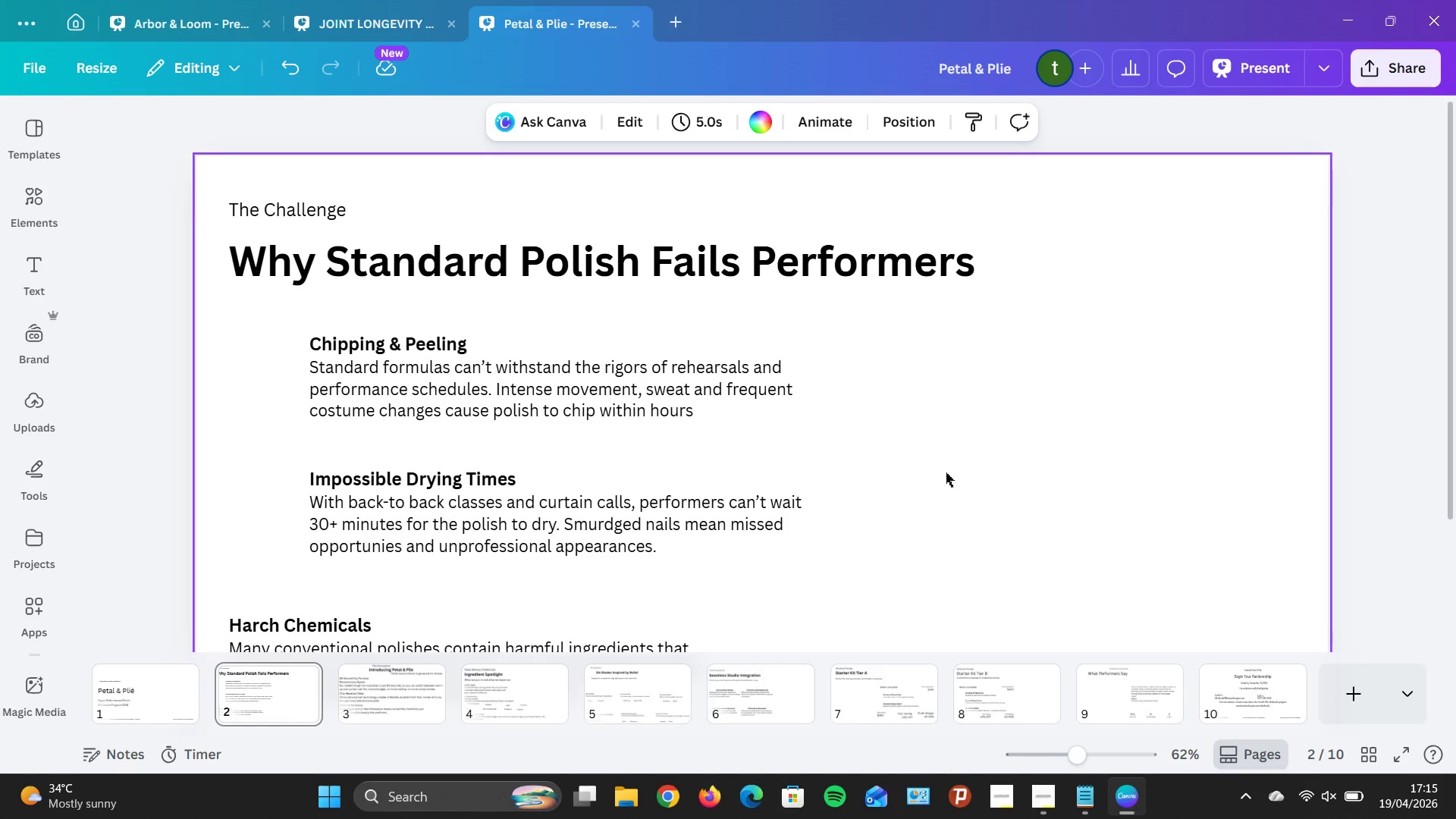 
scroll: coordinate [940, 473], scroll_direction: down, amount: 2.0
 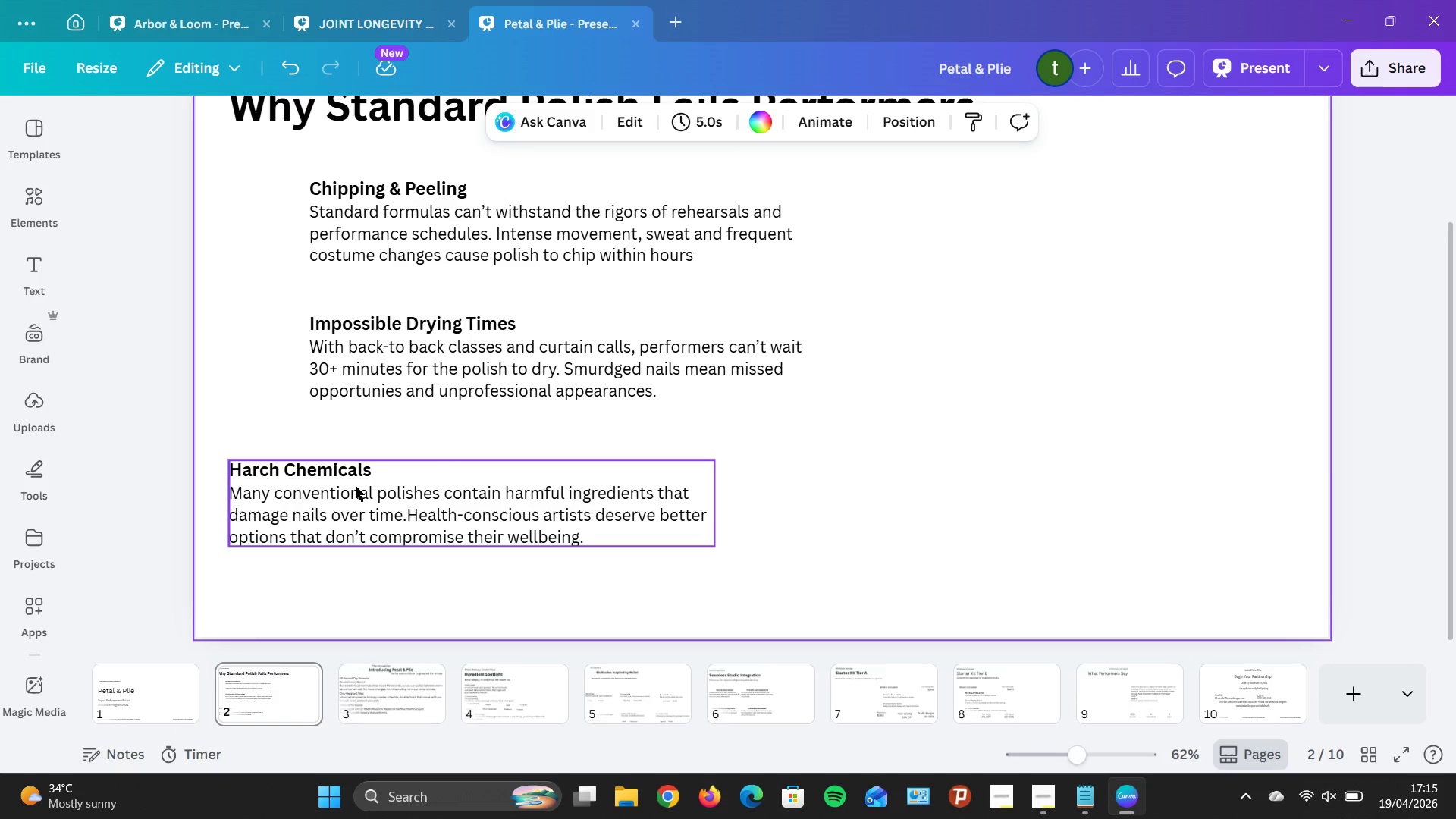 
left_click_drag(start_coordinate=[356, 488], to_coordinate=[432, 486])
 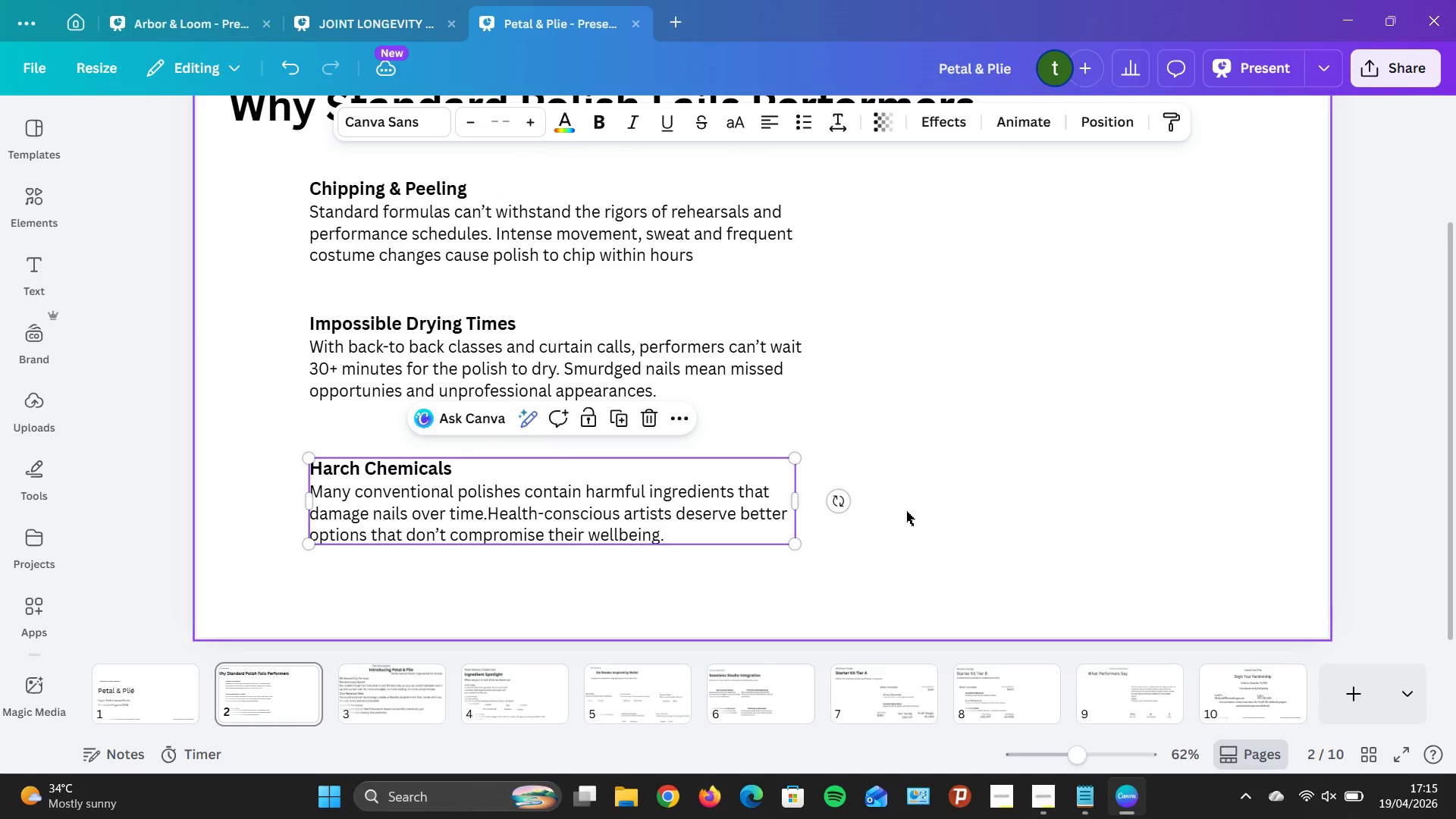 
left_click([906, 511])
 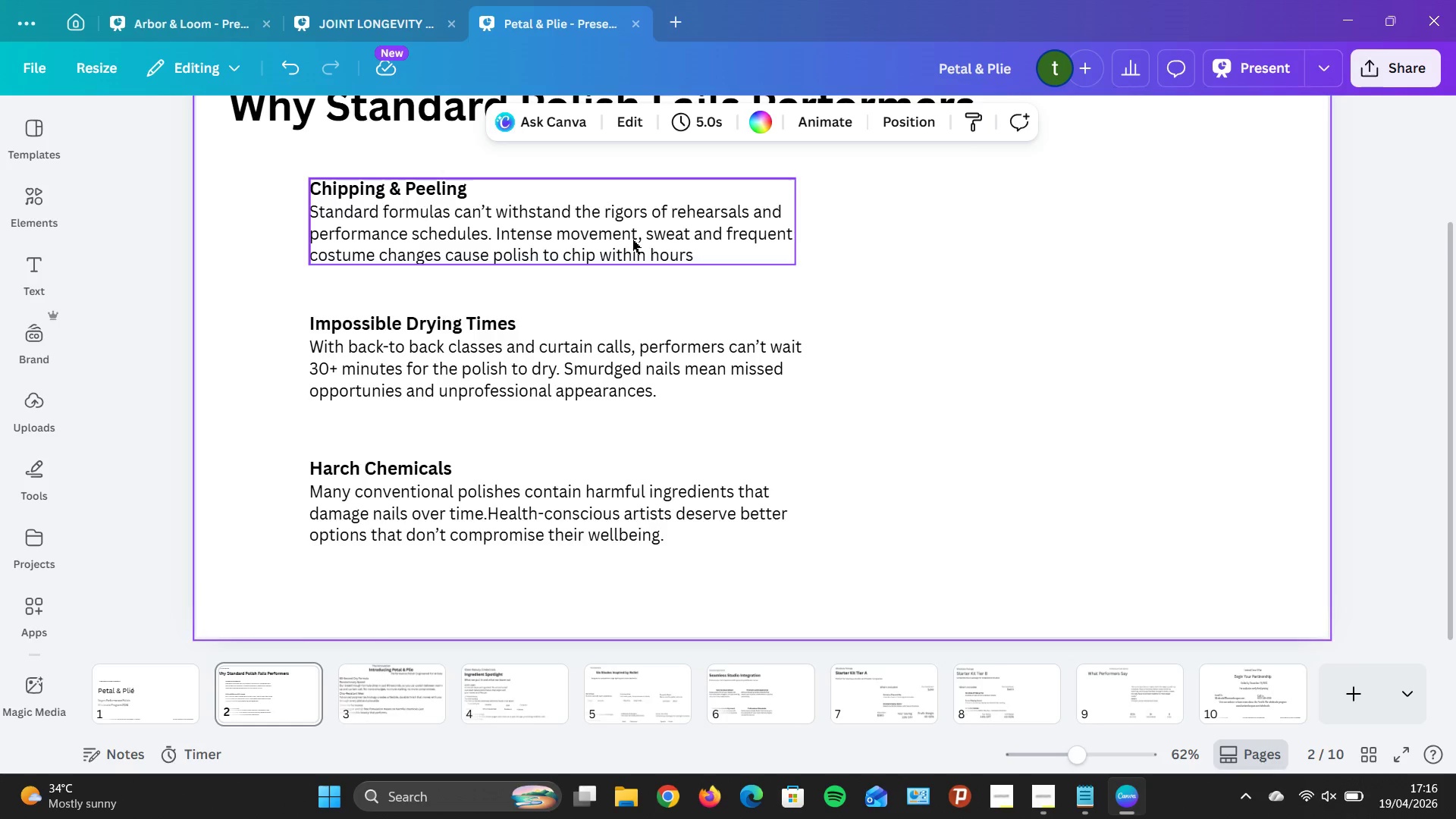 
scroll: coordinate [632, 240], scroll_direction: up, amount: 1.0
 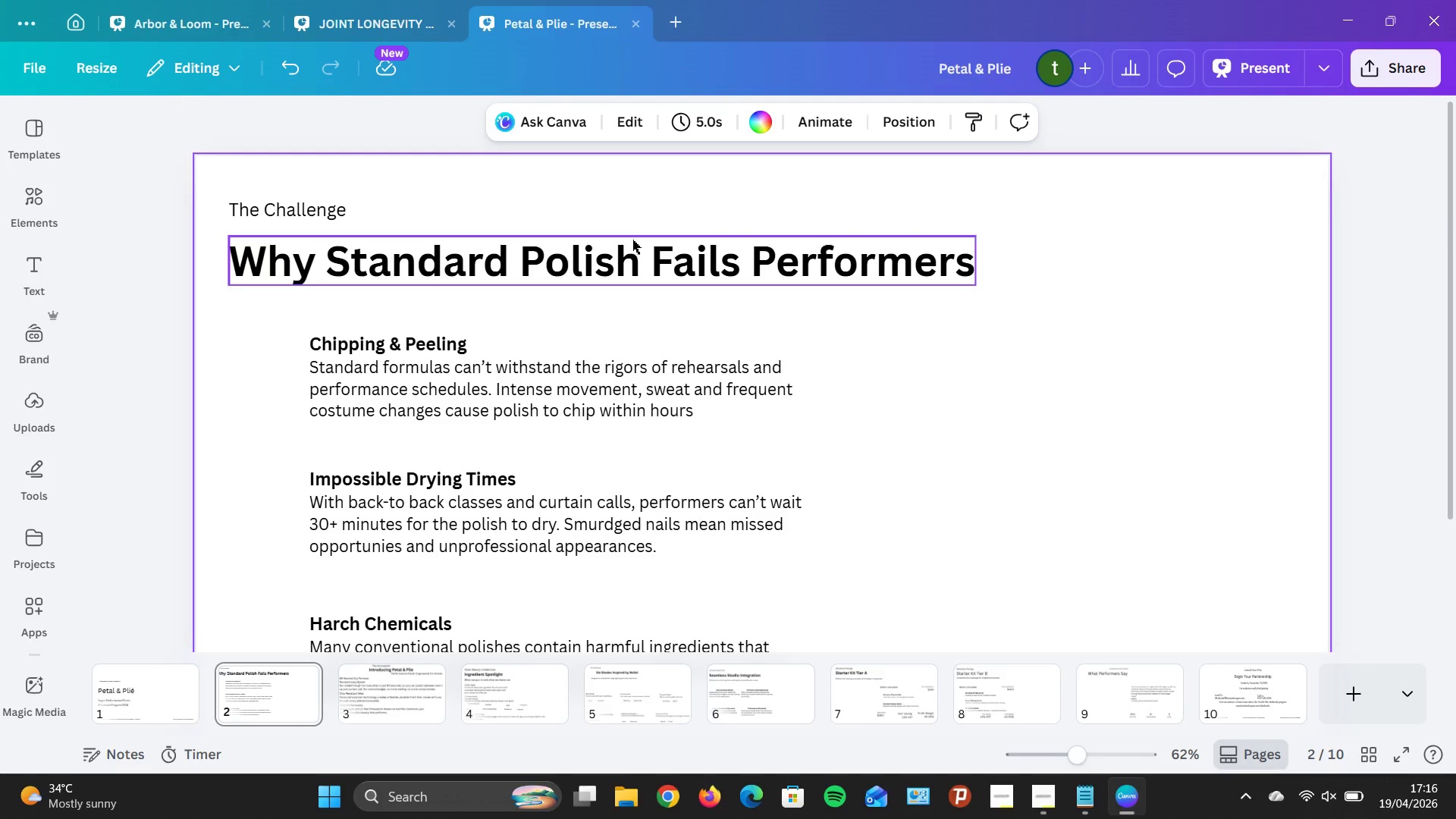 
left_click([632, 240])
 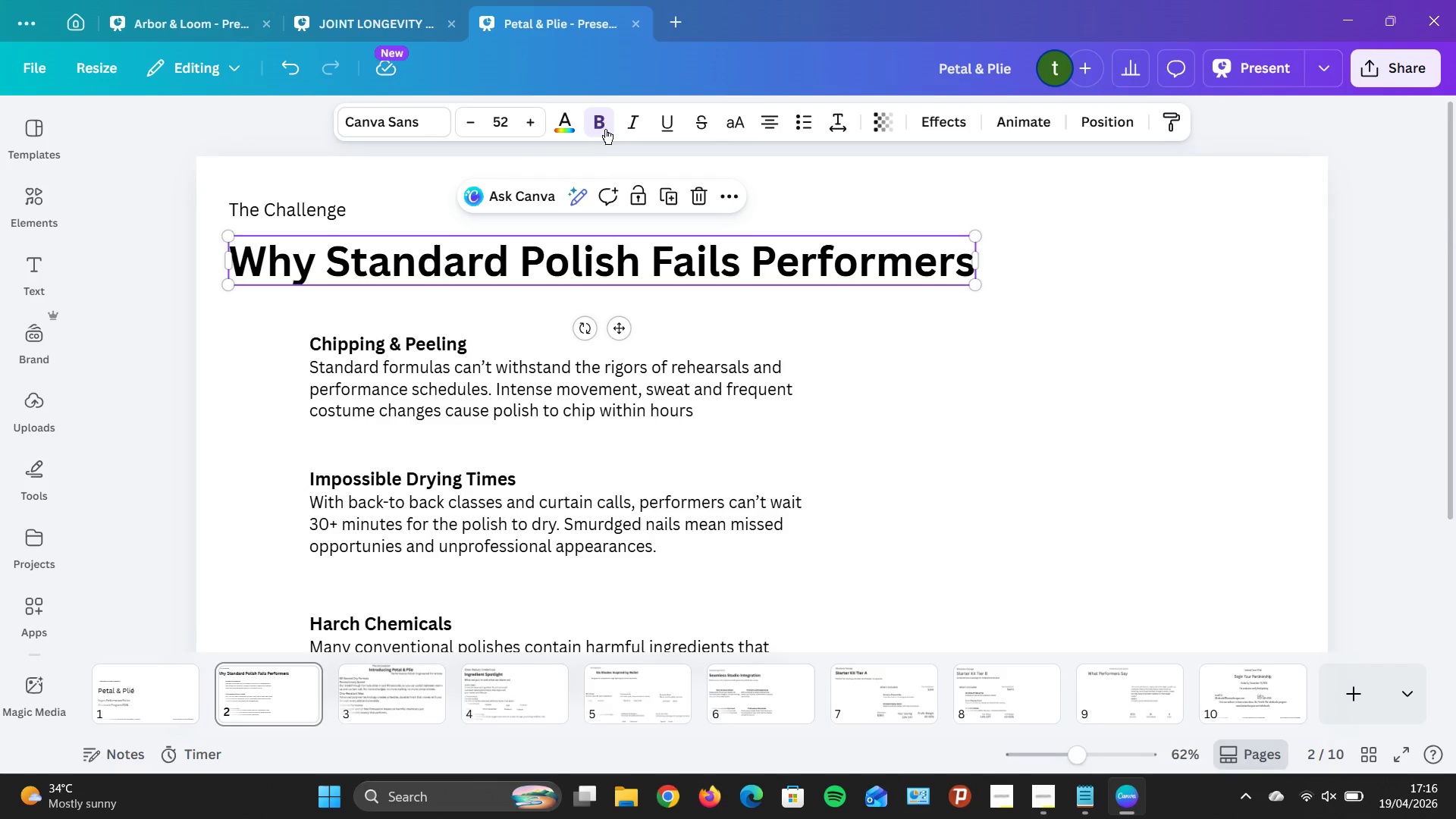 
left_click([605, 123])
 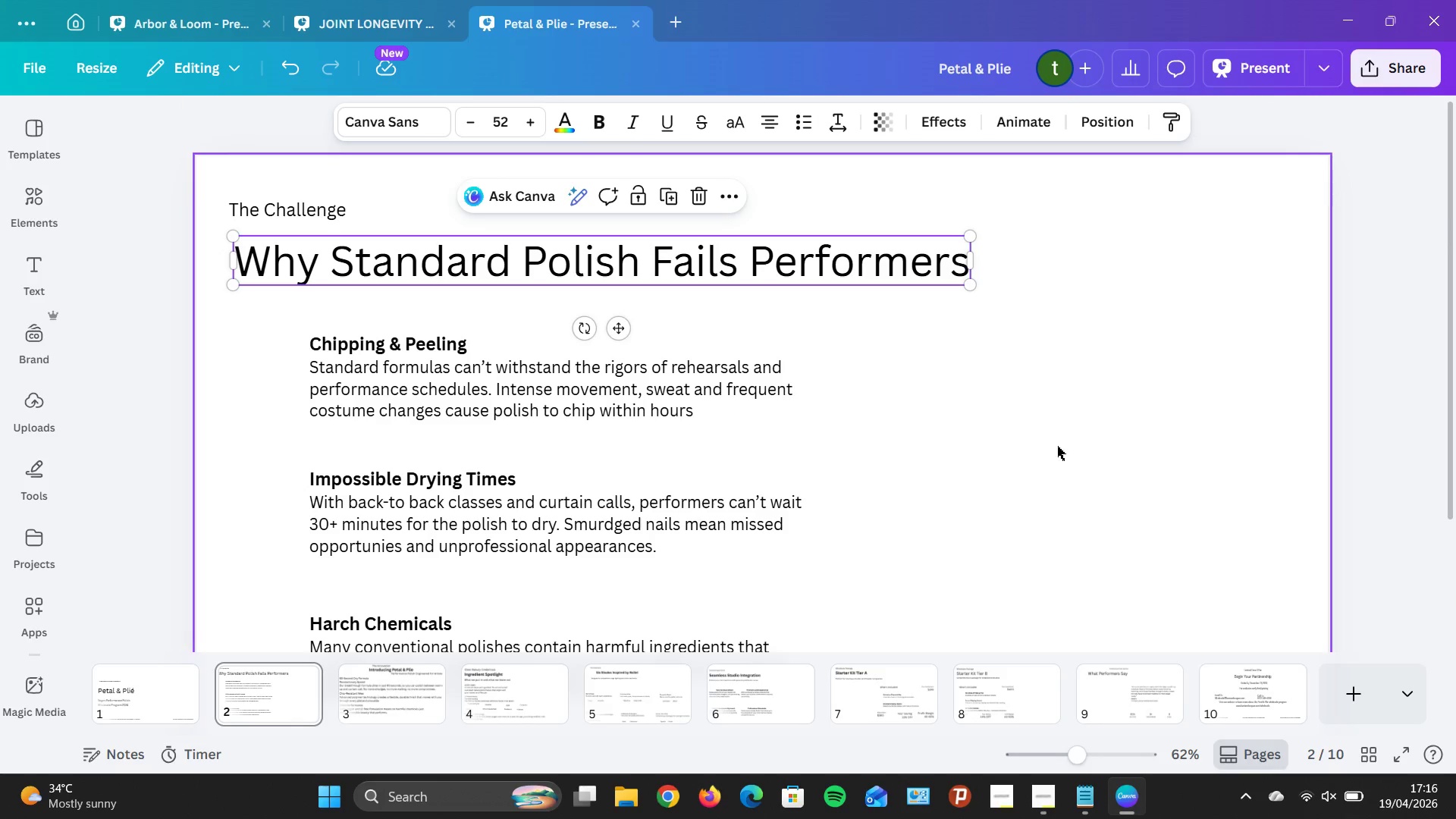 
left_click([1057, 447])
 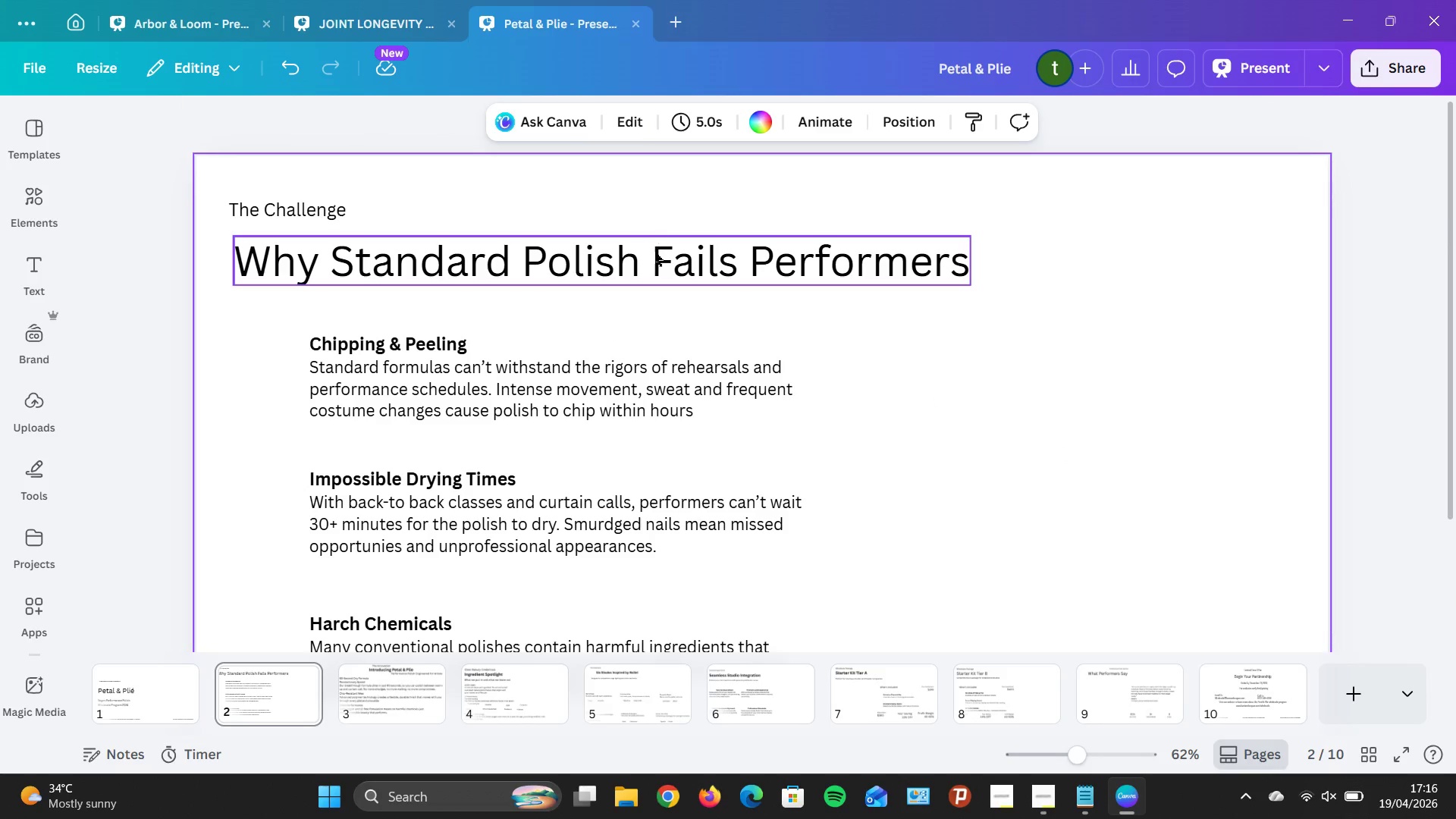 
left_click([659, 258])
 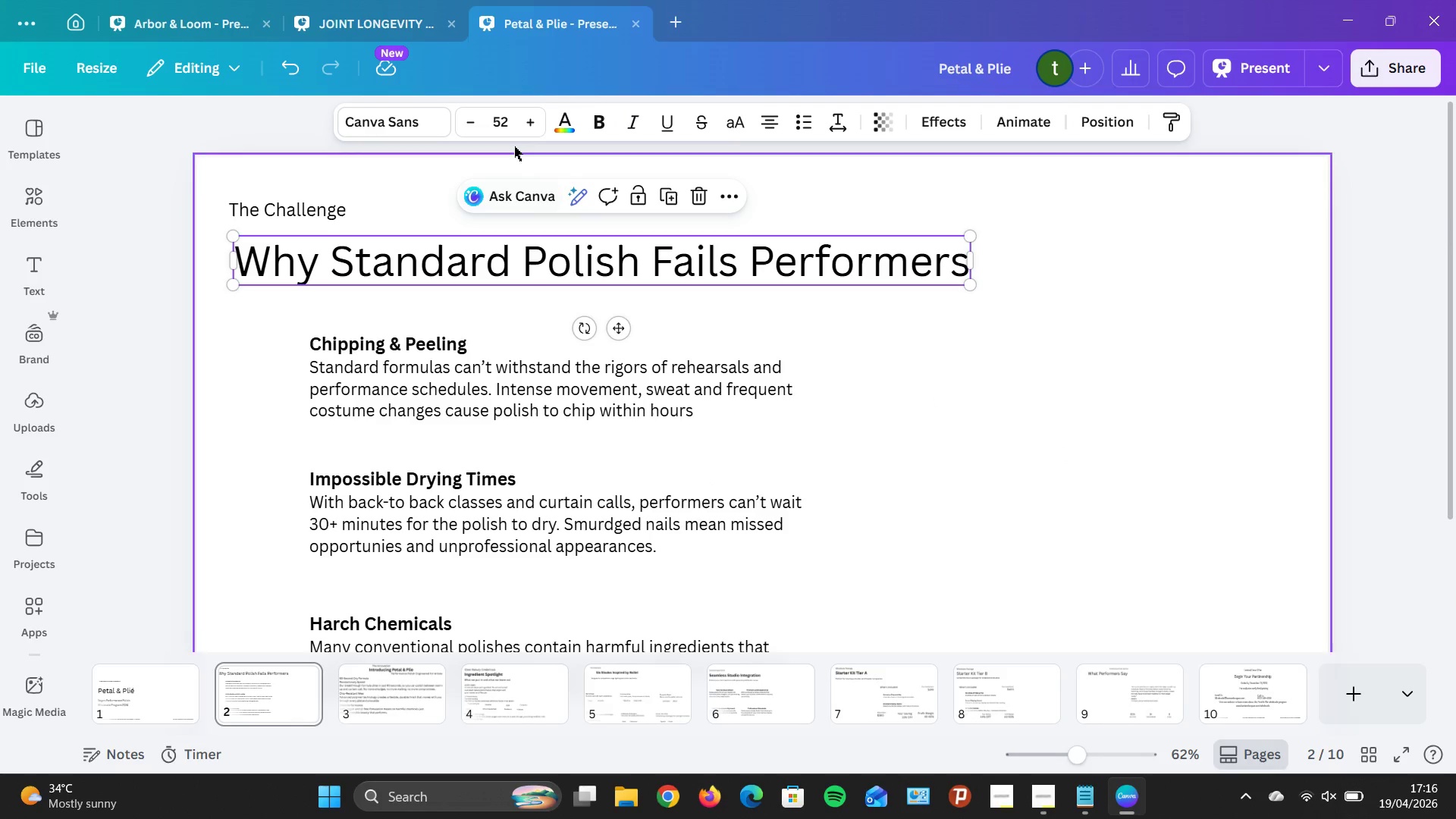 
left_click([140, 679])
 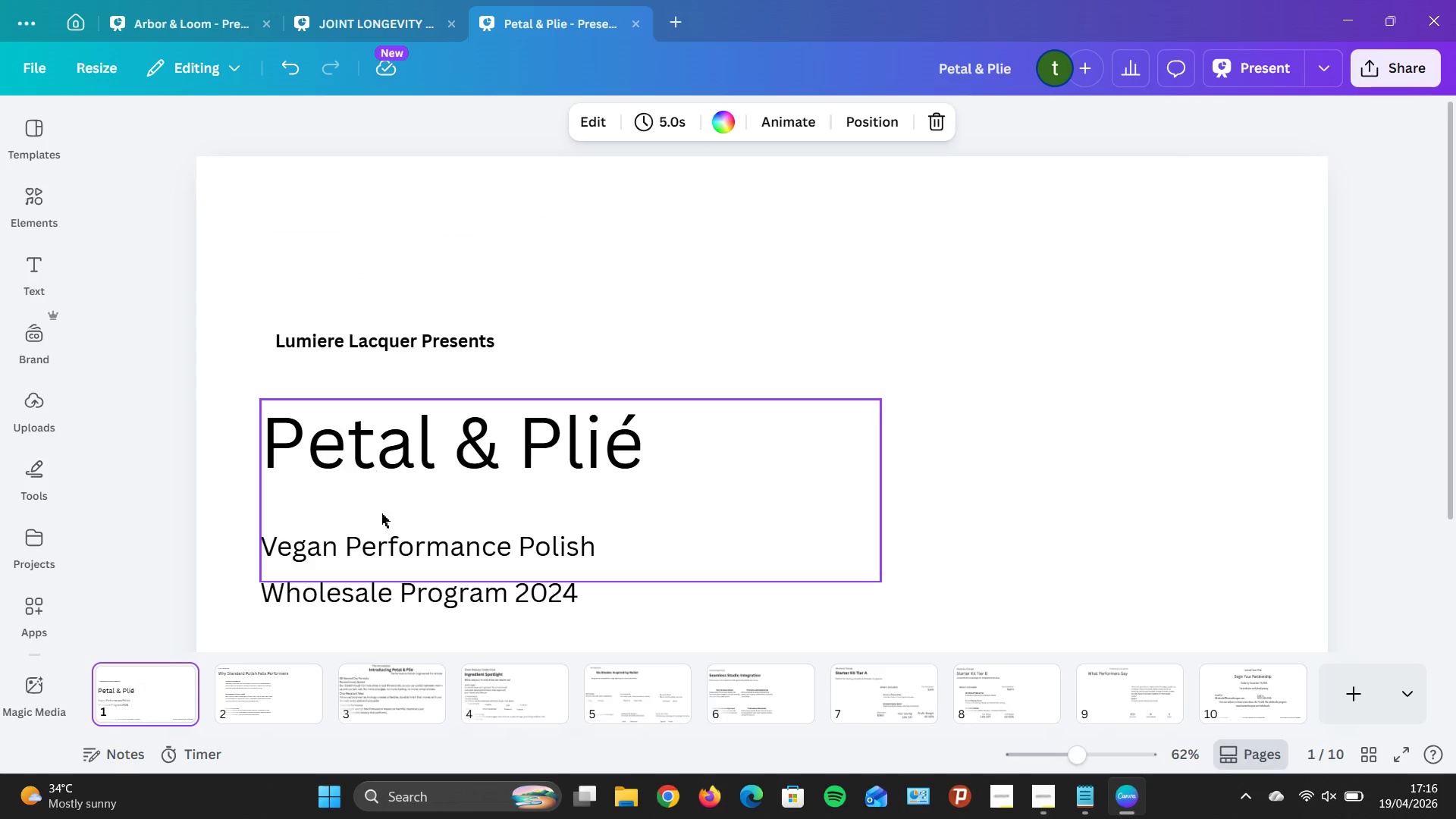 
left_click([387, 547])
 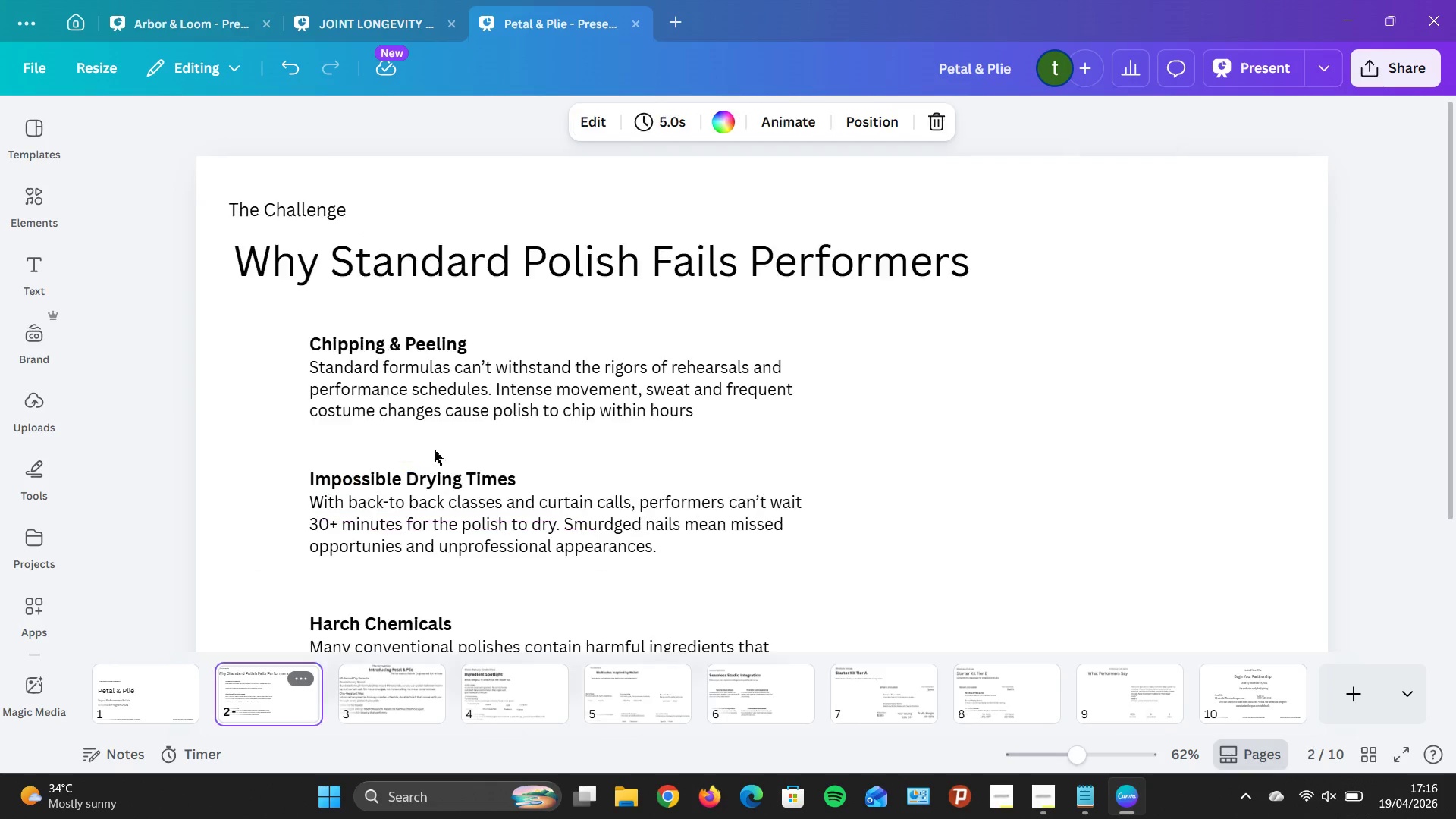 
left_click([510, 258])
 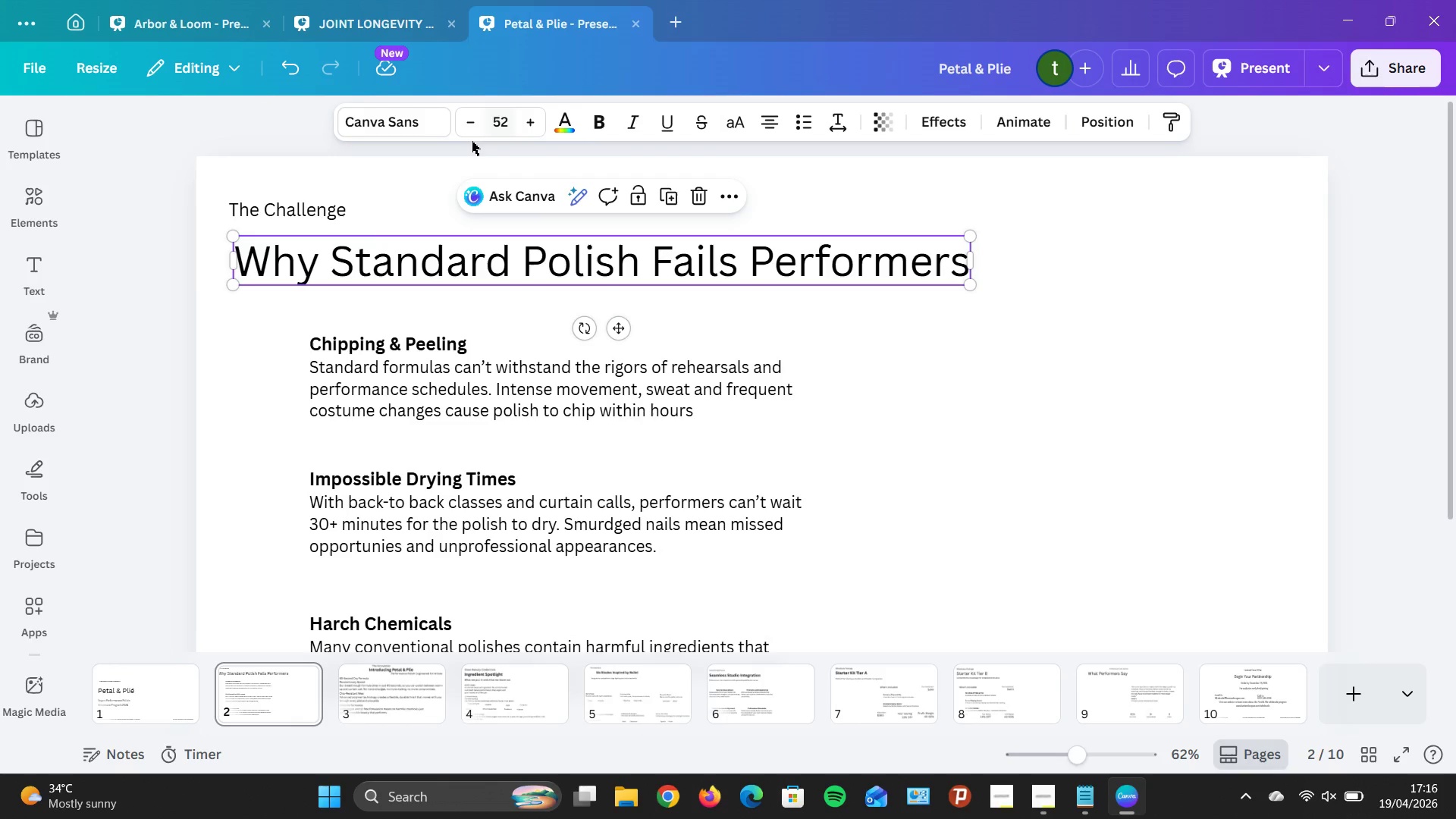 
left_click([471, 142])
 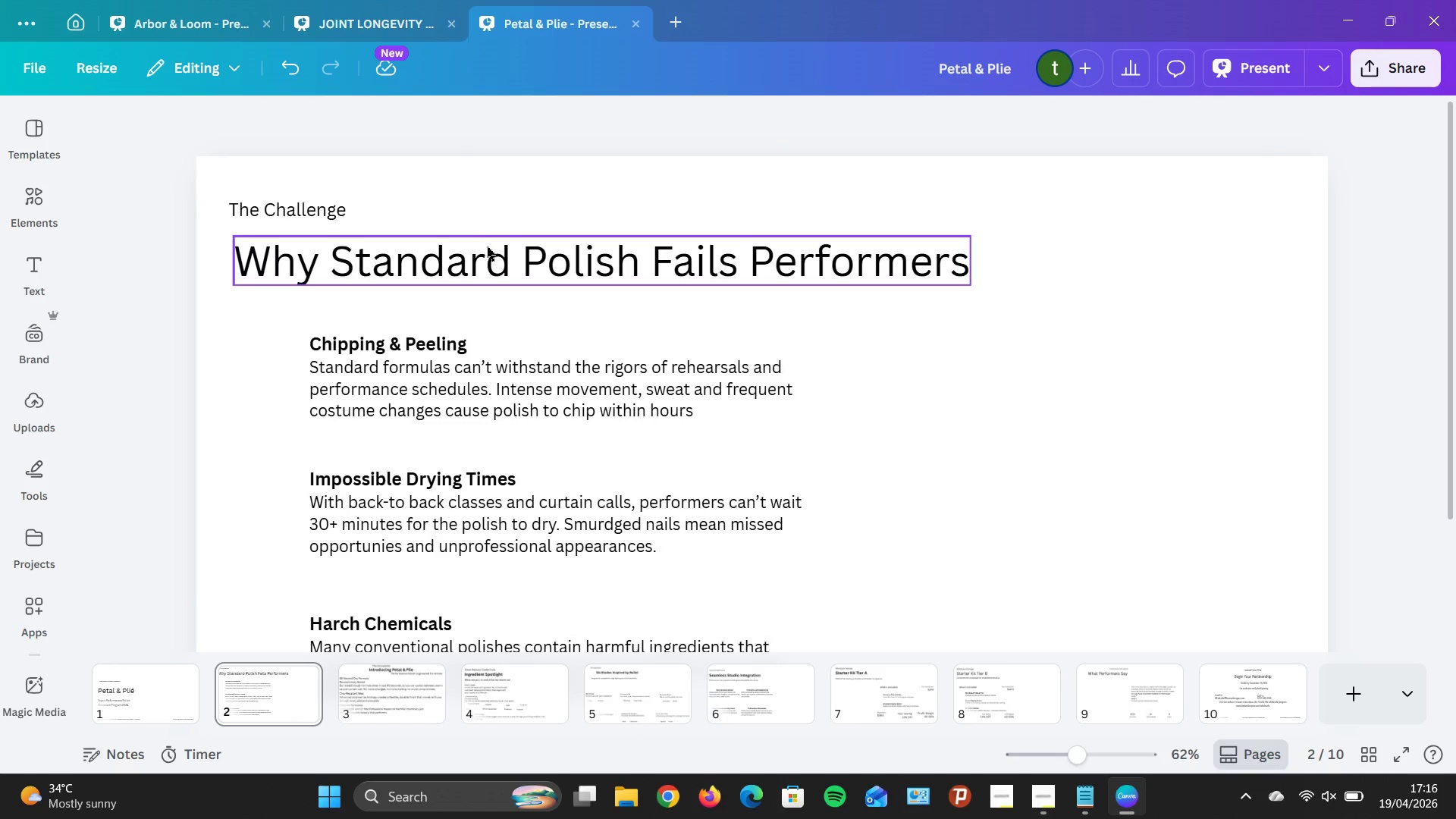 
left_click([487, 250])
 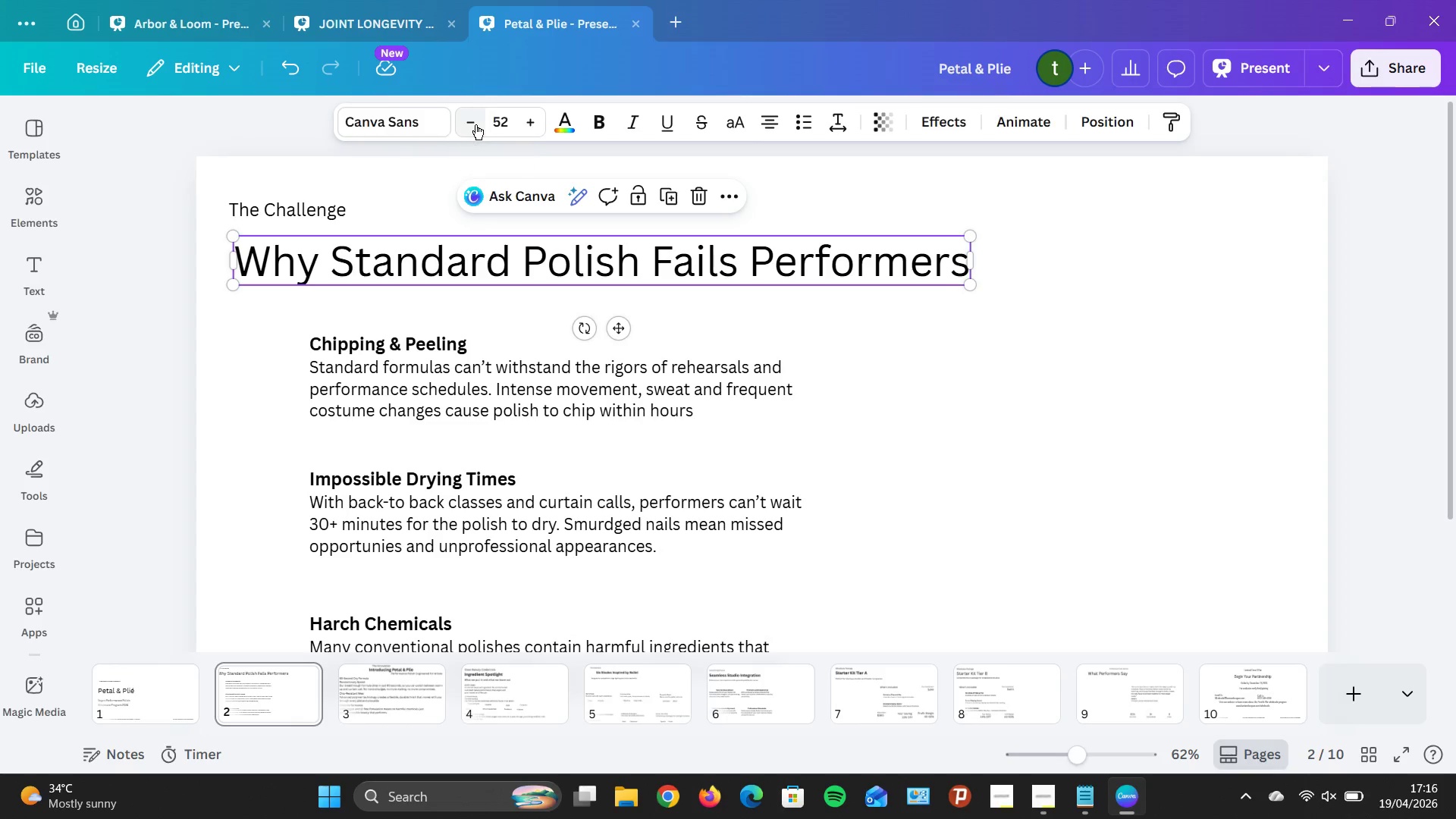 
double_click([475, 124])
 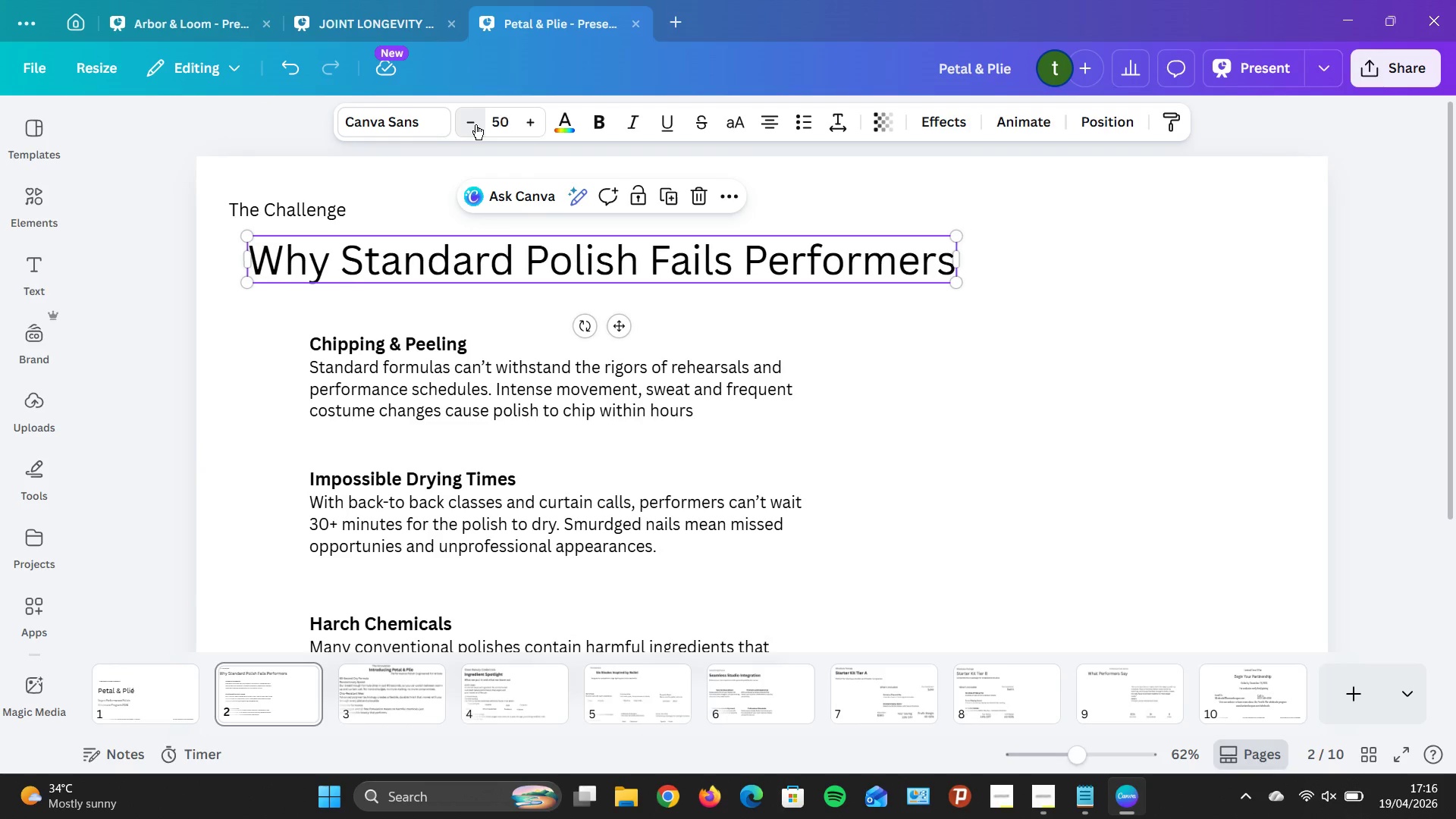 
triple_click([475, 124])
 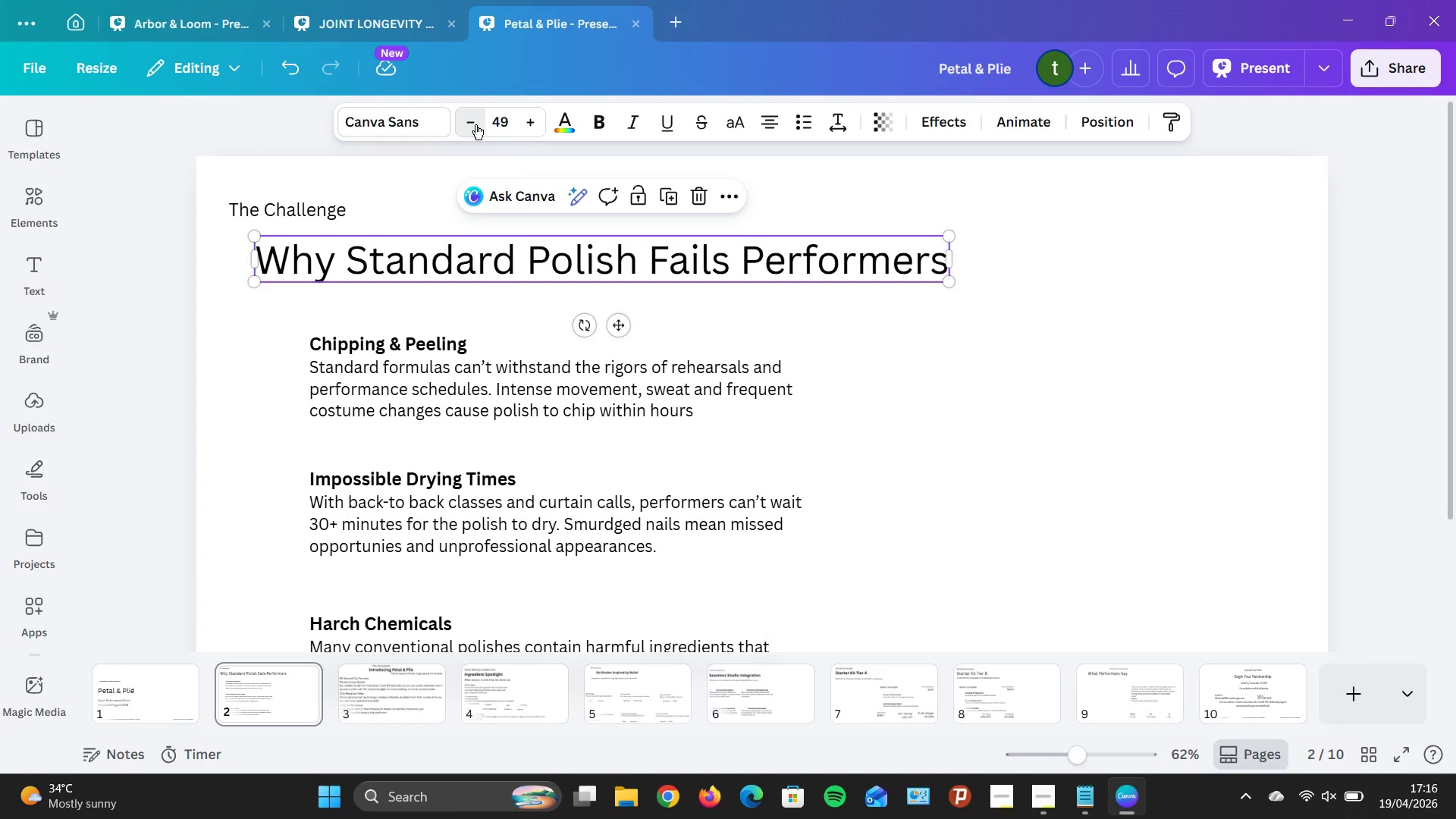 
triple_click([475, 124])
 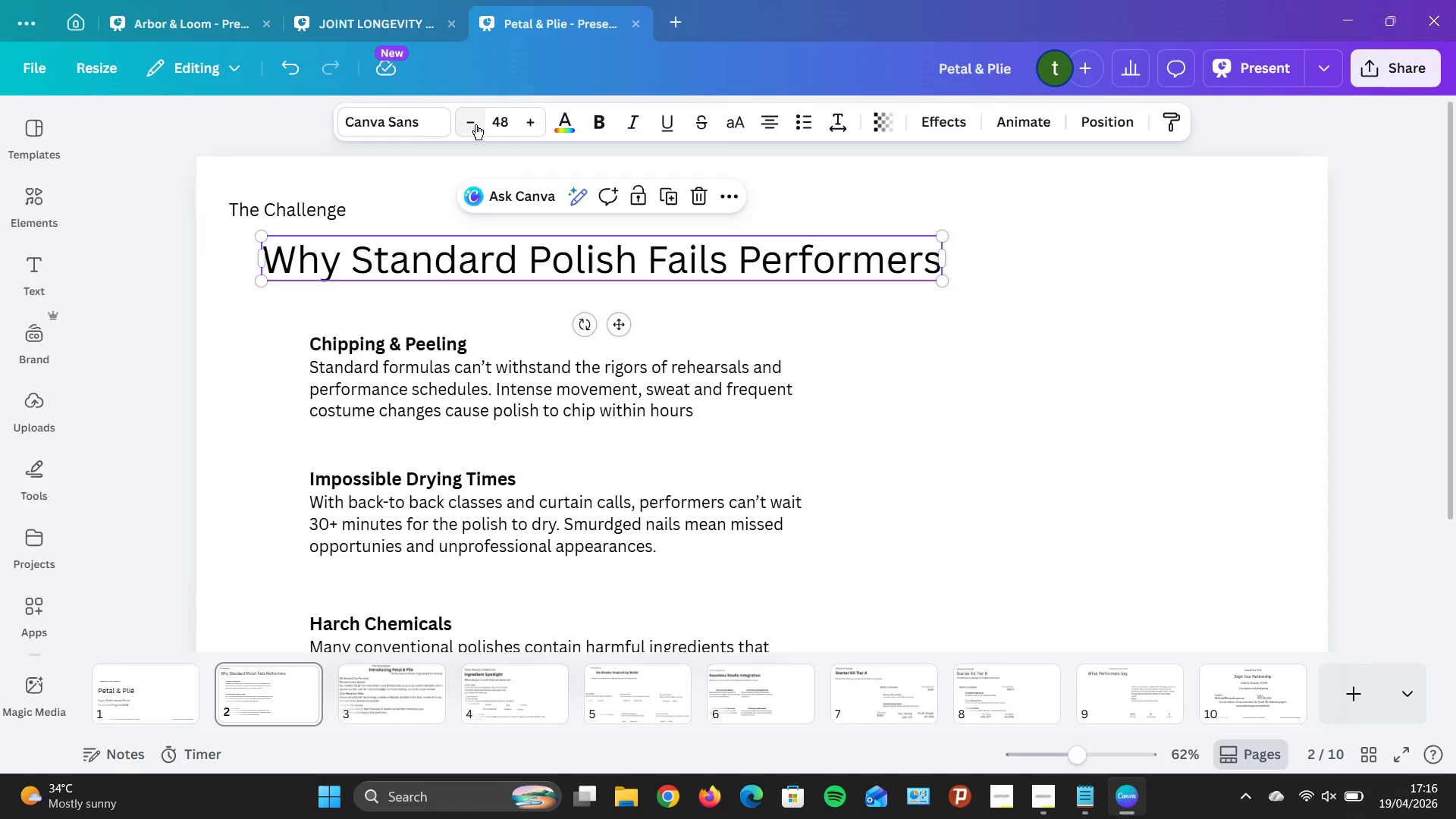 
triple_click([475, 124])
 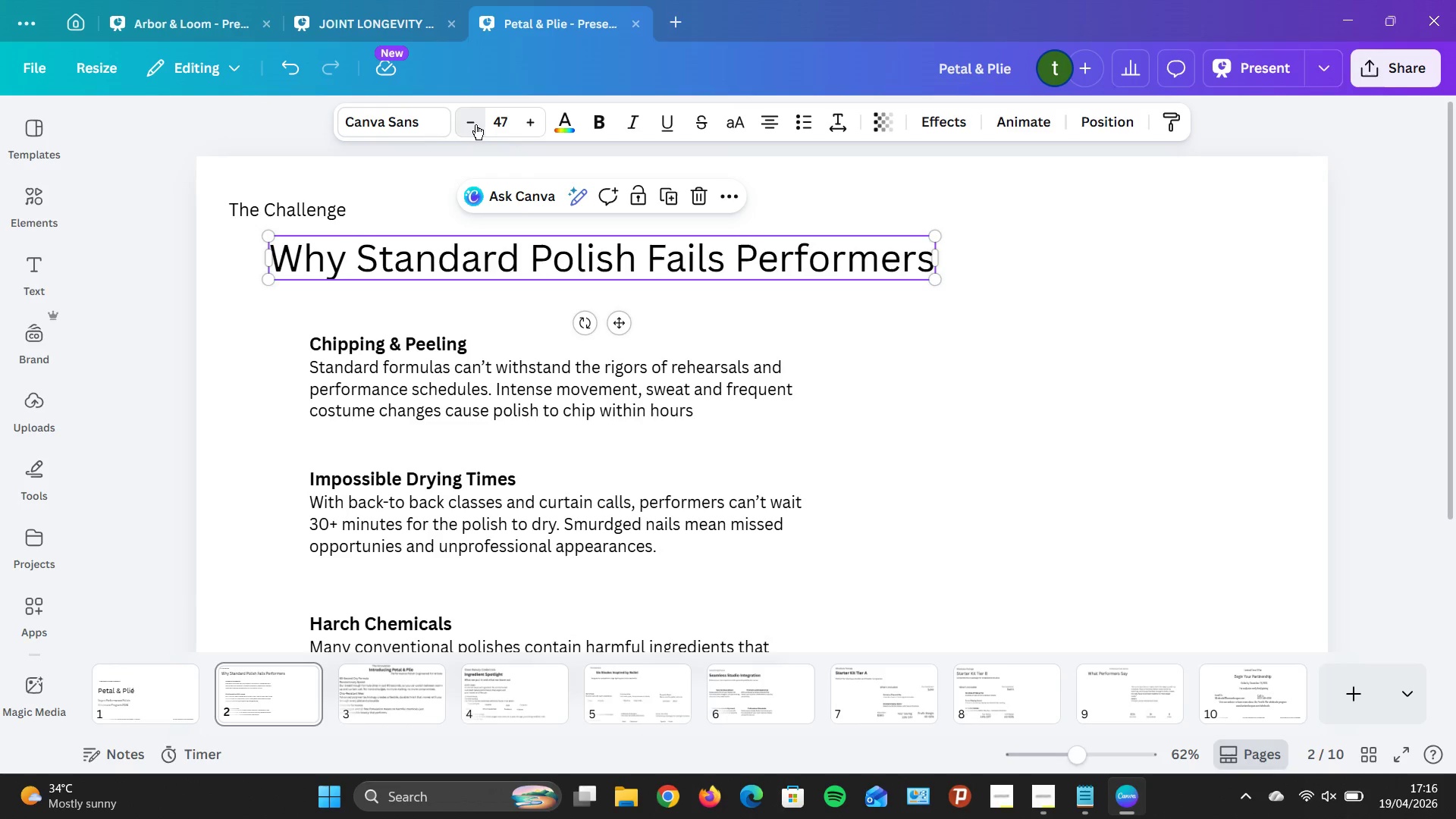 
triple_click([475, 124])
 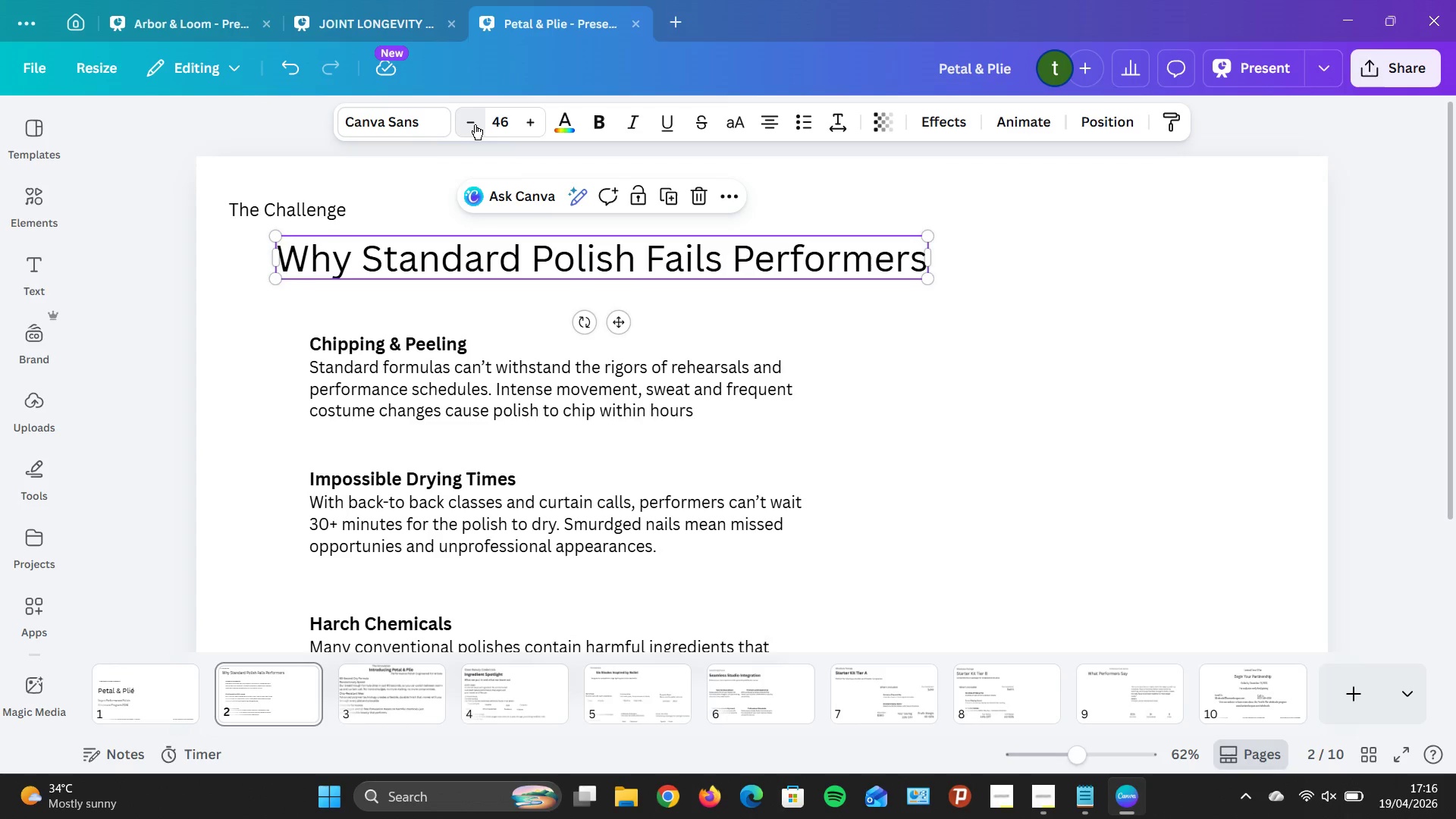 
triple_click([475, 124])
 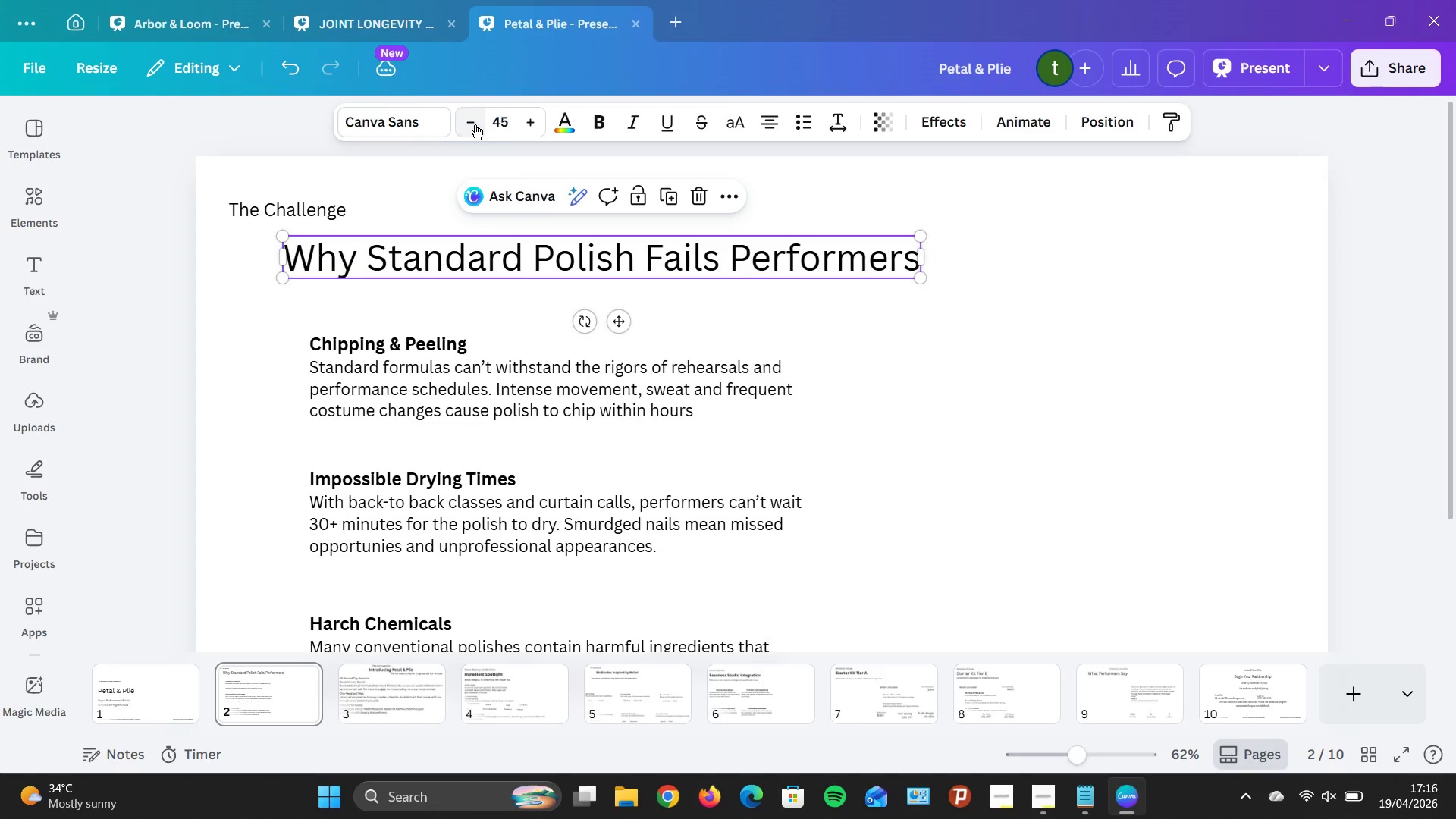 
triple_click([475, 124])
 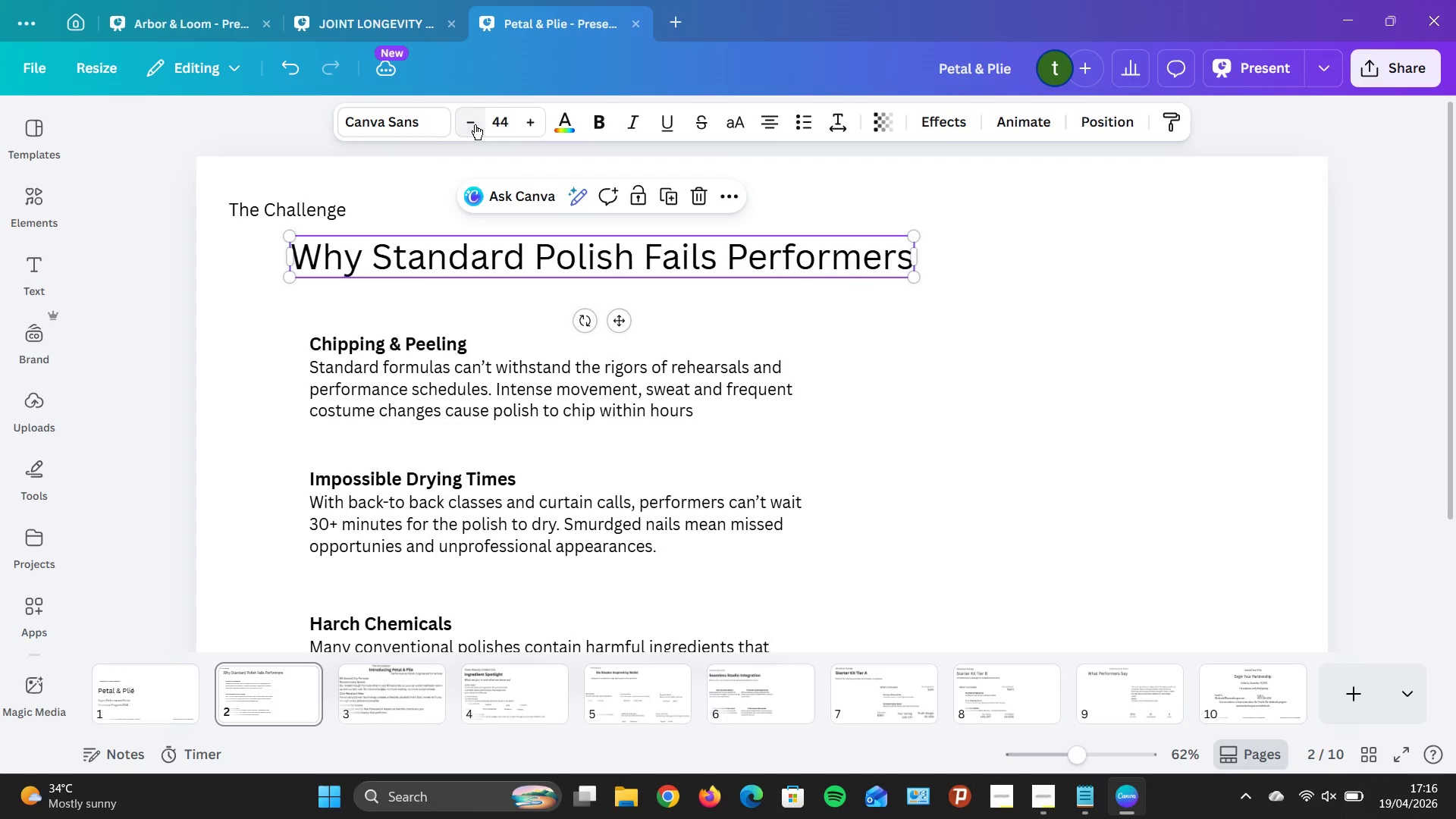 
triple_click([475, 124])
 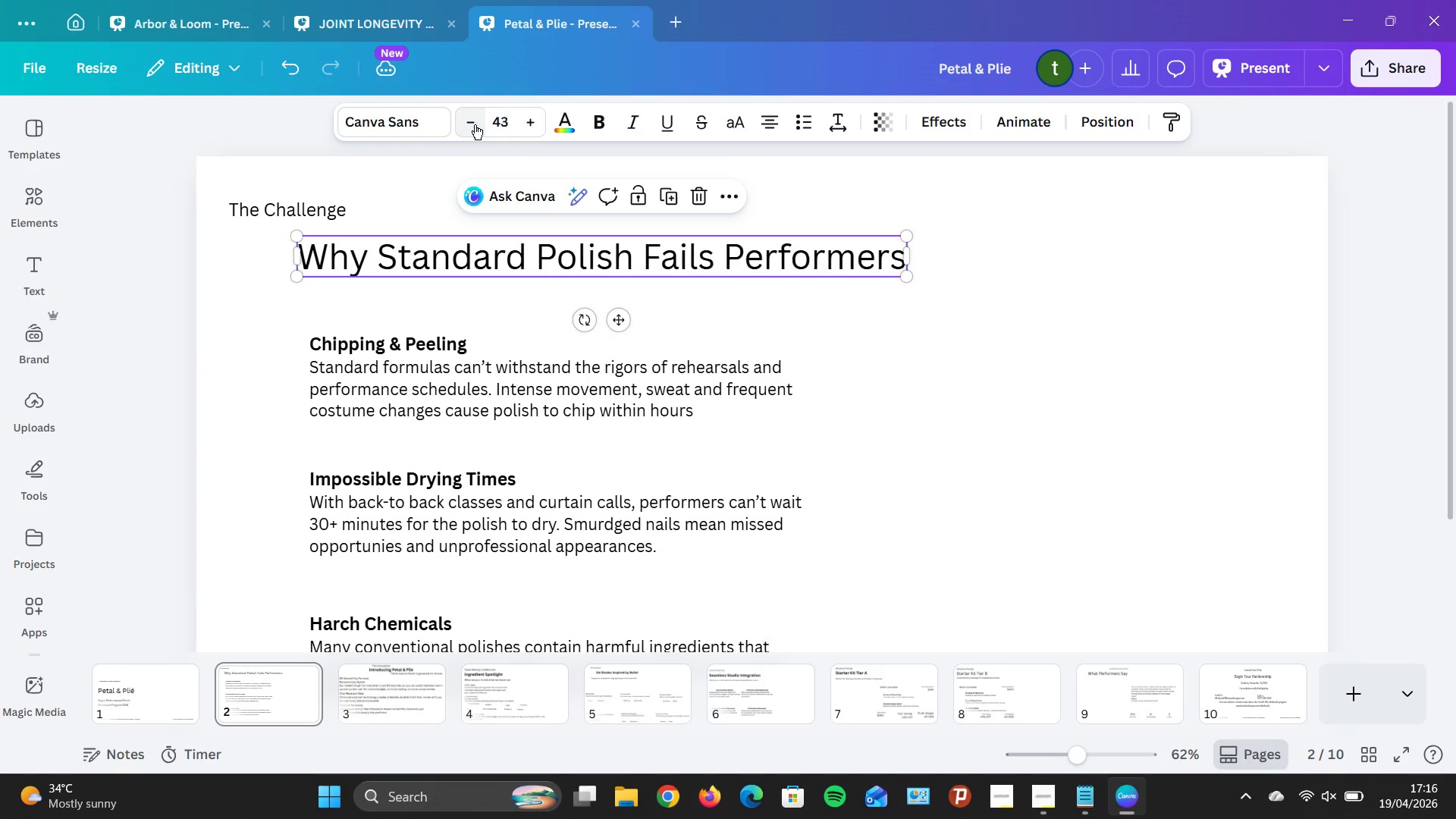 
triple_click([475, 124])
 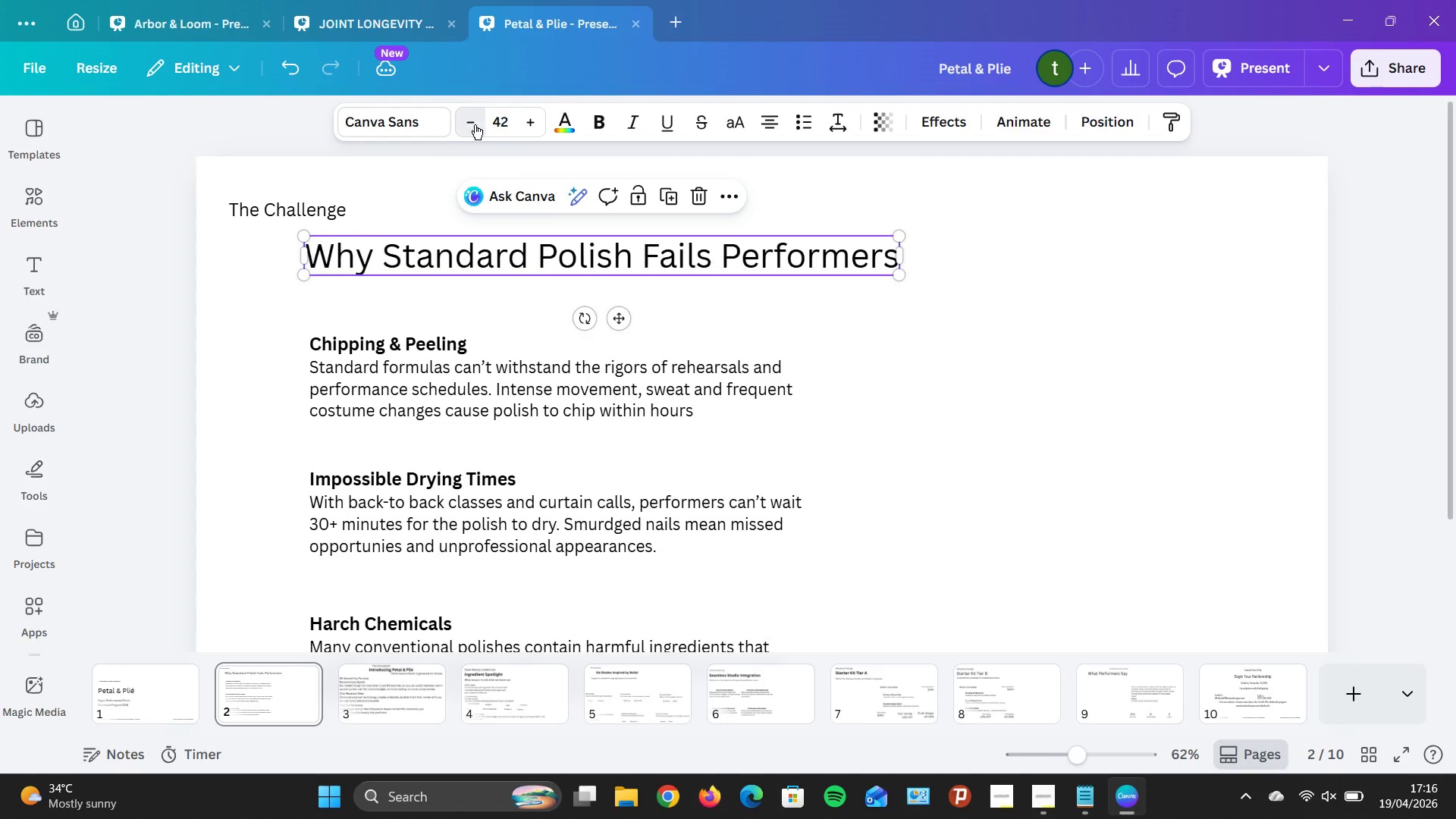 
triple_click([475, 124])
 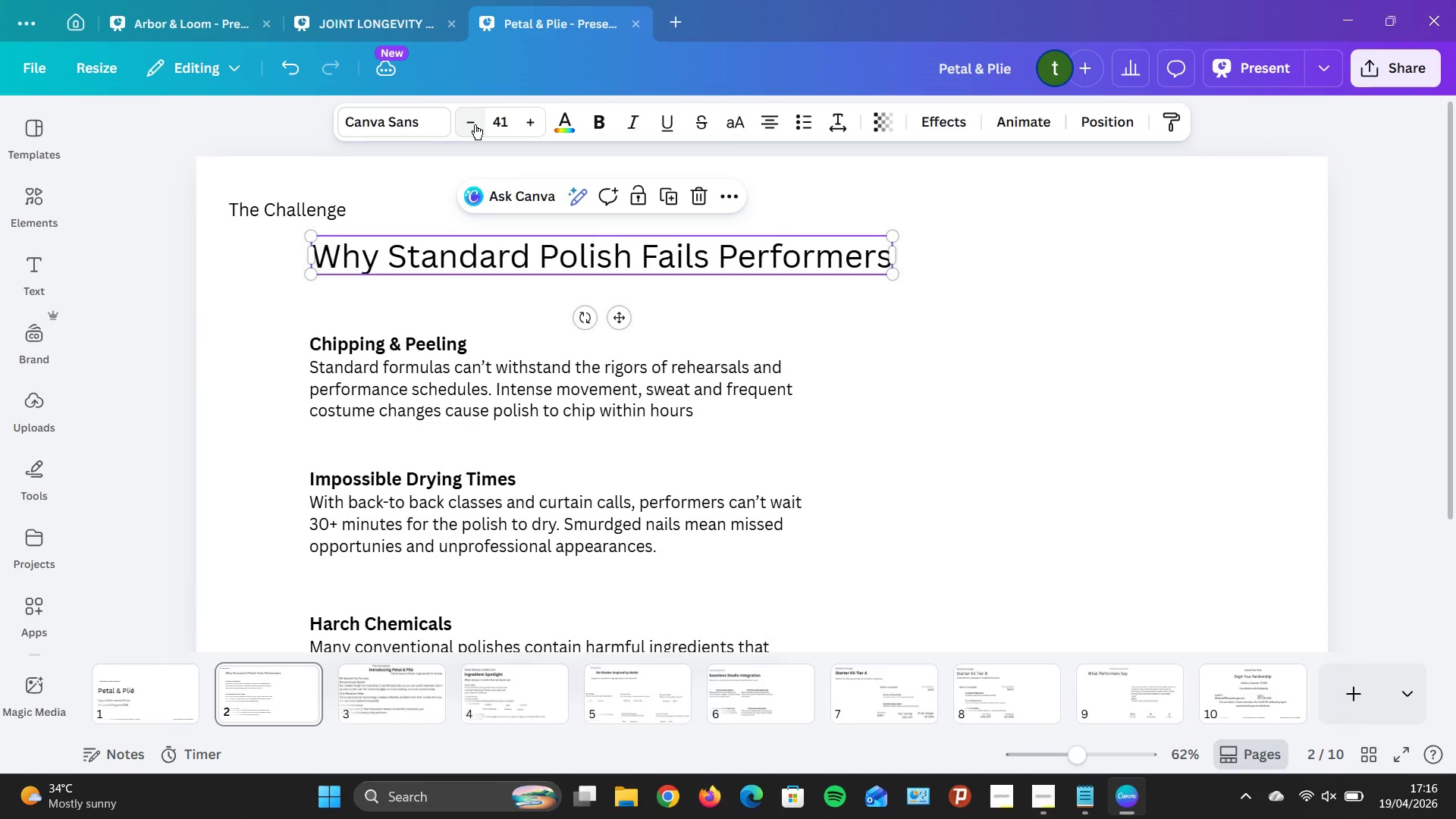 
triple_click([475, 124])
 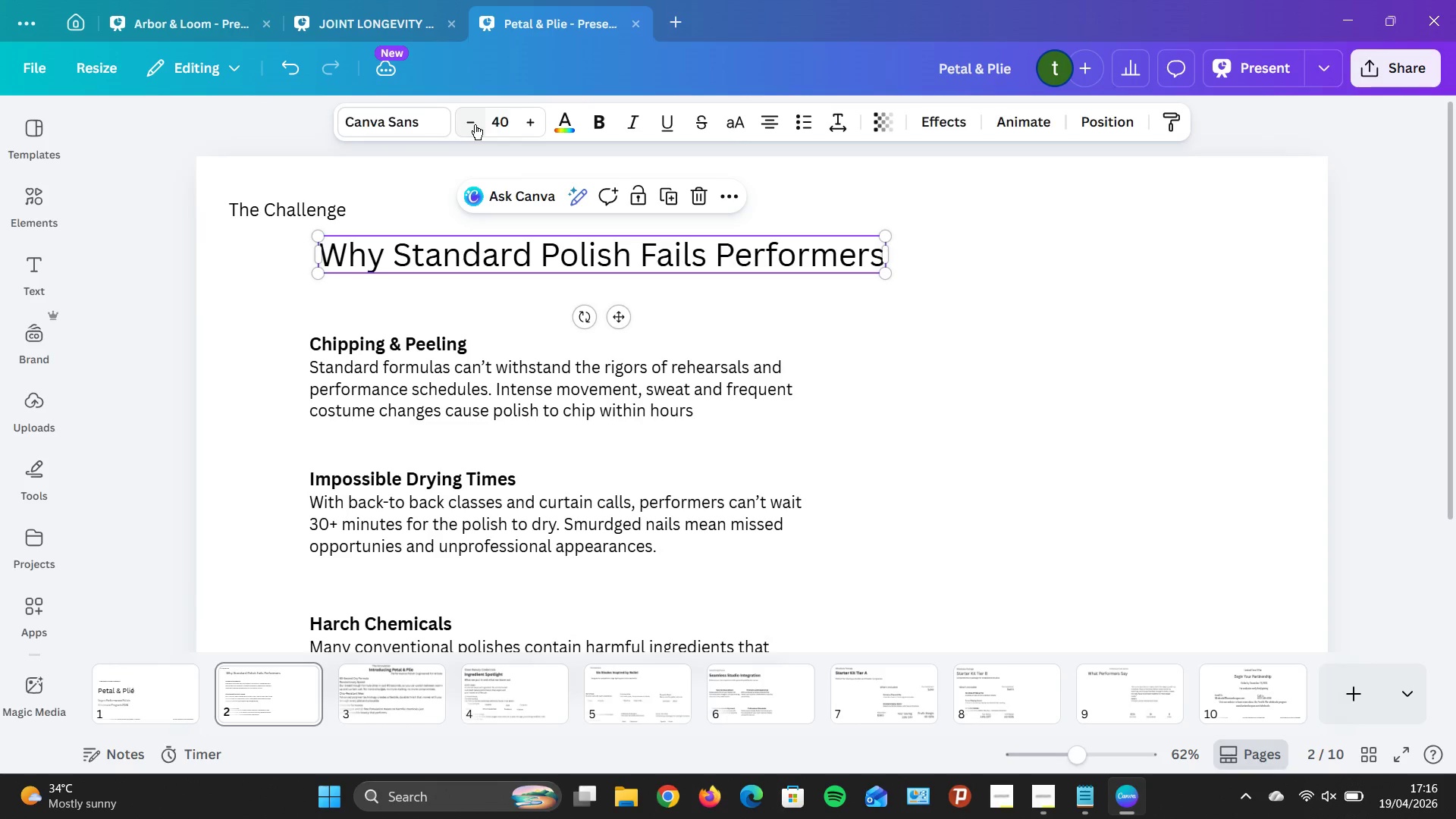 
triple_click([475, 124])
 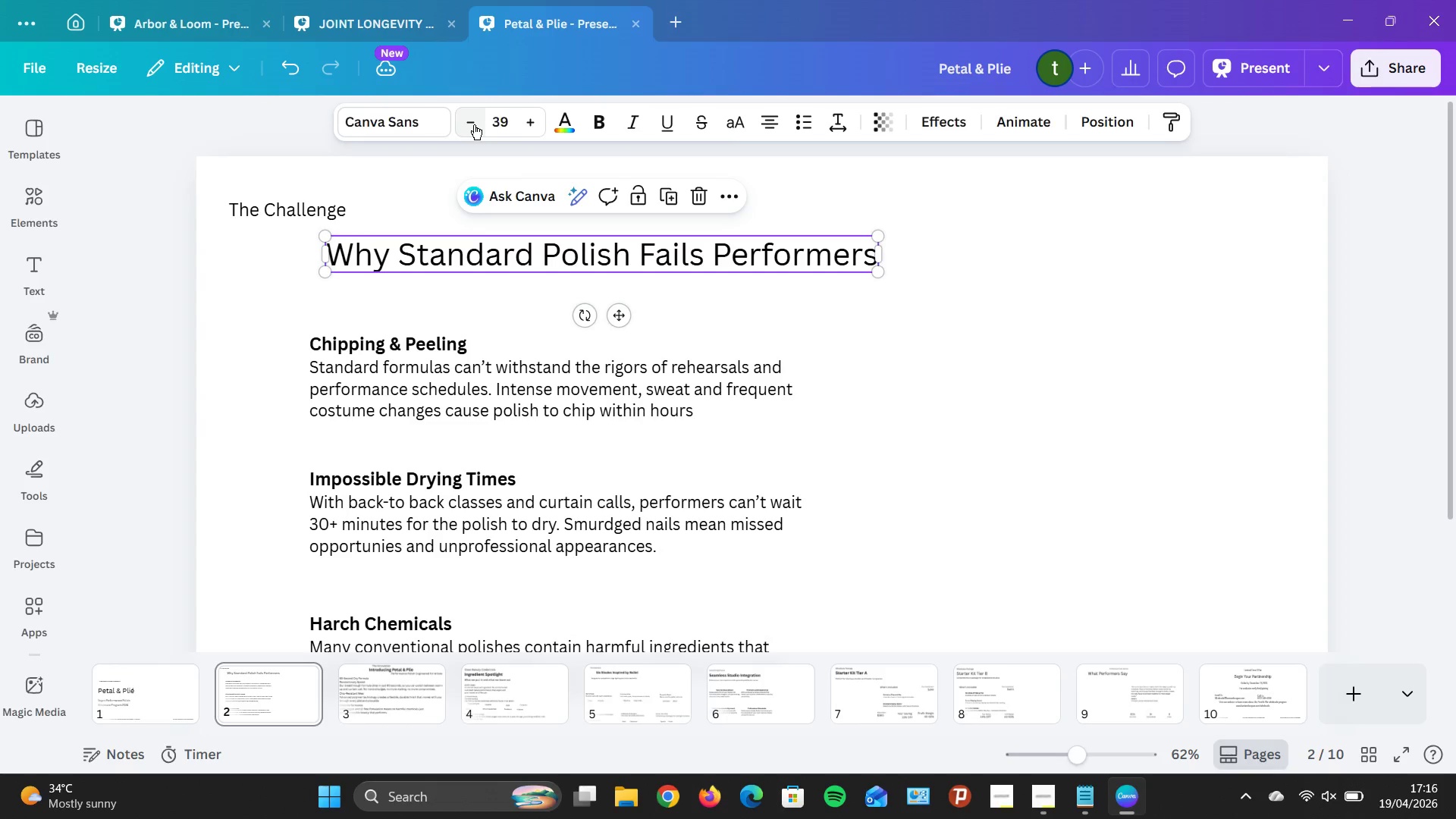 
triple_click([474, 124])
 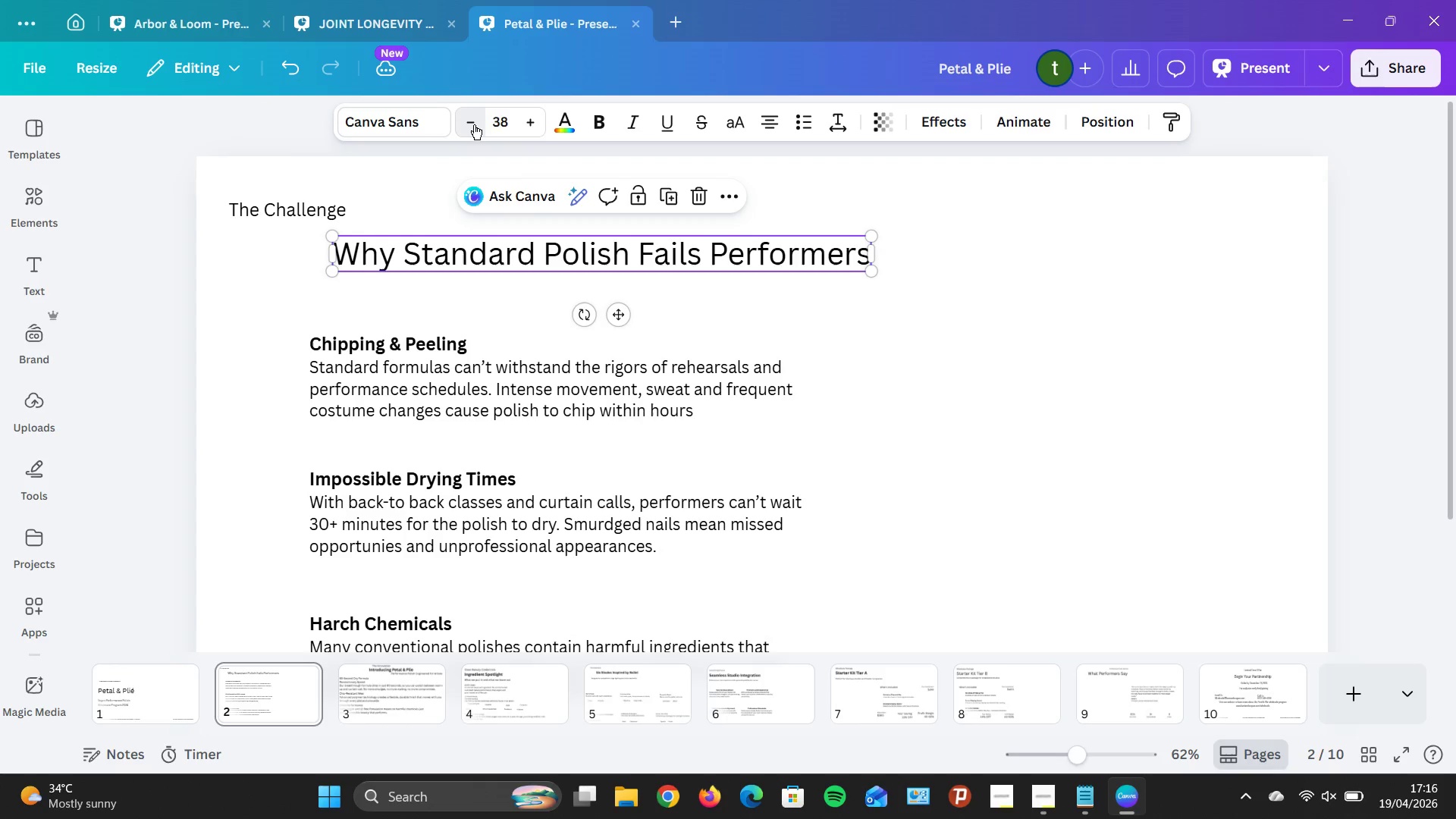 
triple_click([474, 124])
 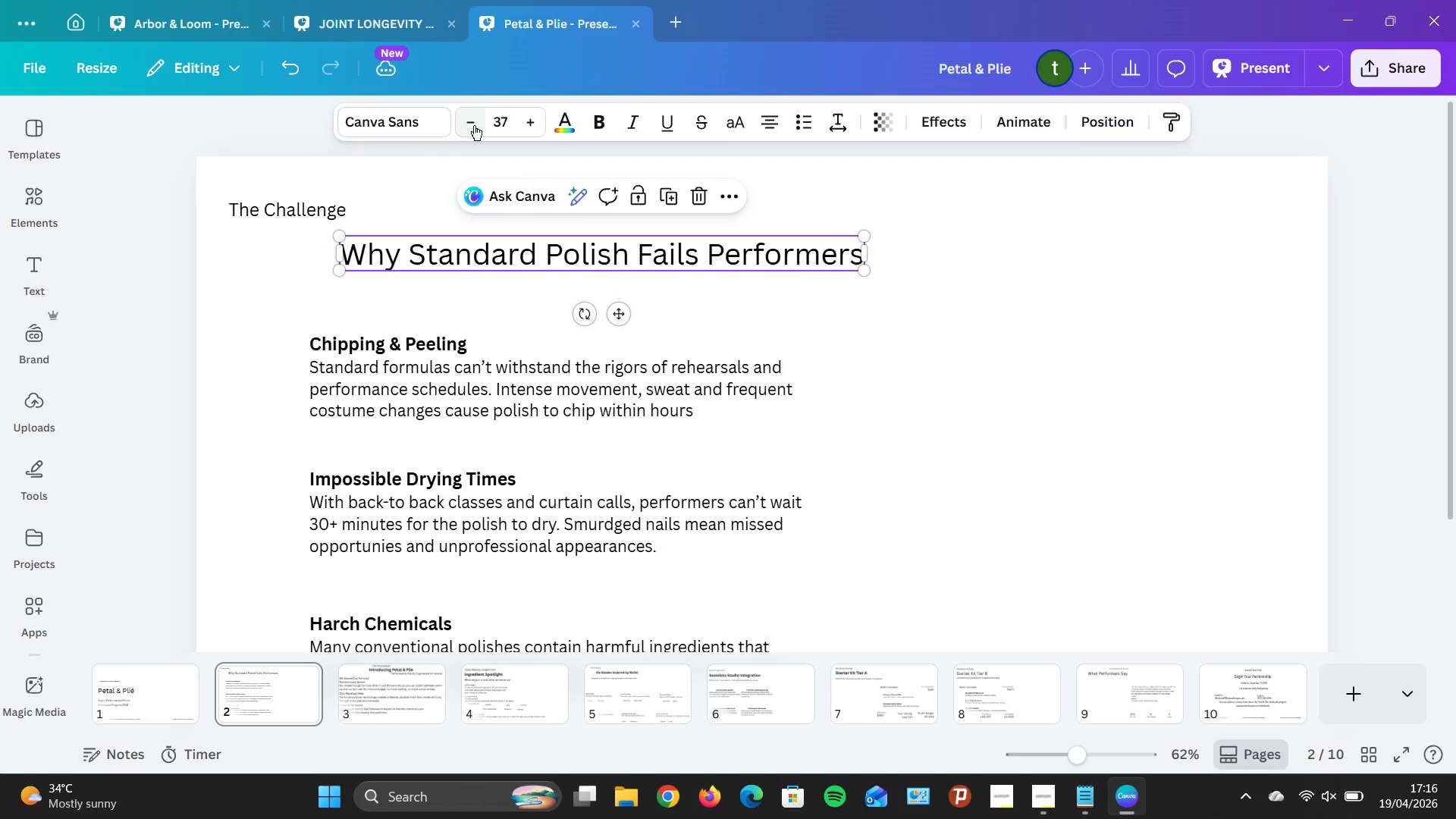 
triple_click([474, 125])
 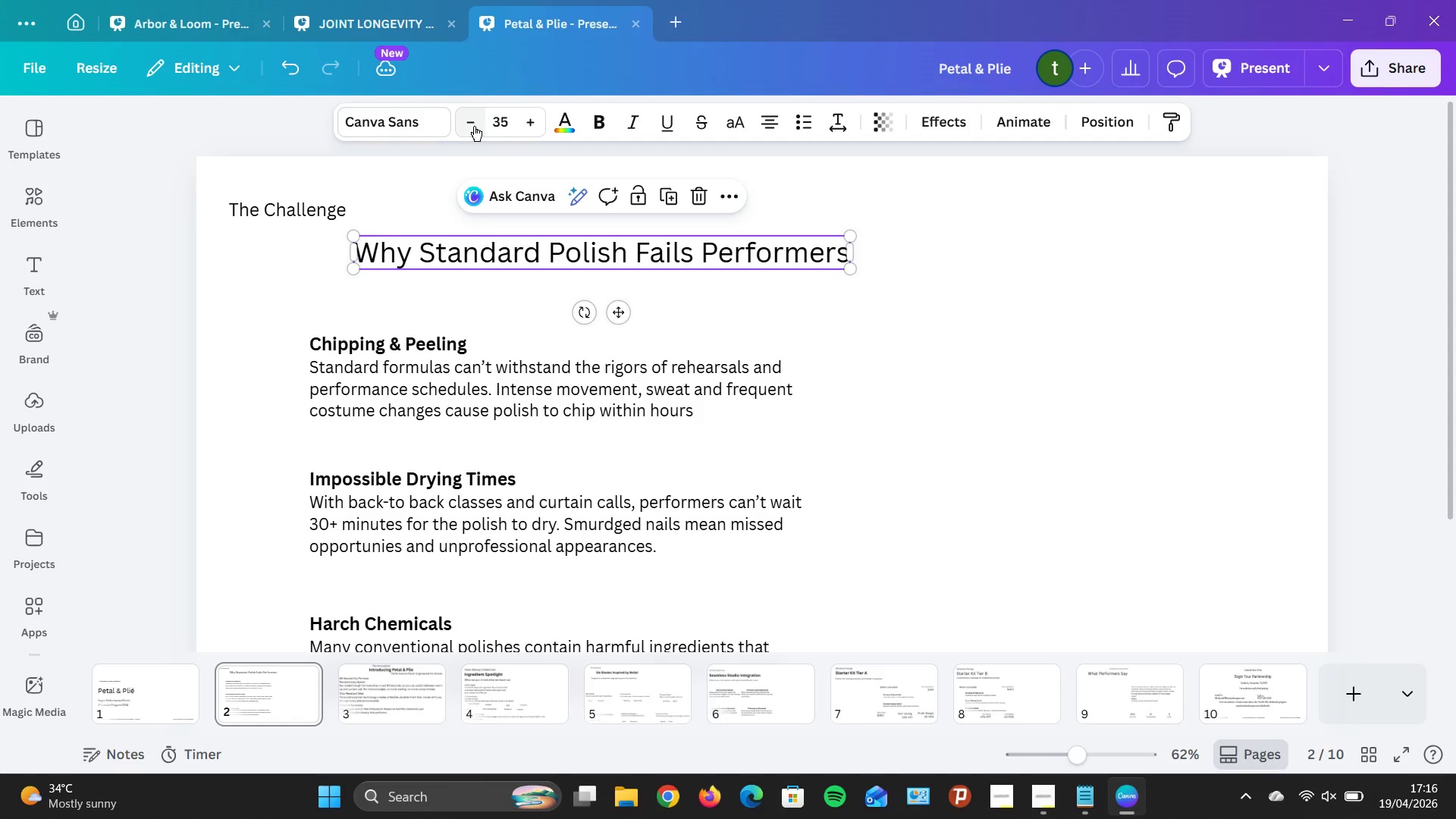 
double_click([474, 126])
 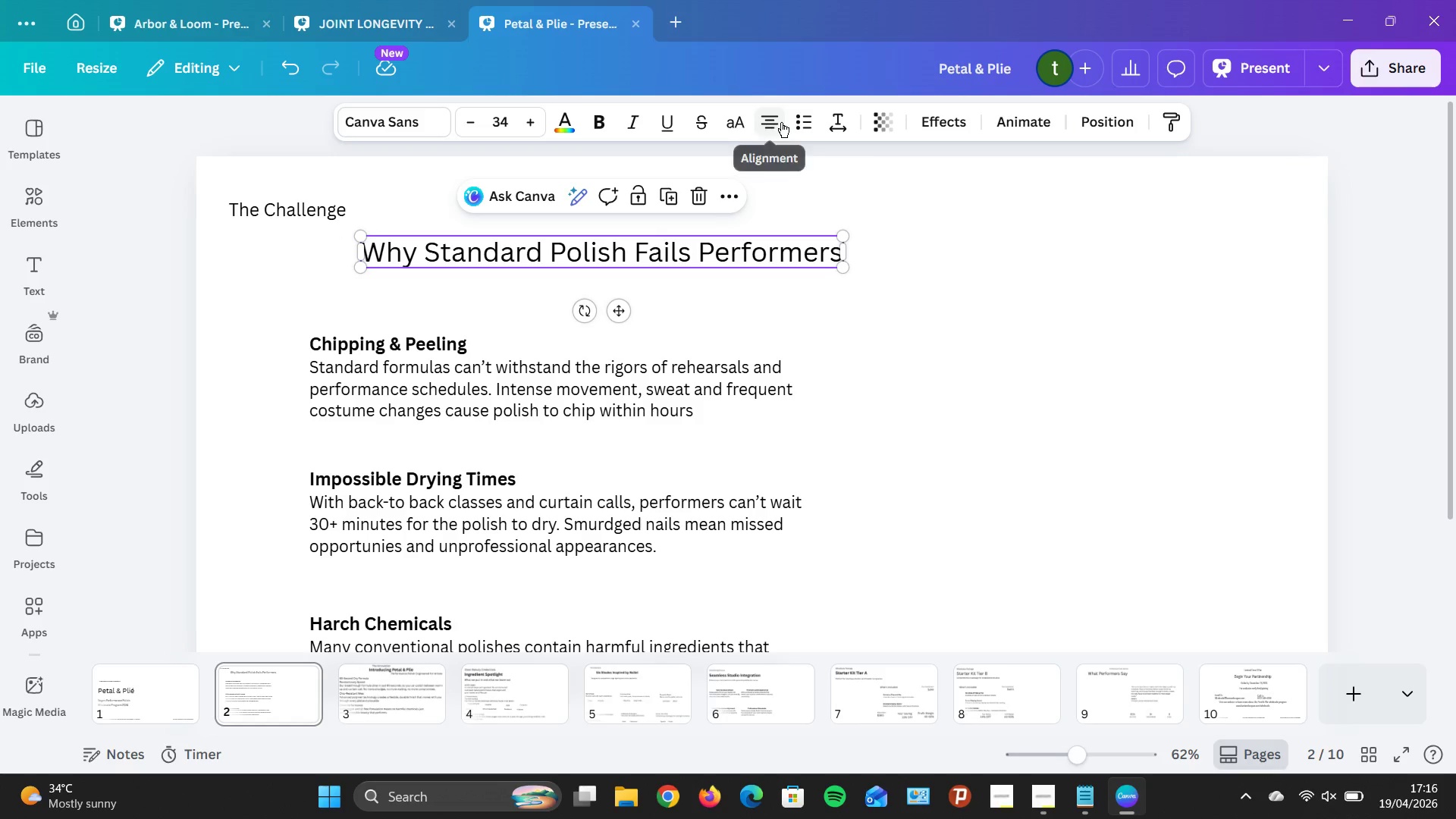 
left_click([774, 121])
 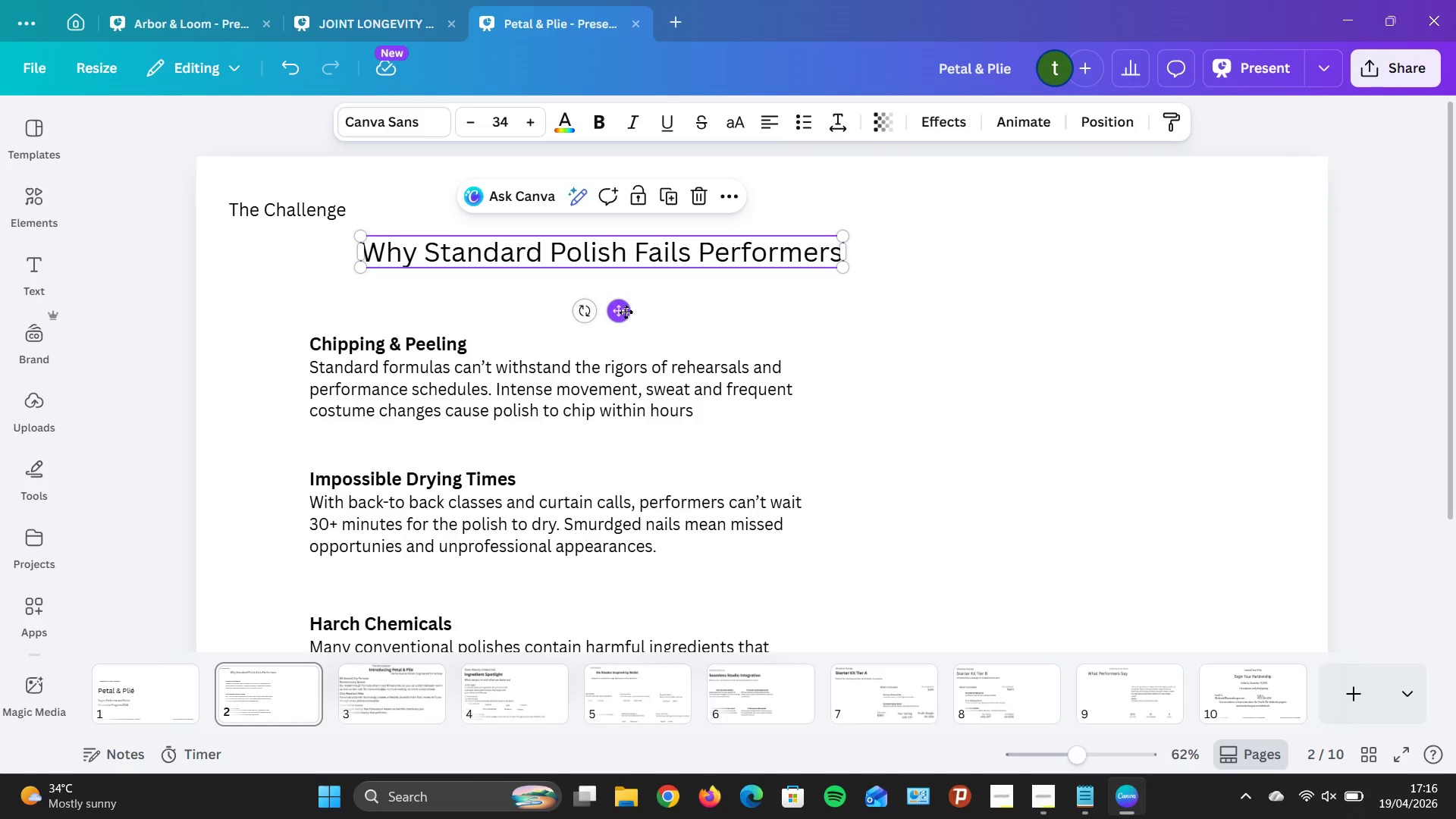 
left_click_drag(start_coordinate=[626, 312], to_coordinate=[494, 297])
 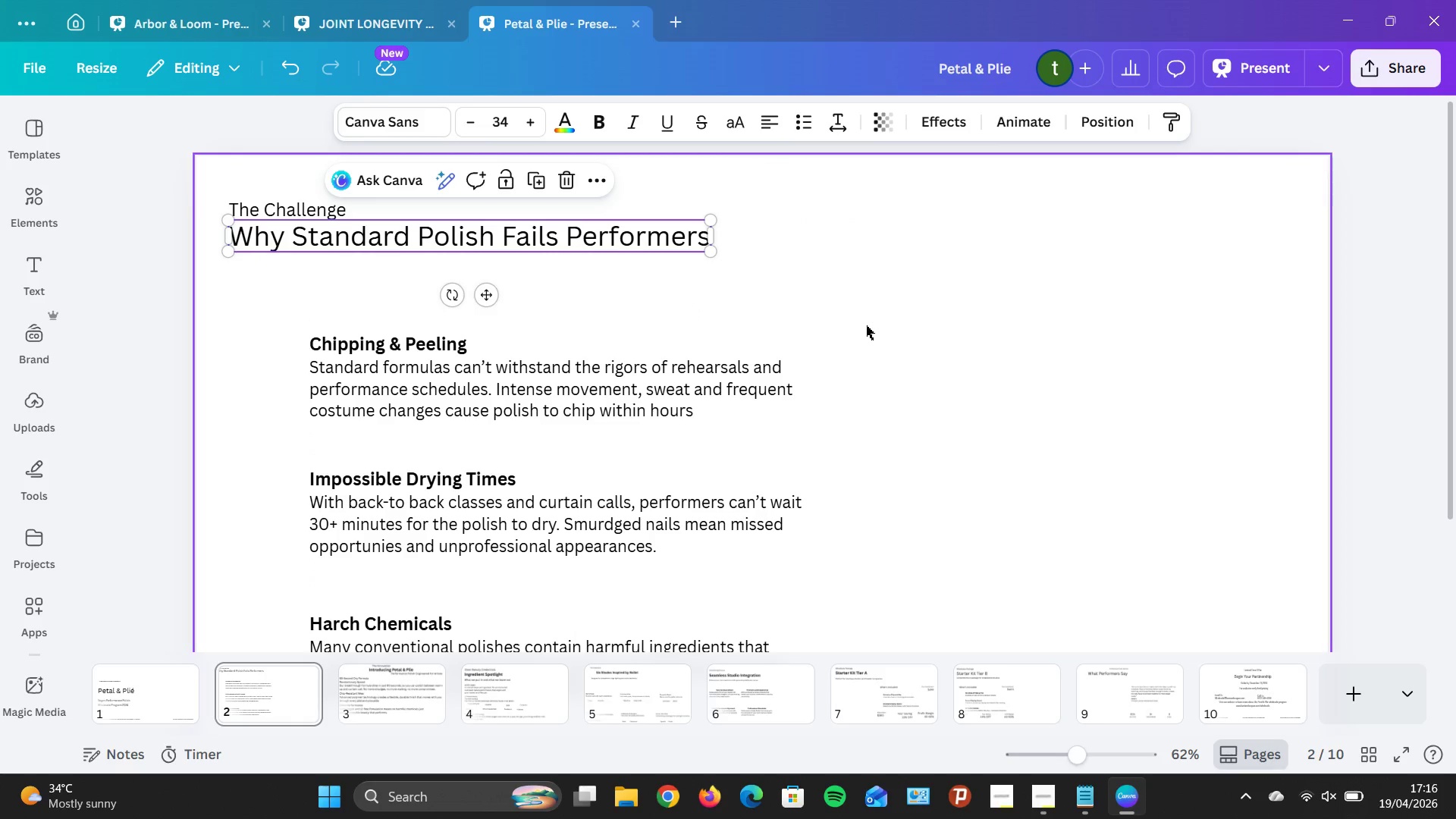 
left_click([866, 325])
 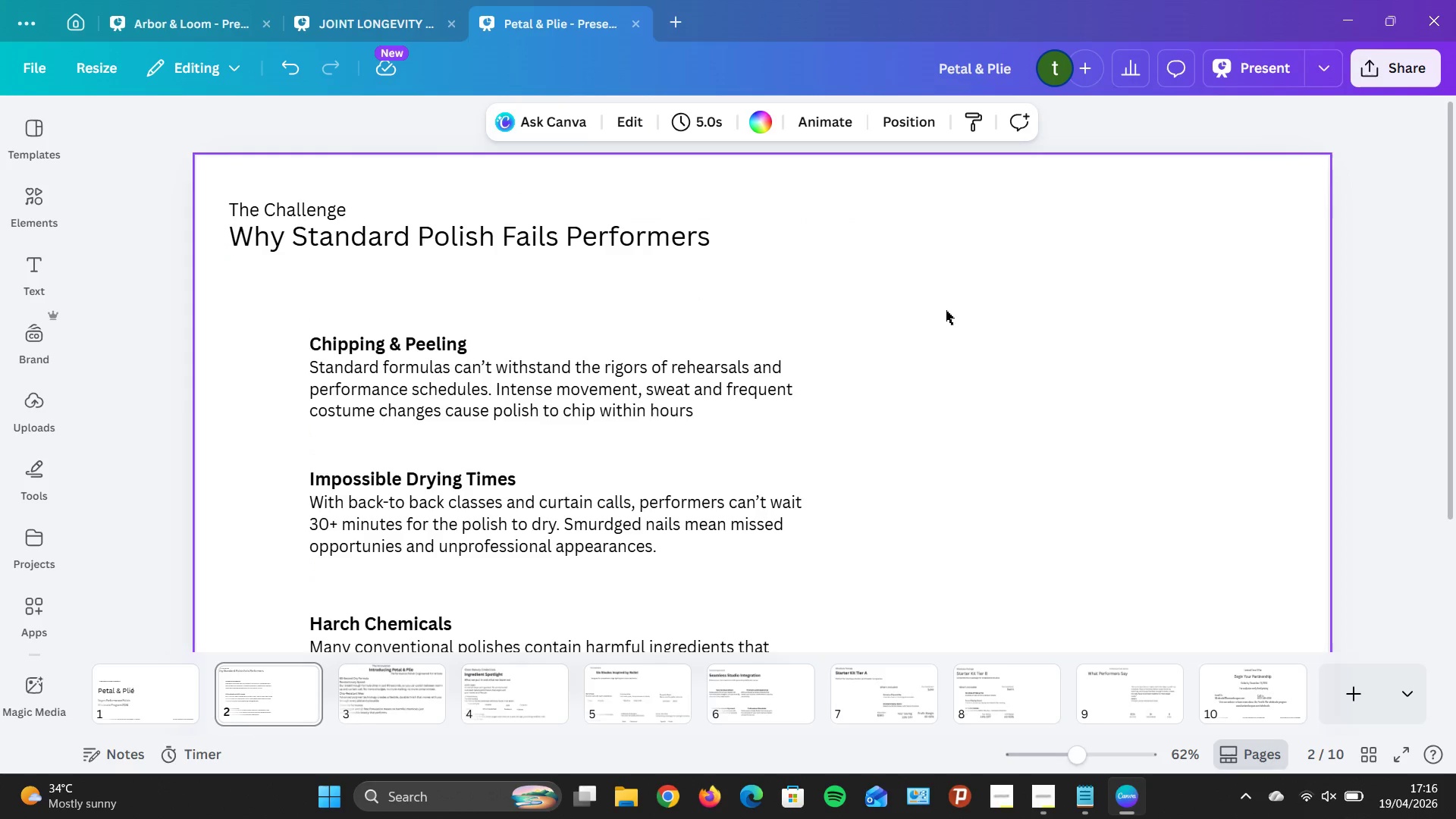 
scroll: coordinate [949, 309], scroll_direction: down, amount: 2.0
 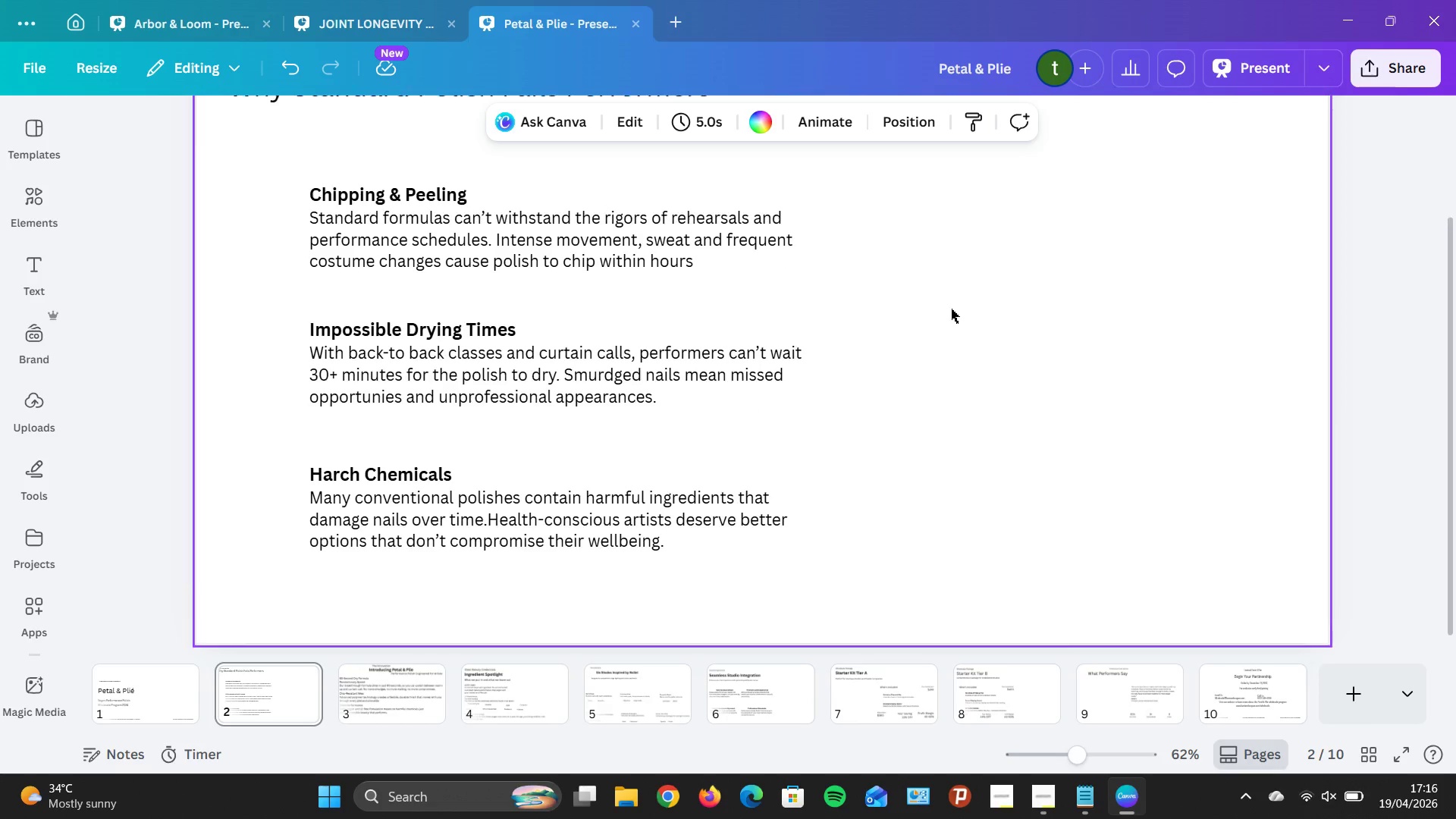 
scroll: coordinate [951, 309], scroll_direction: up, amount: 1.0
 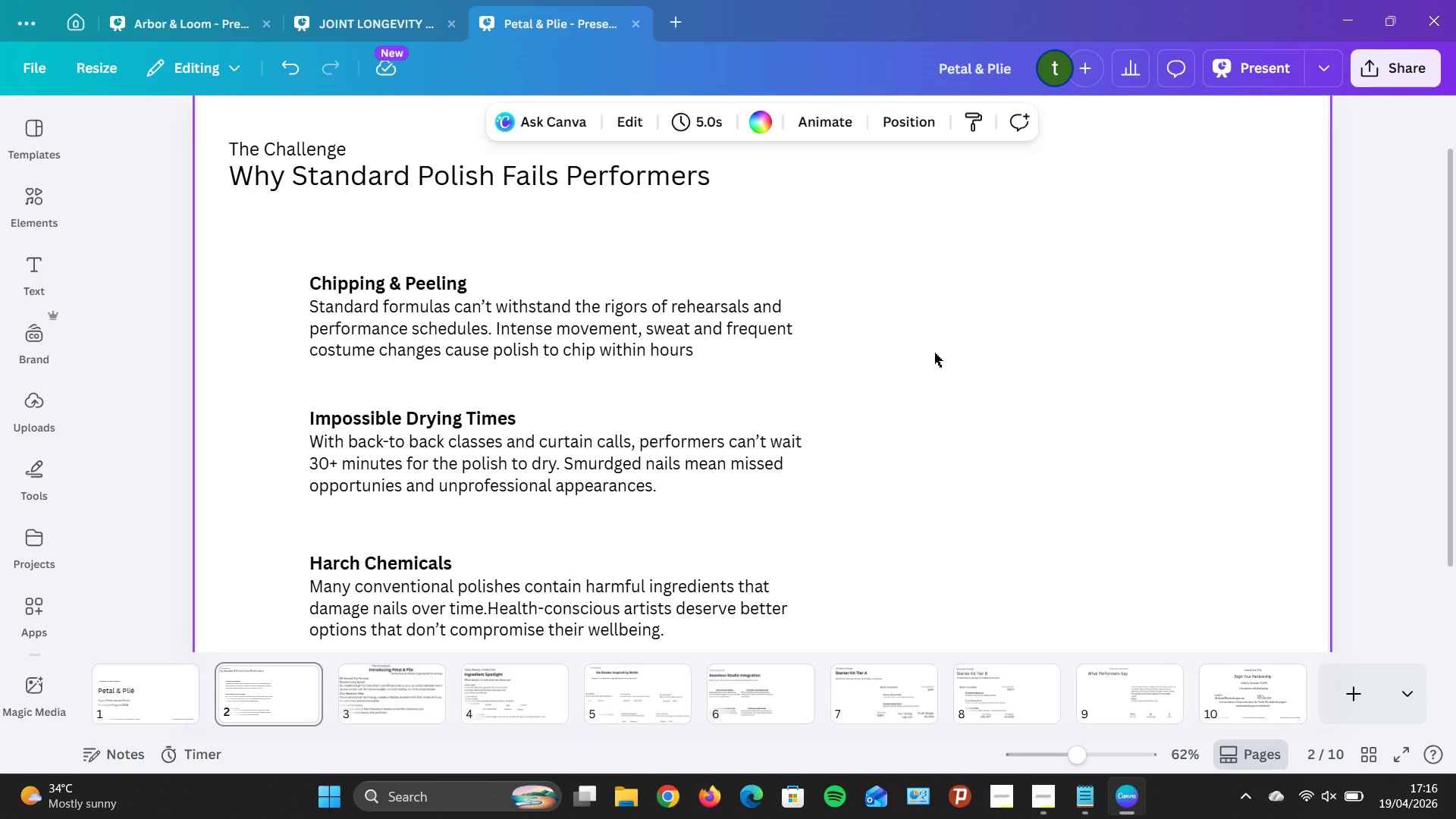 
wait(7.77)
 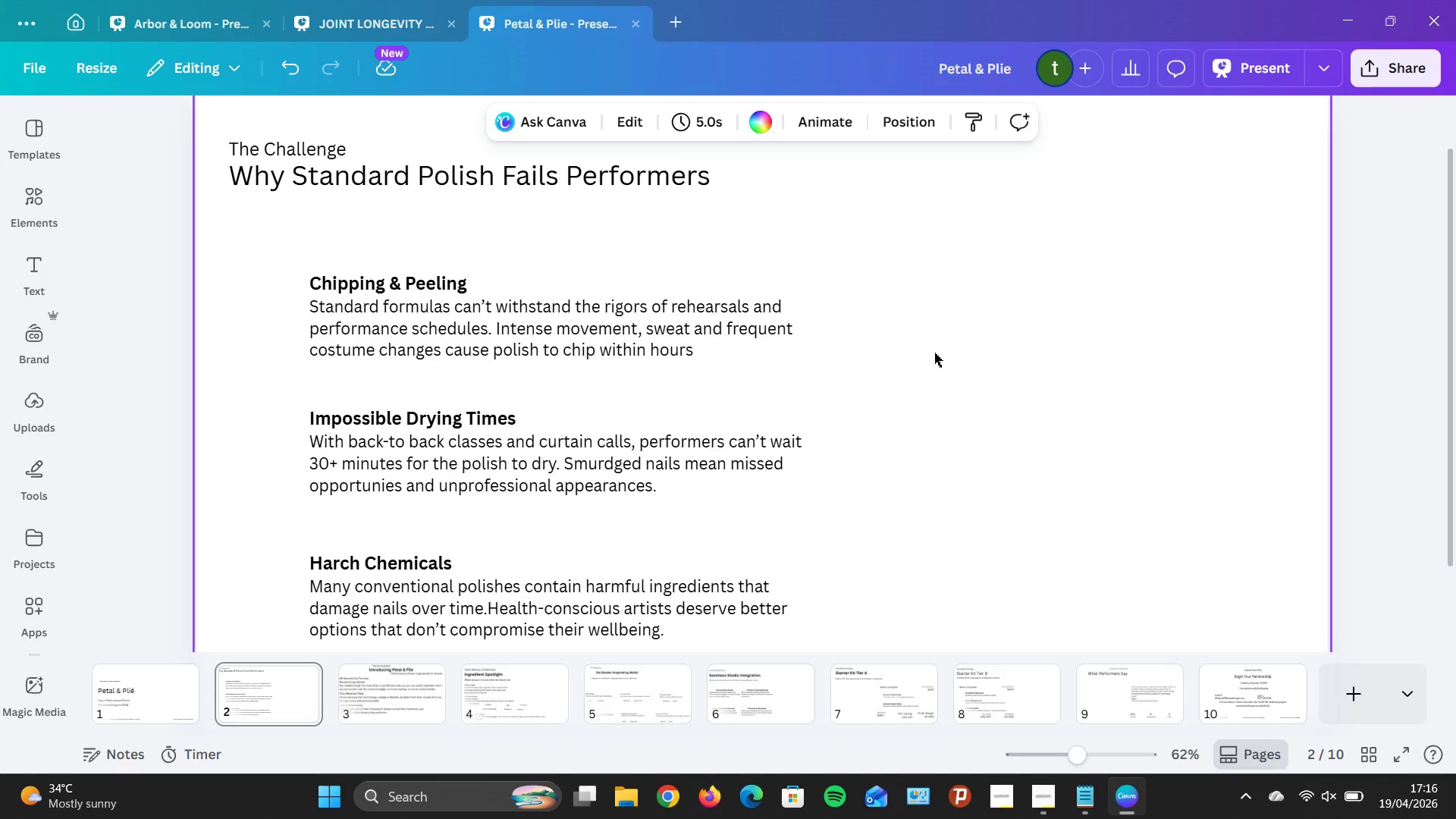 
left_click([640, 180])
 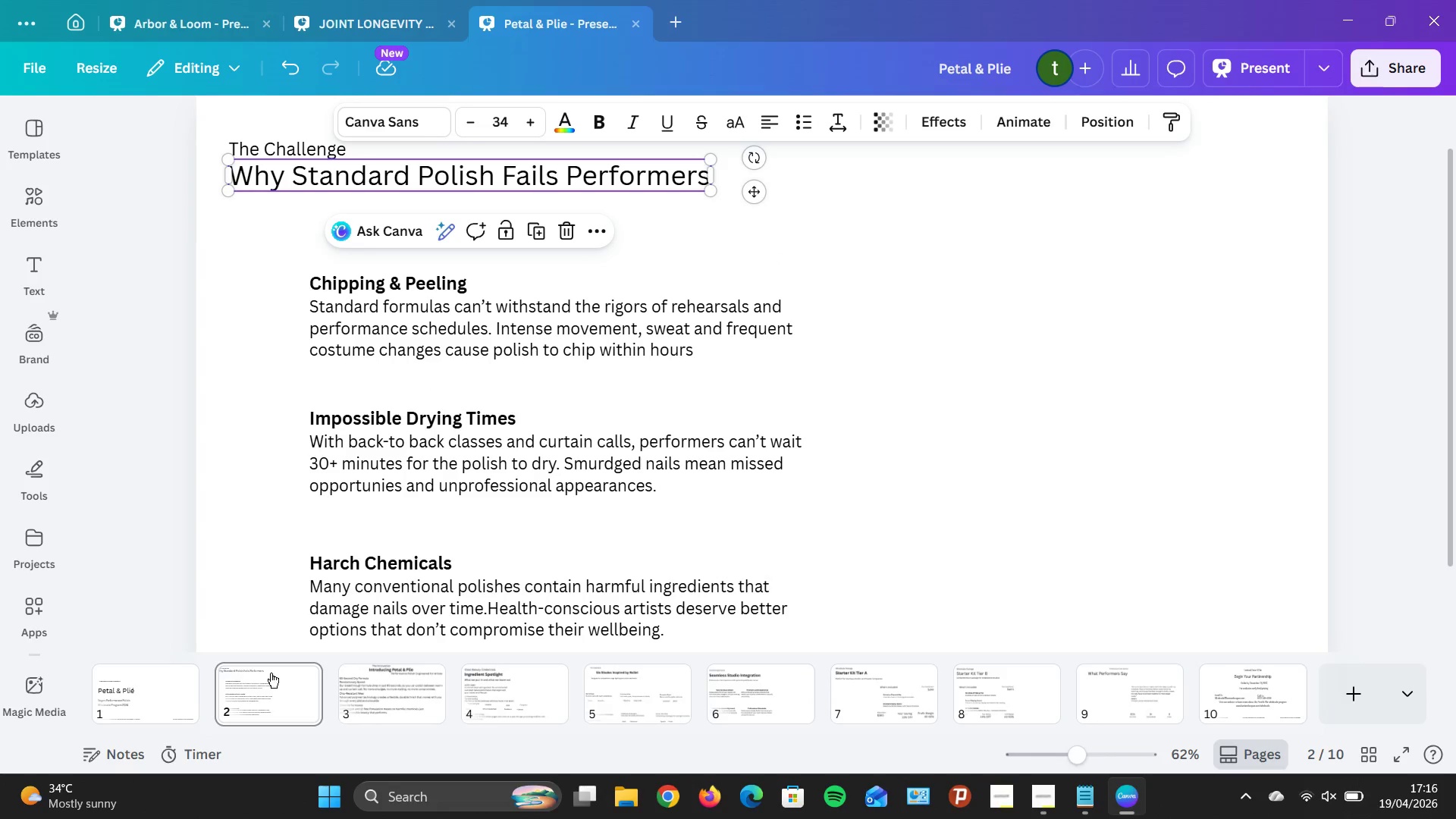 
left_click([172, 683])
 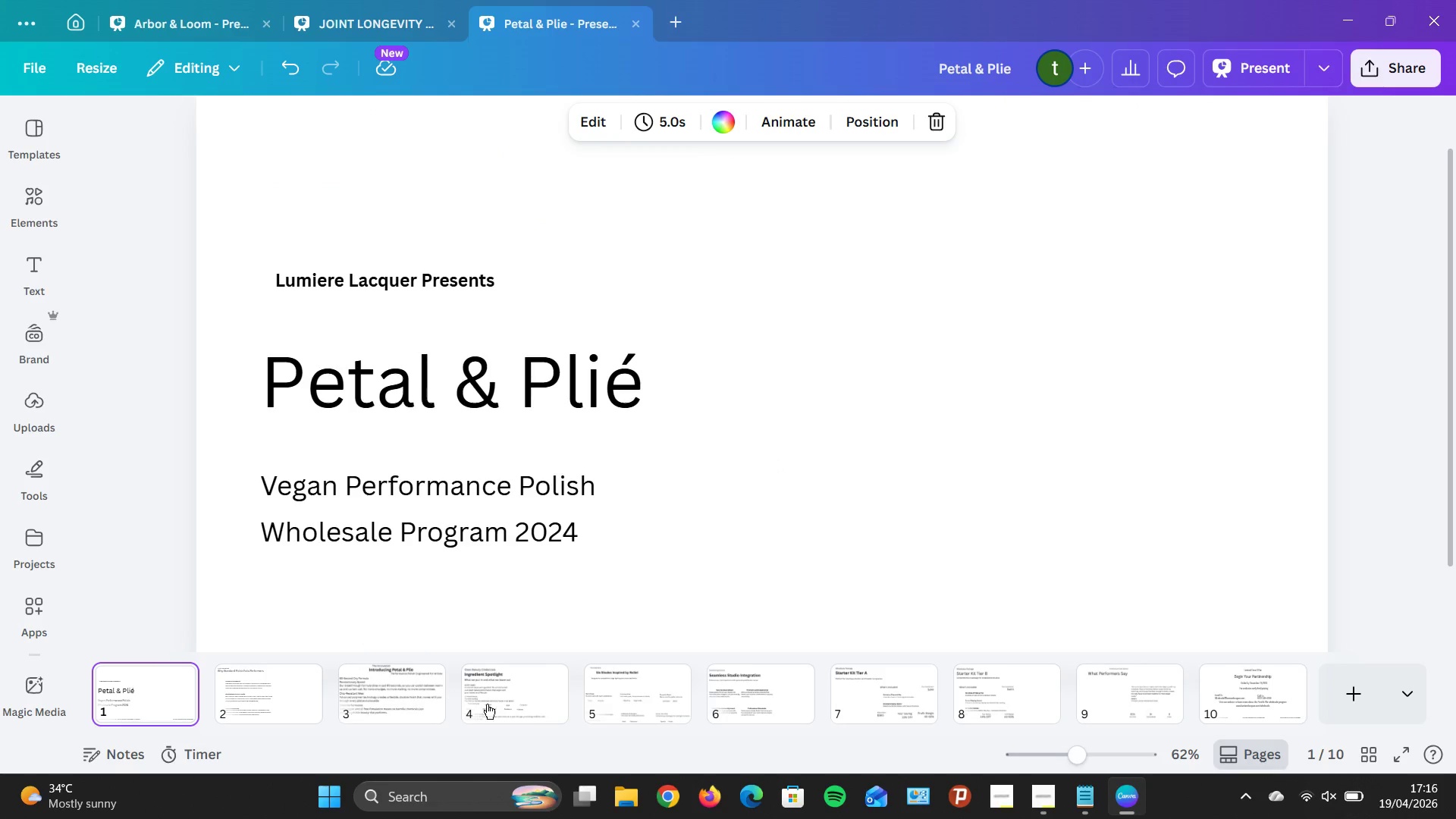 
left_click([631, 703])
 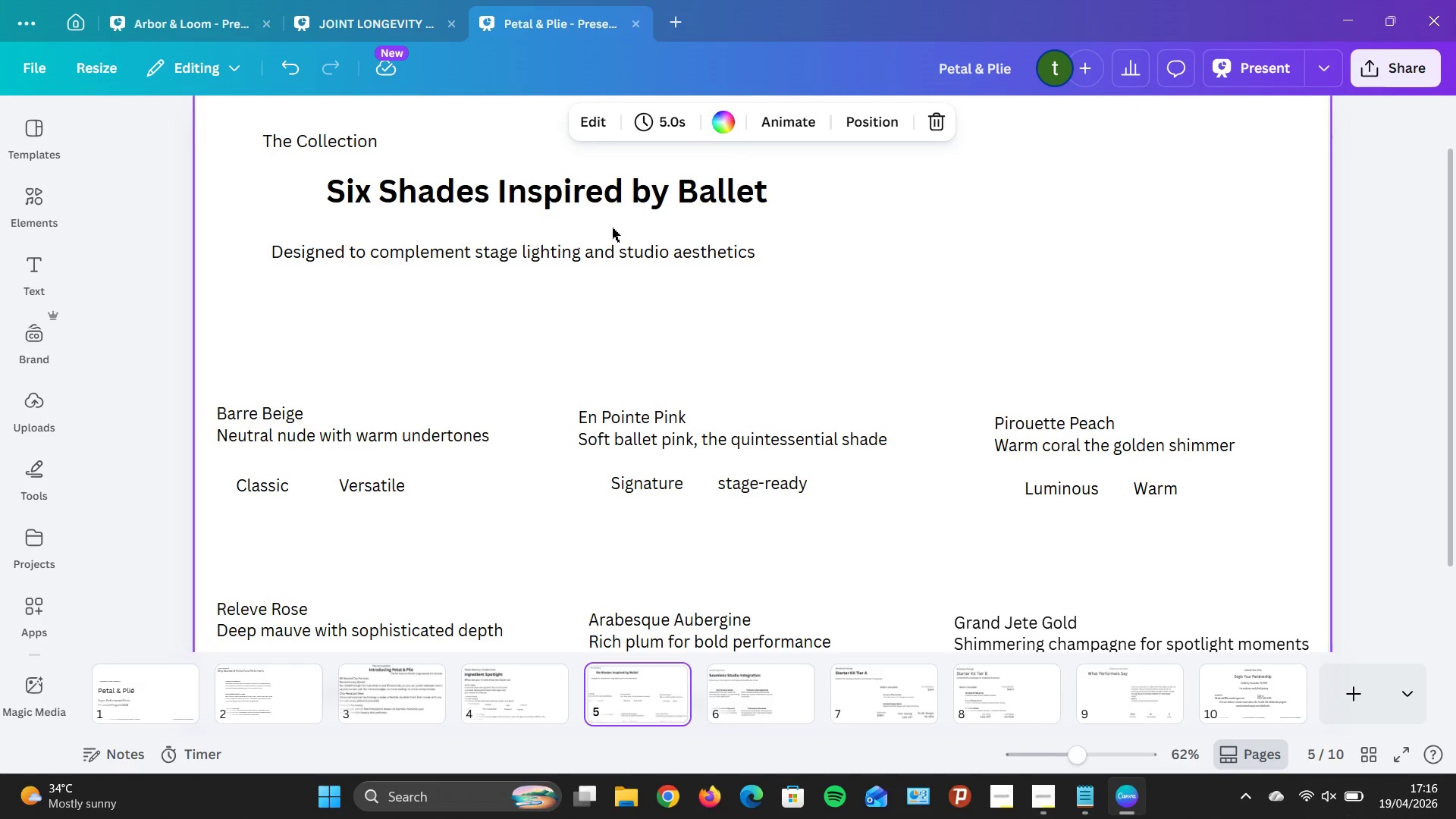 
left_click([608, 195])
 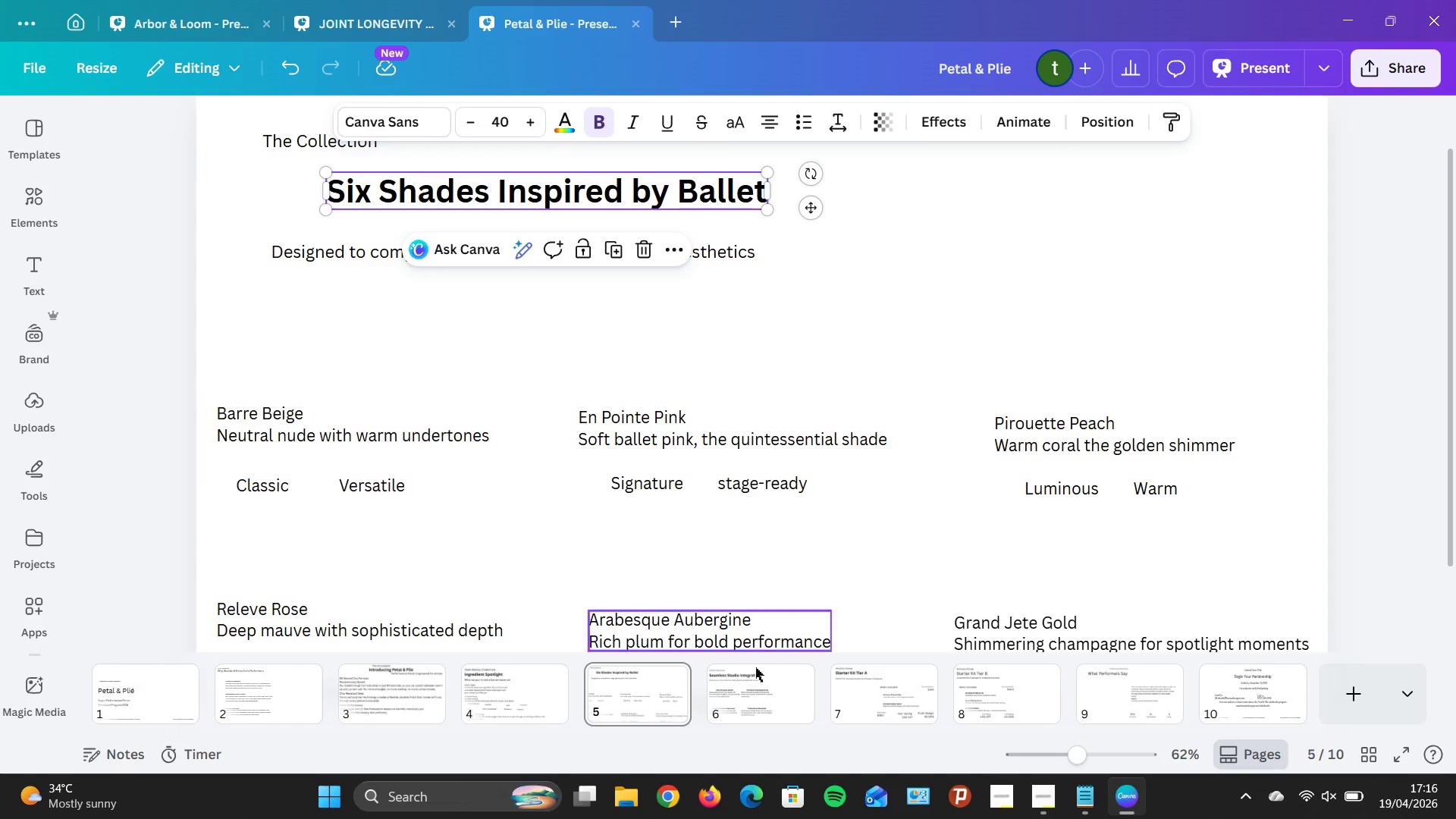 
left_click([754, 695])
 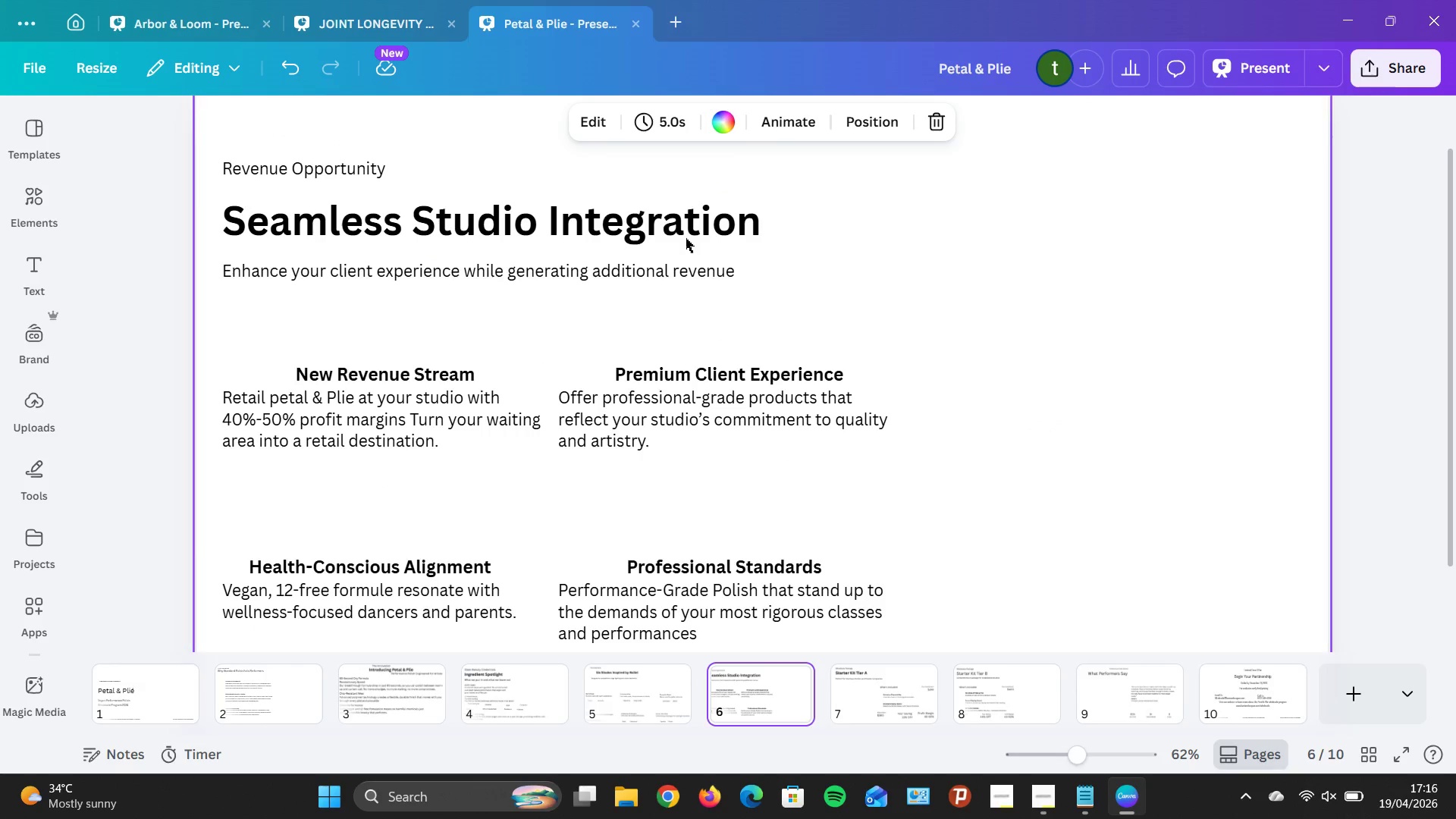 
left_click([675, 222])
 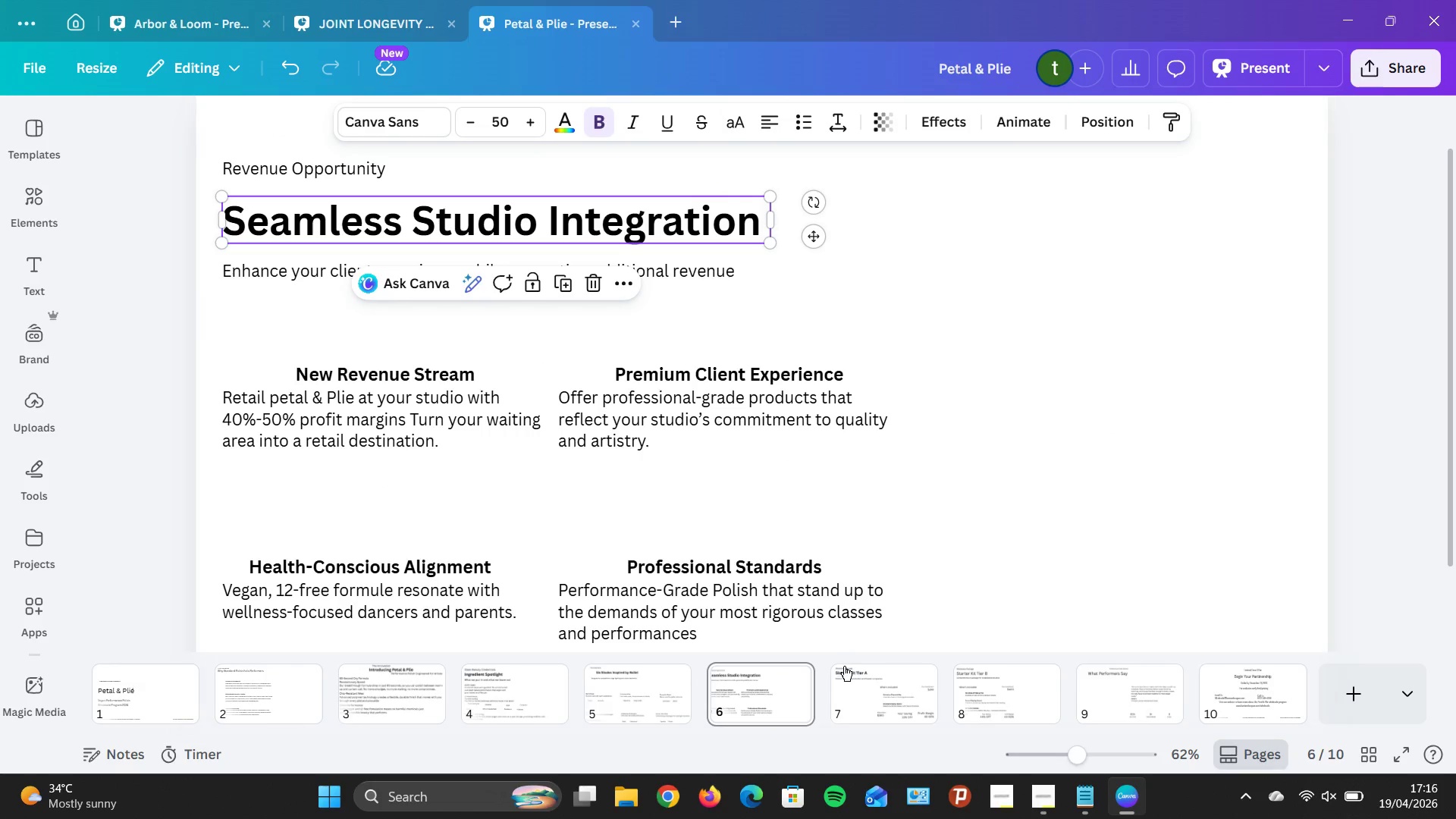 
left_click([855, 681])
 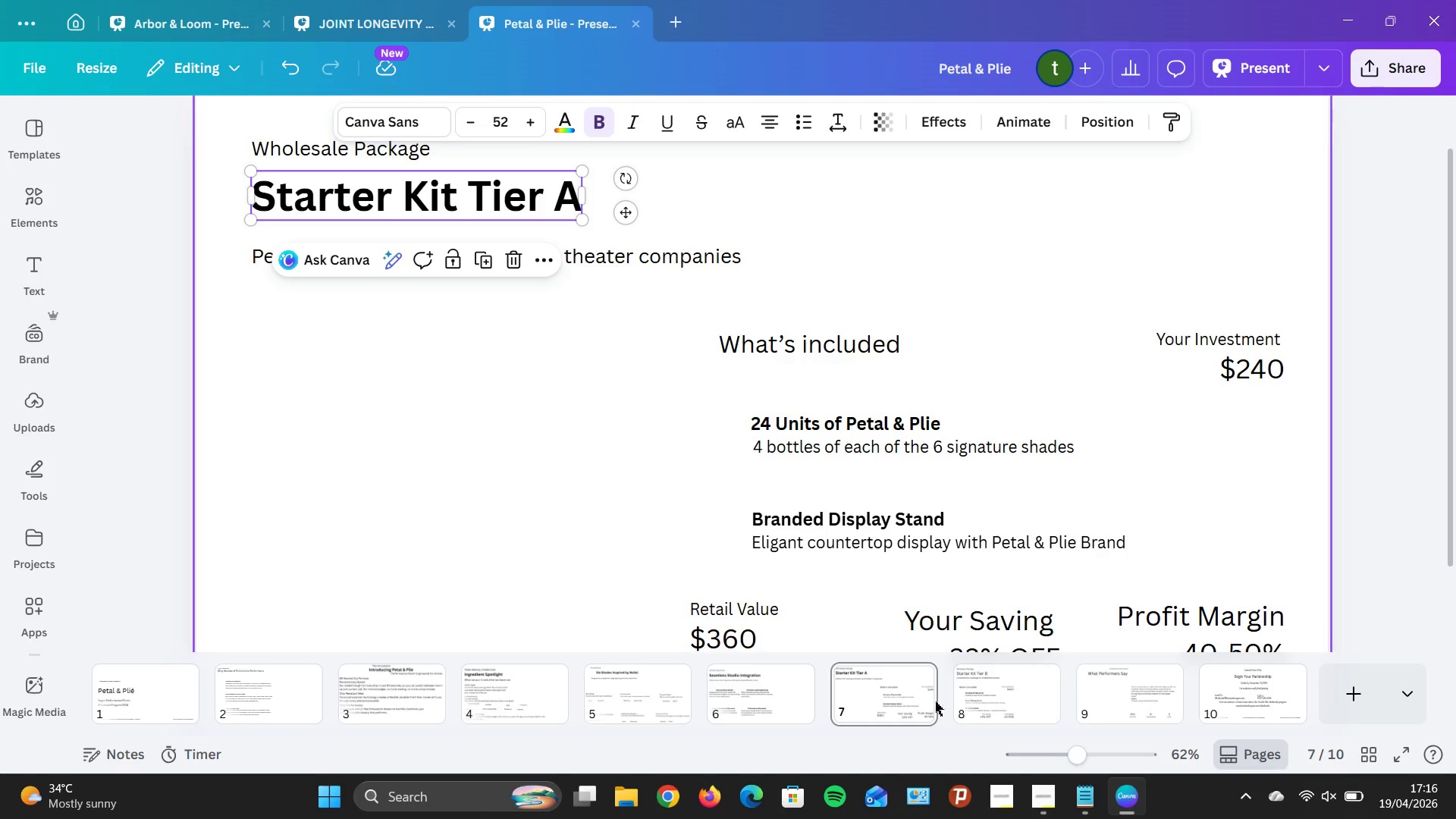 
left_click([1001, 707])
 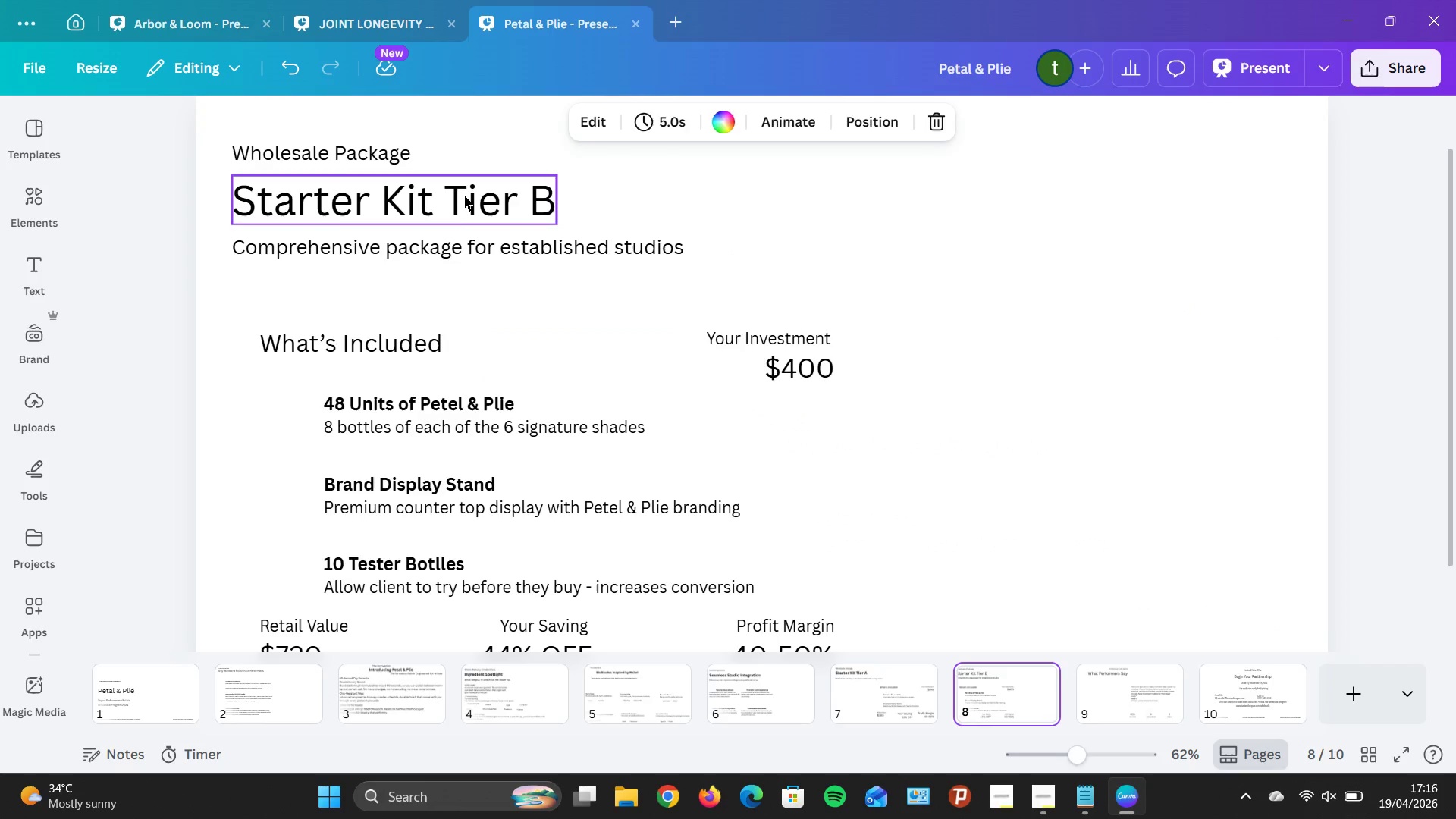 
left_click([464, 196])
 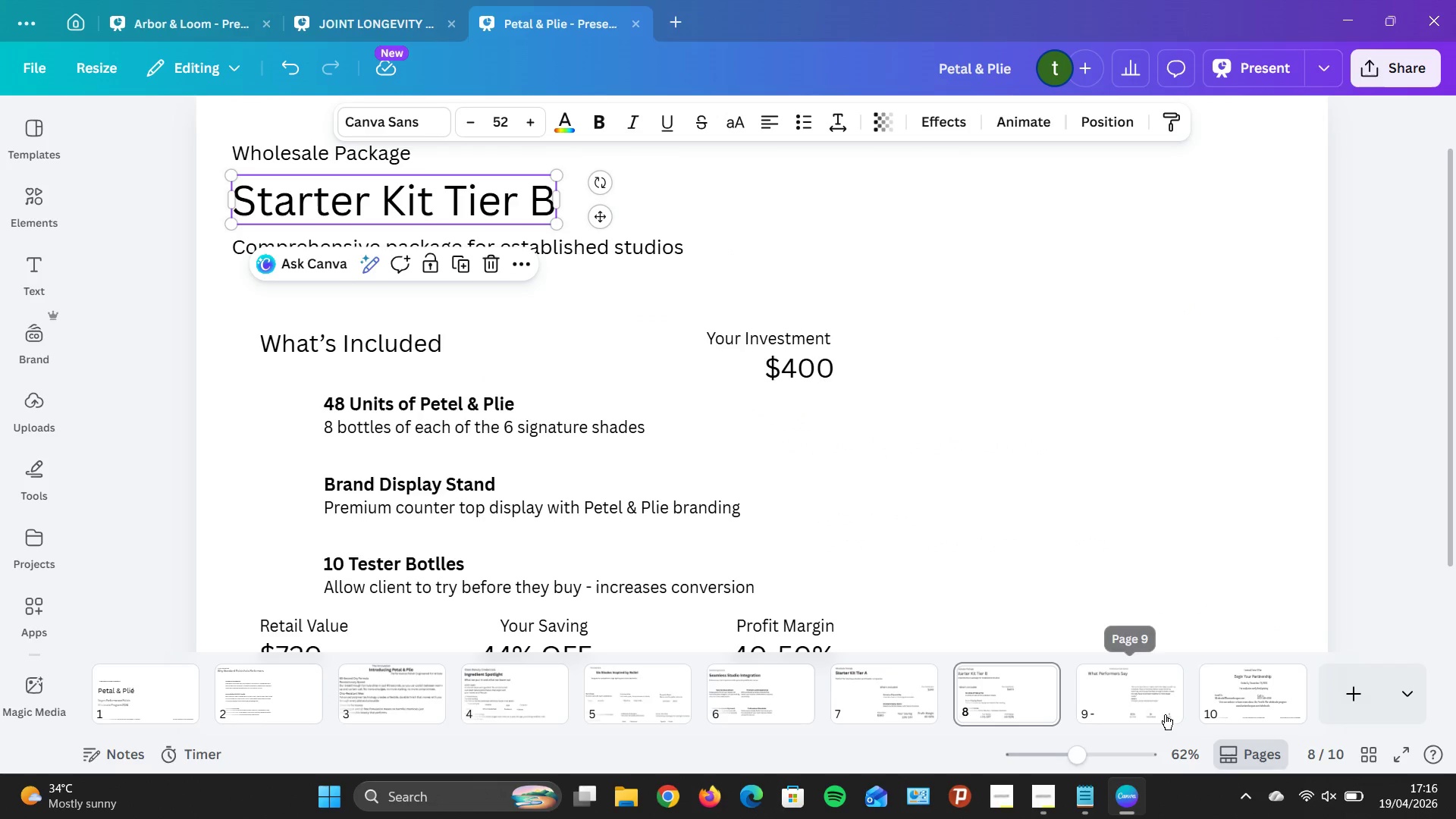 
left_click([1149, 689])
 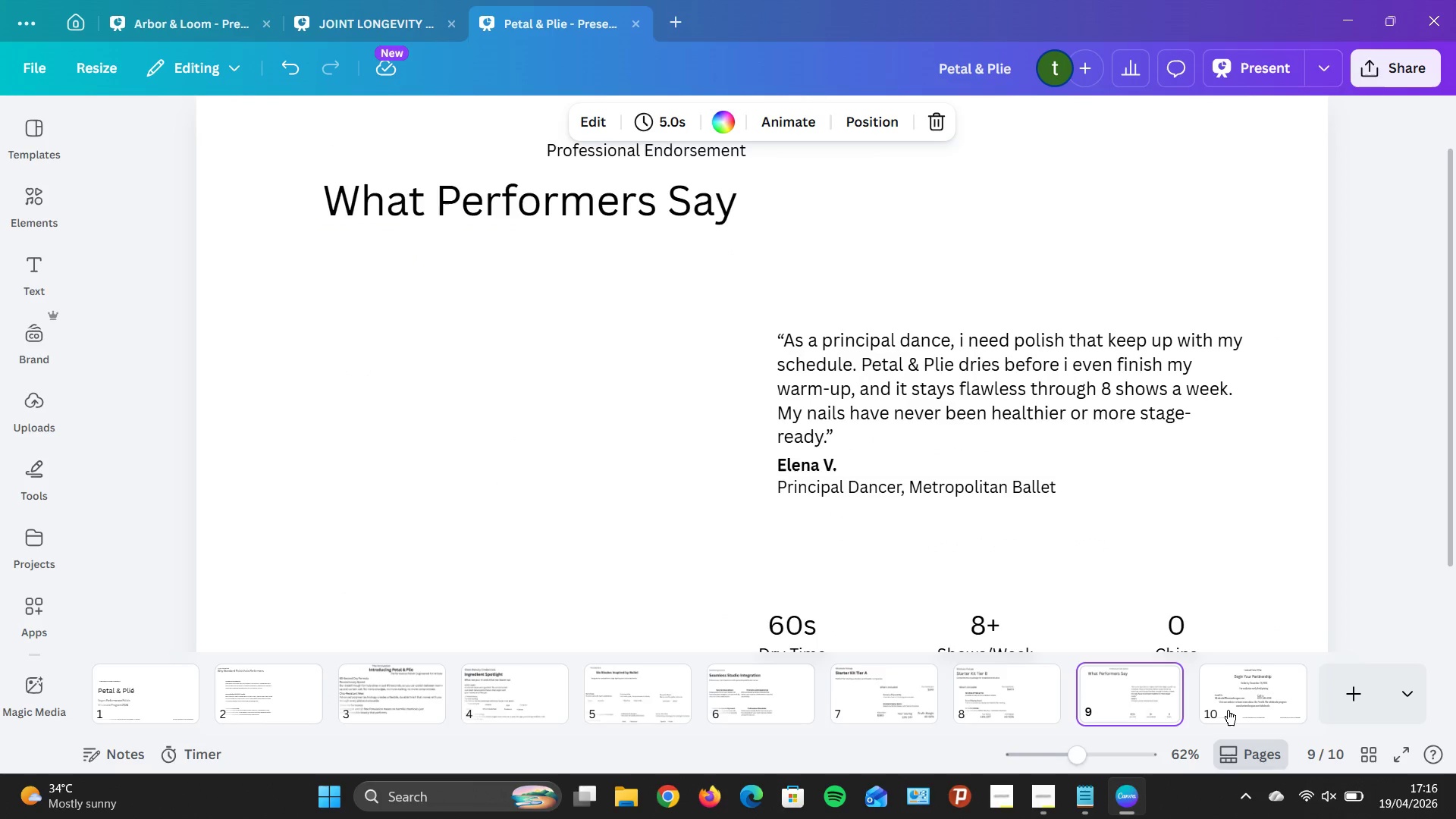 
left_click([1228, 710])
 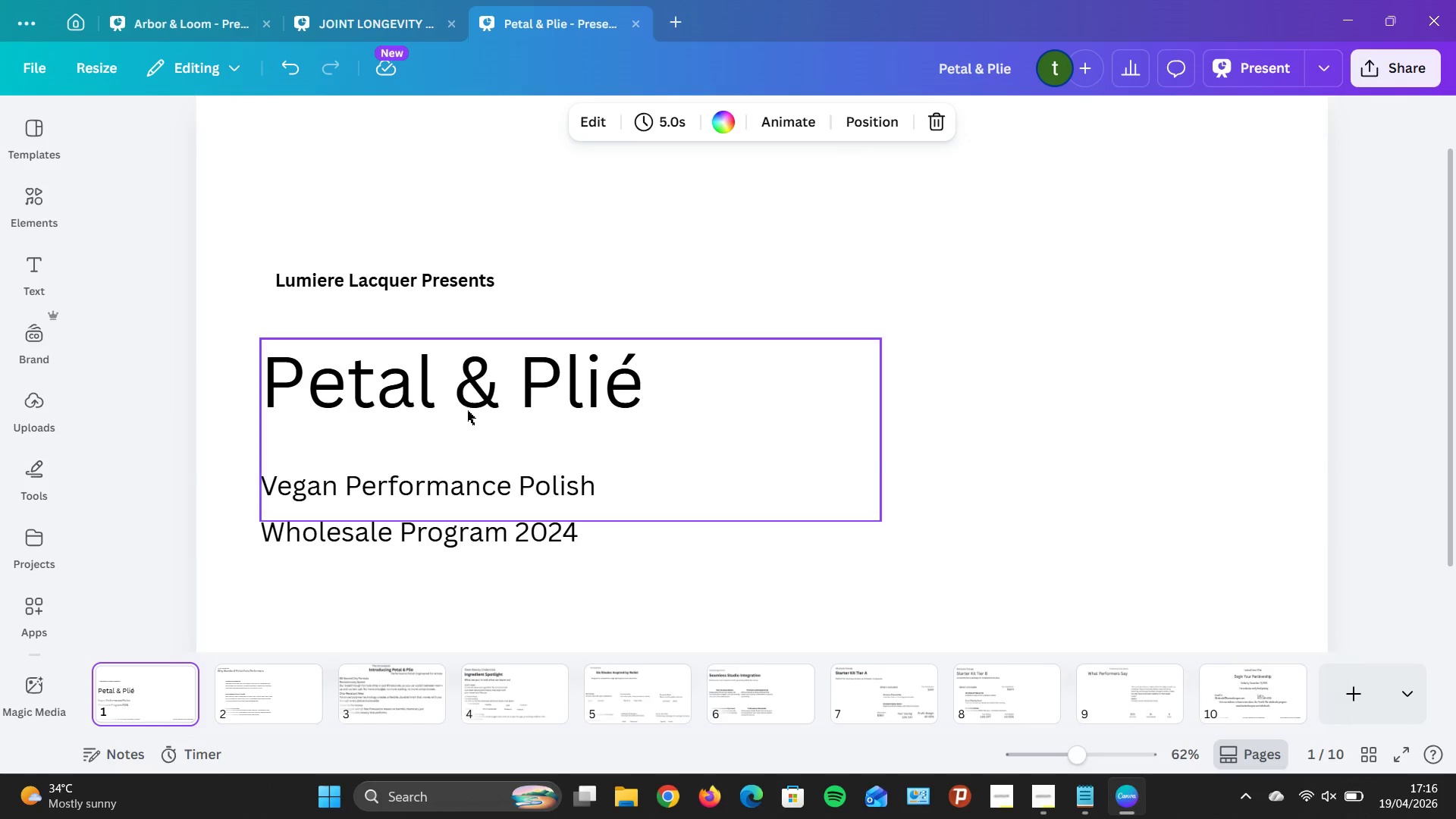 
left_click([278, 674])
 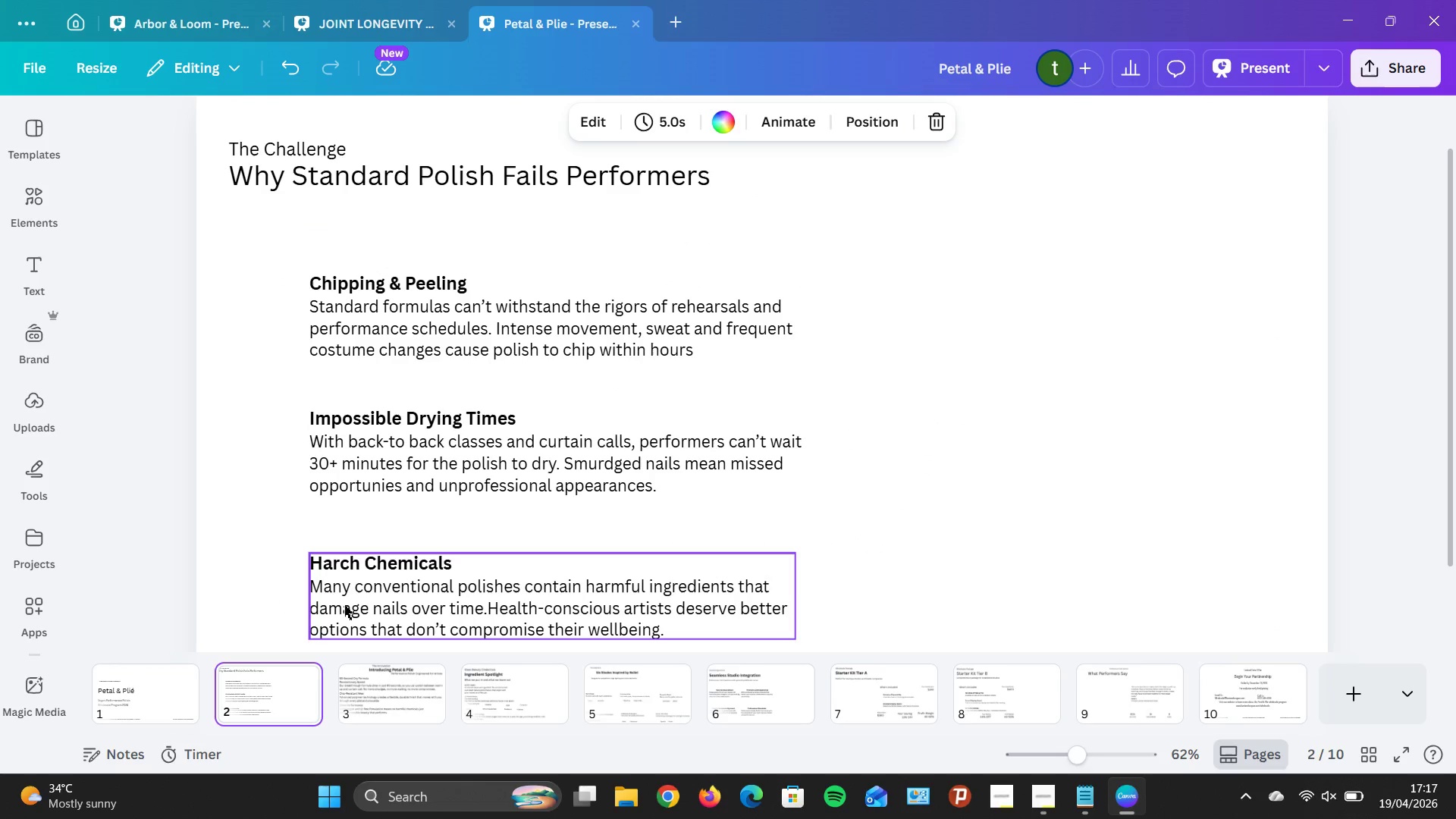 
wait(9.94)
 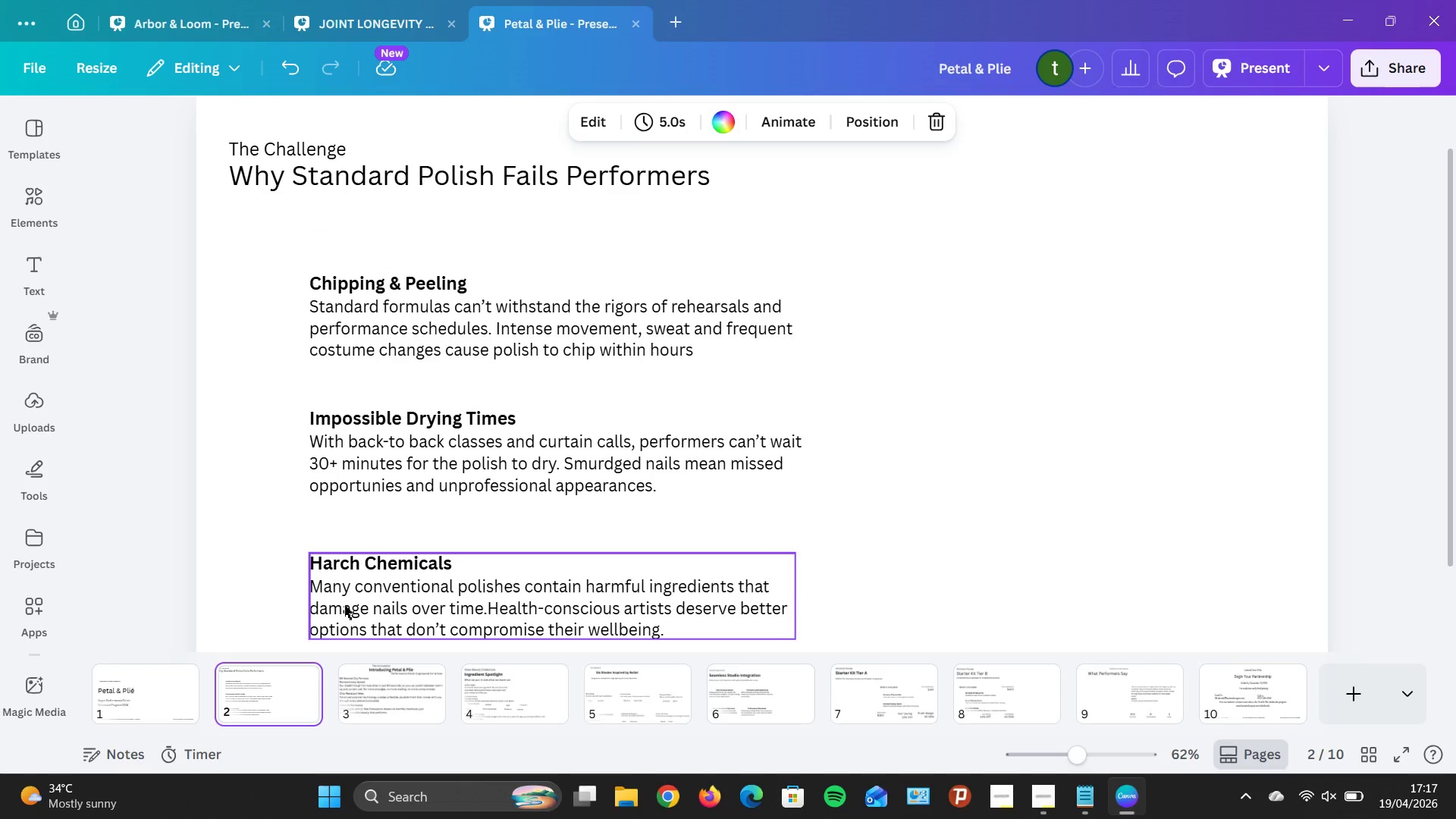 
left_click([558, 164])
 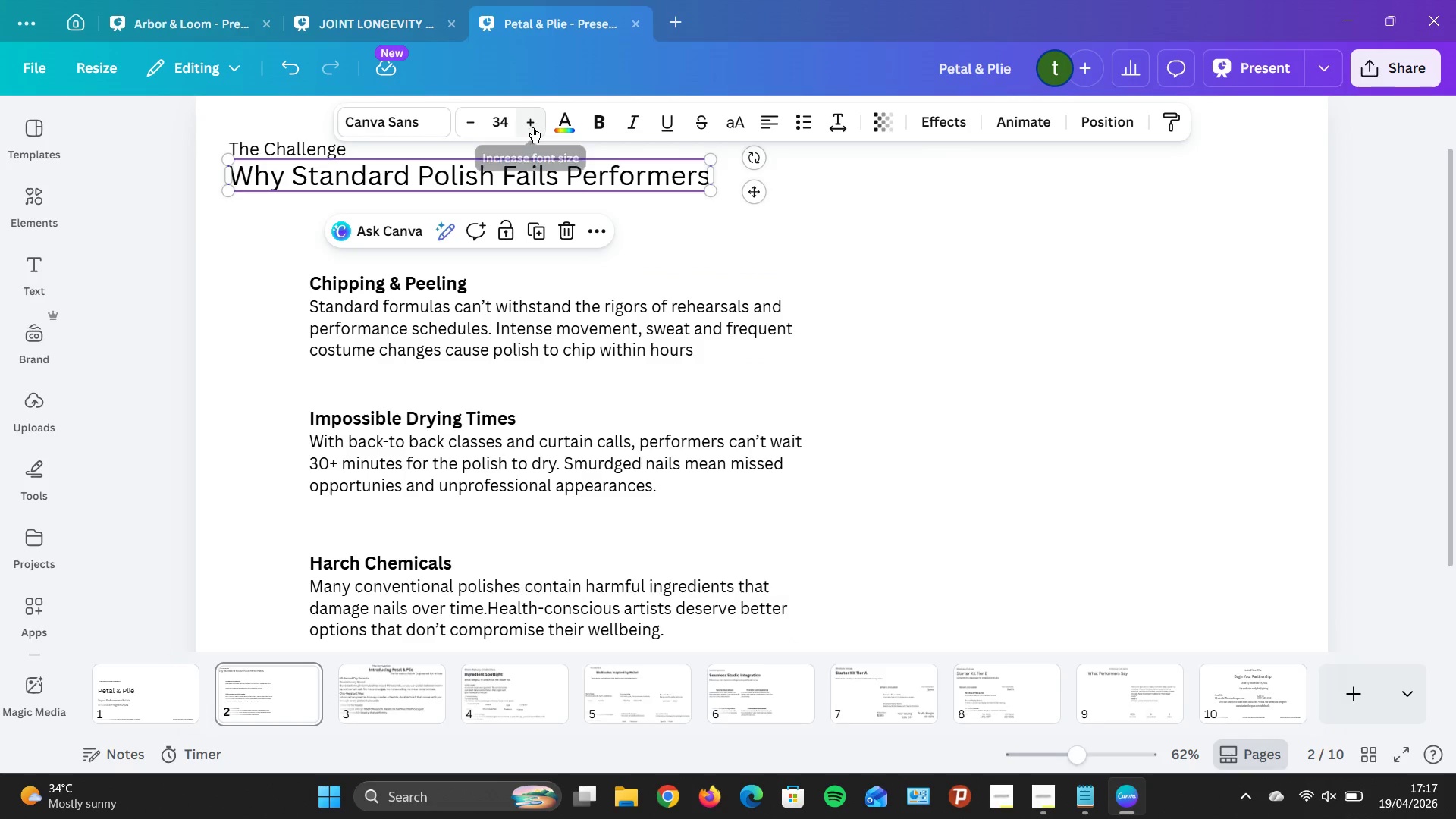 
double_click([532, 127])
 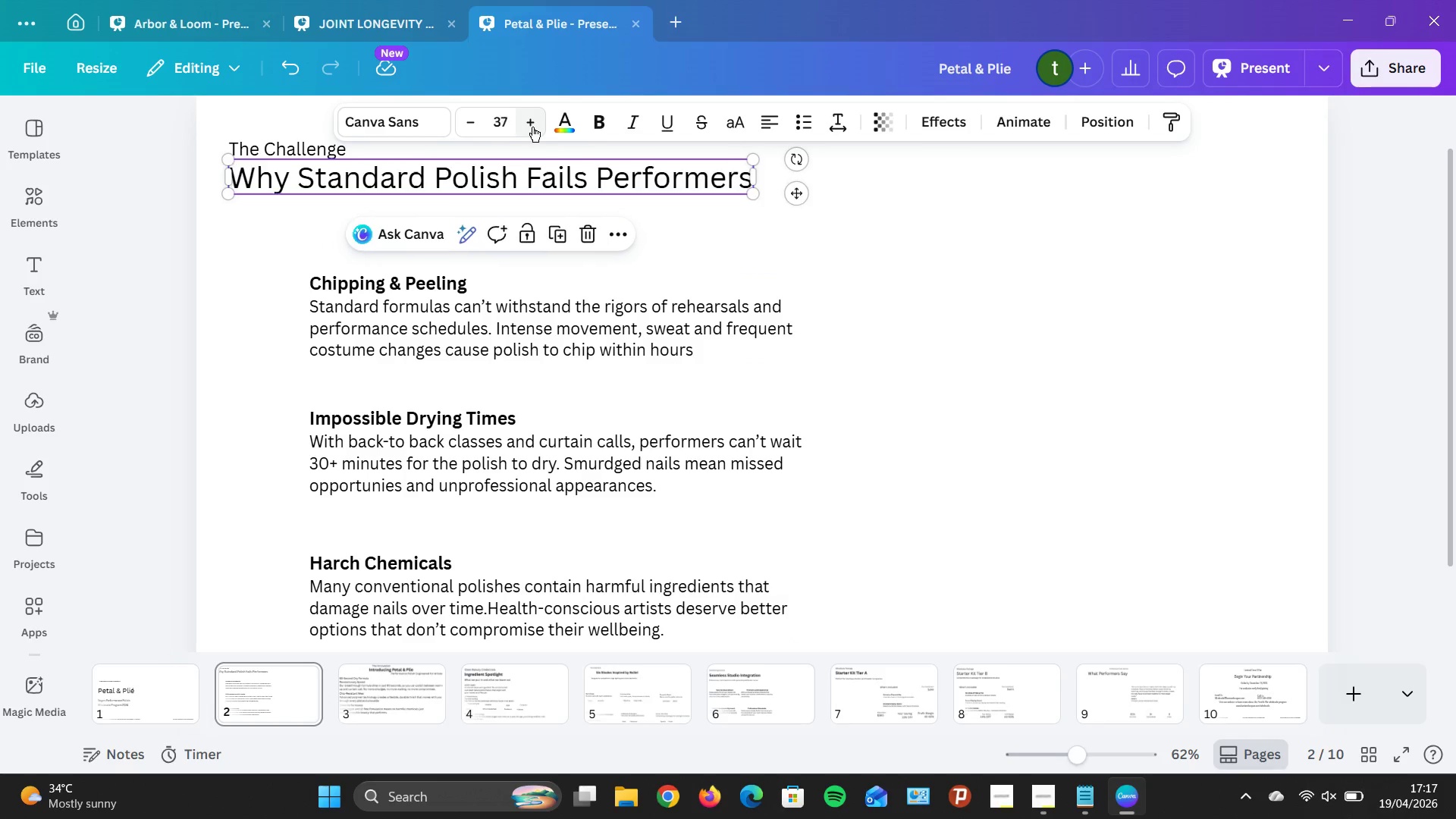 
triple_click([532, 127])
 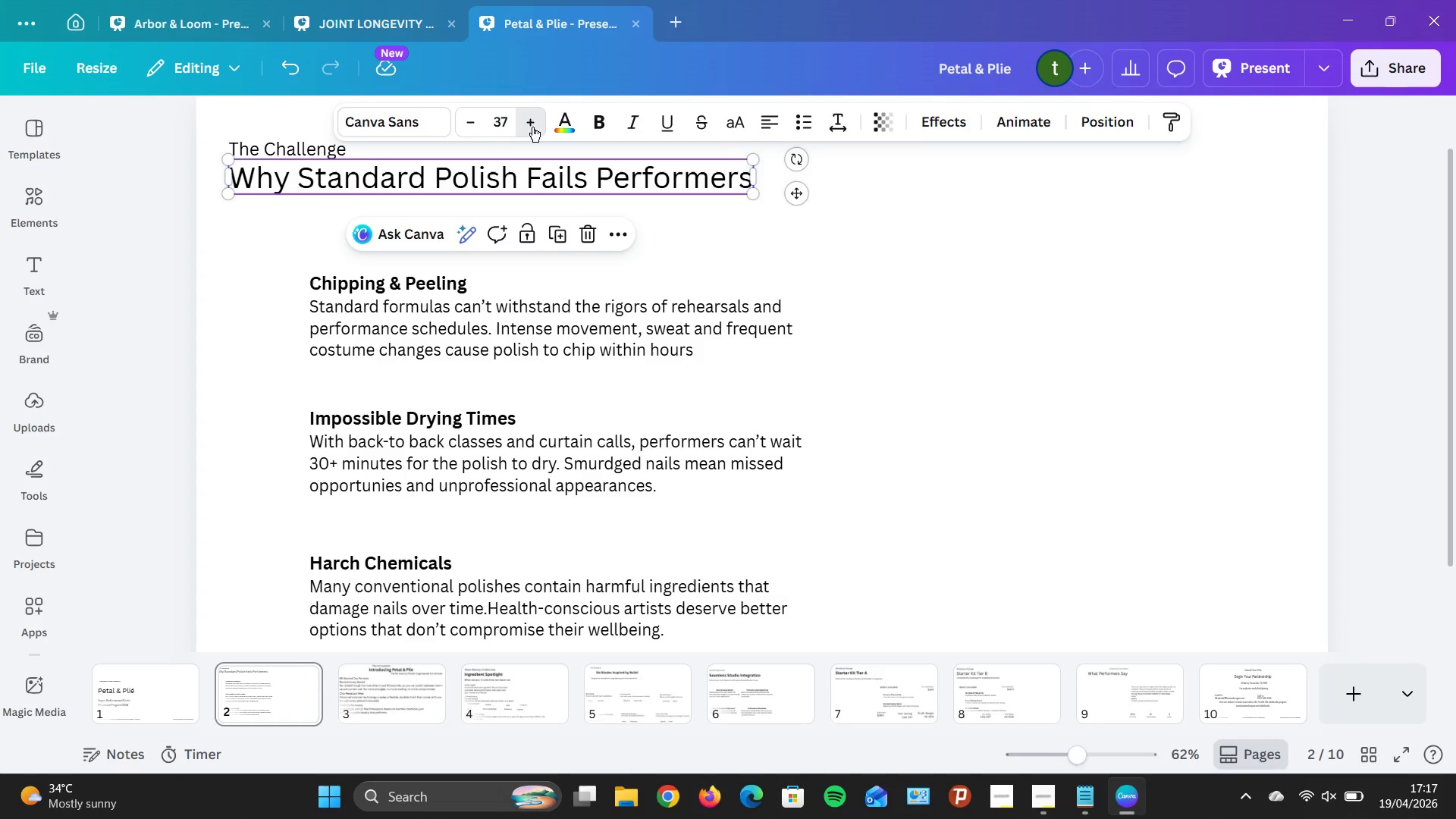 
triple_click([532, 127])
 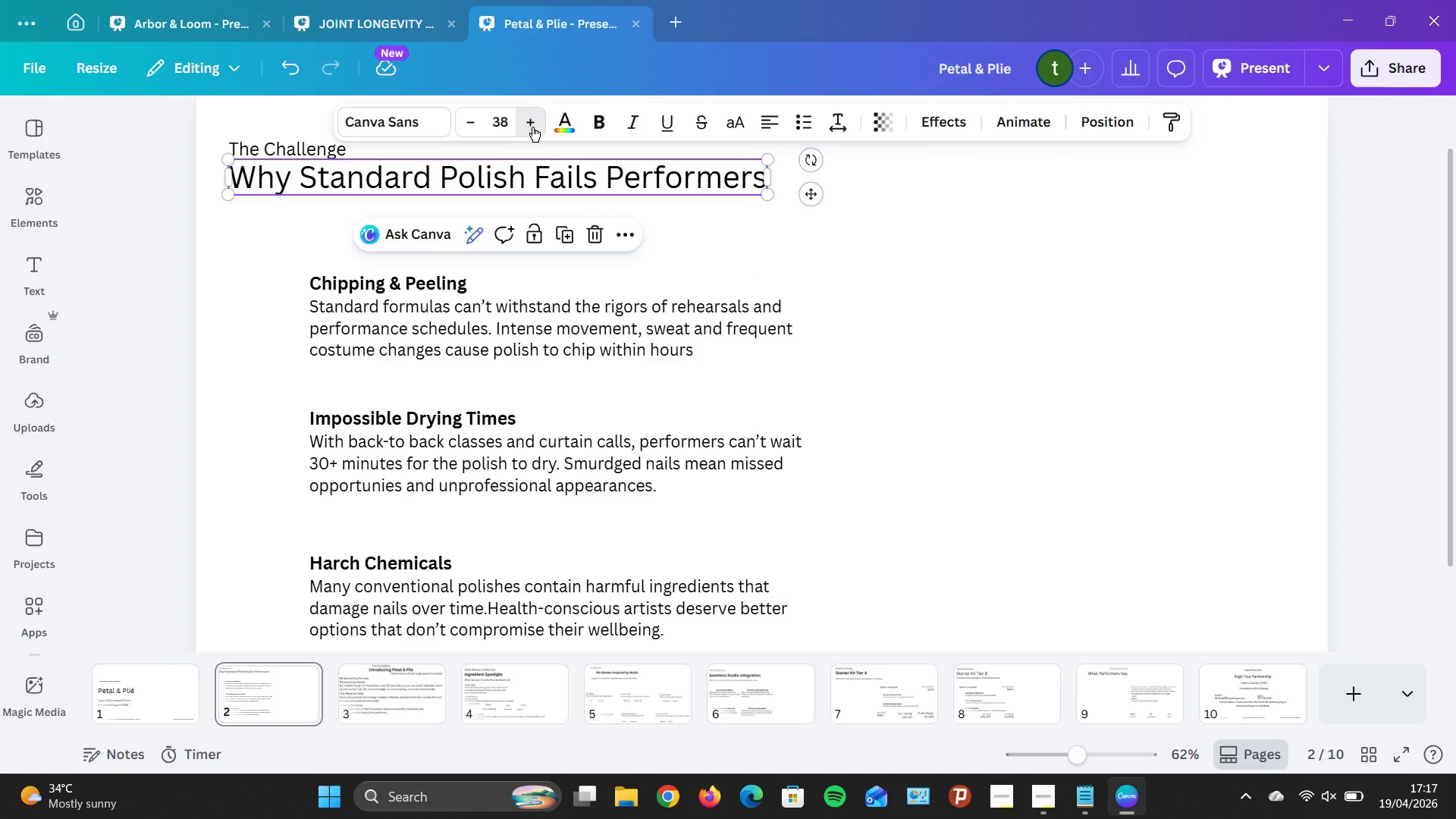 
triple_click([532, 127])
 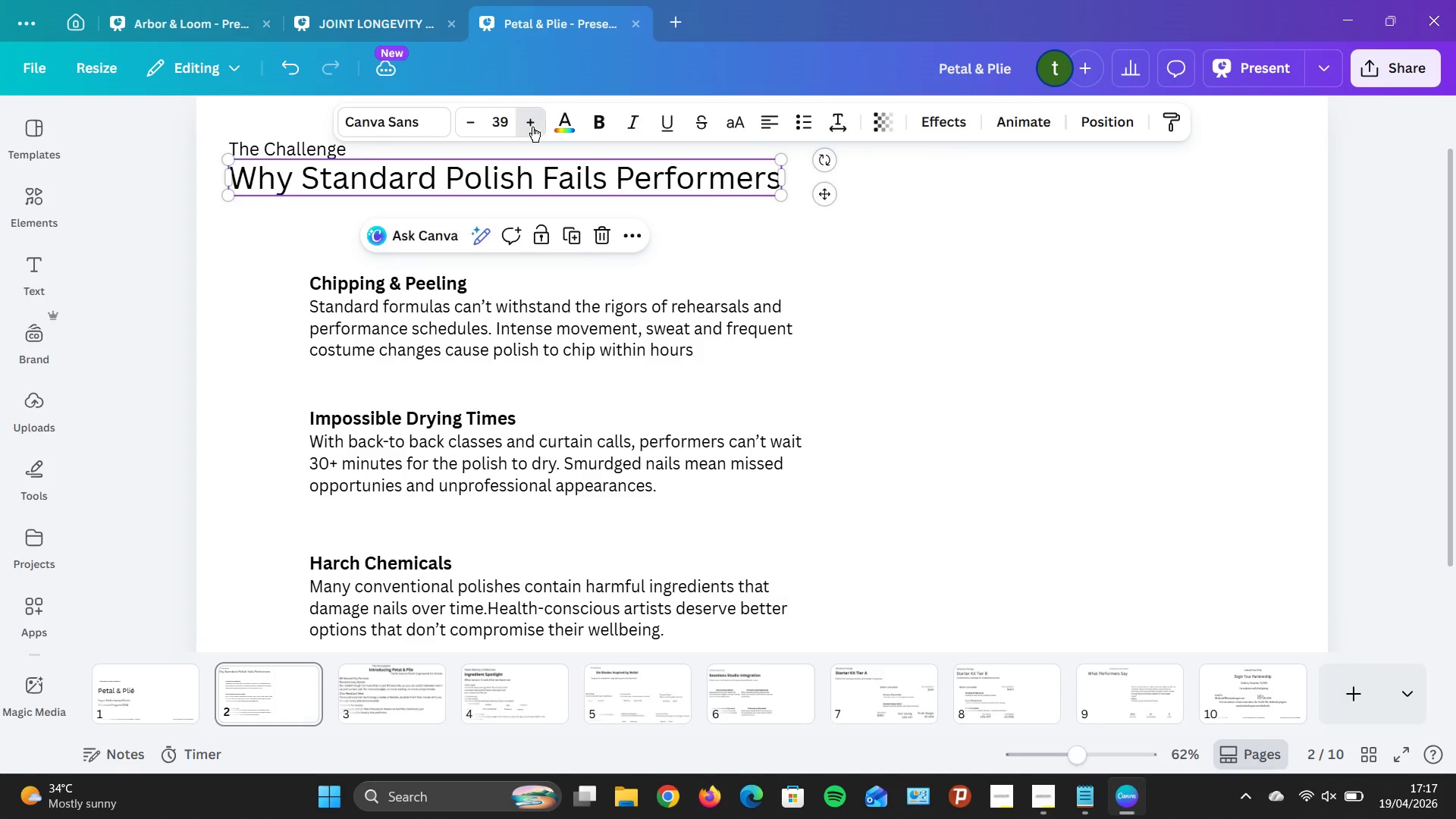 
triple_click([532, 127])
 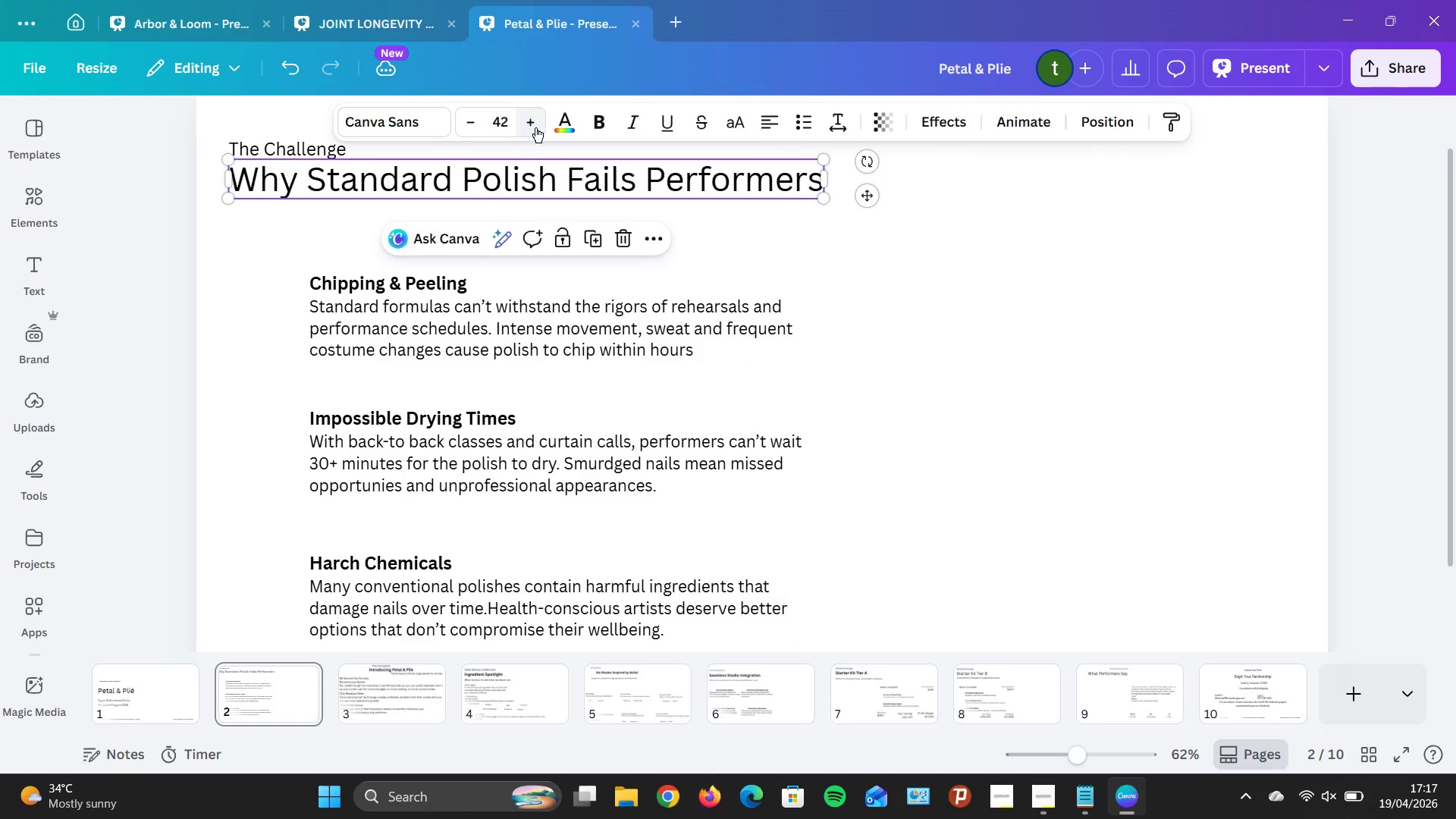 
triple_click([535, 127])
 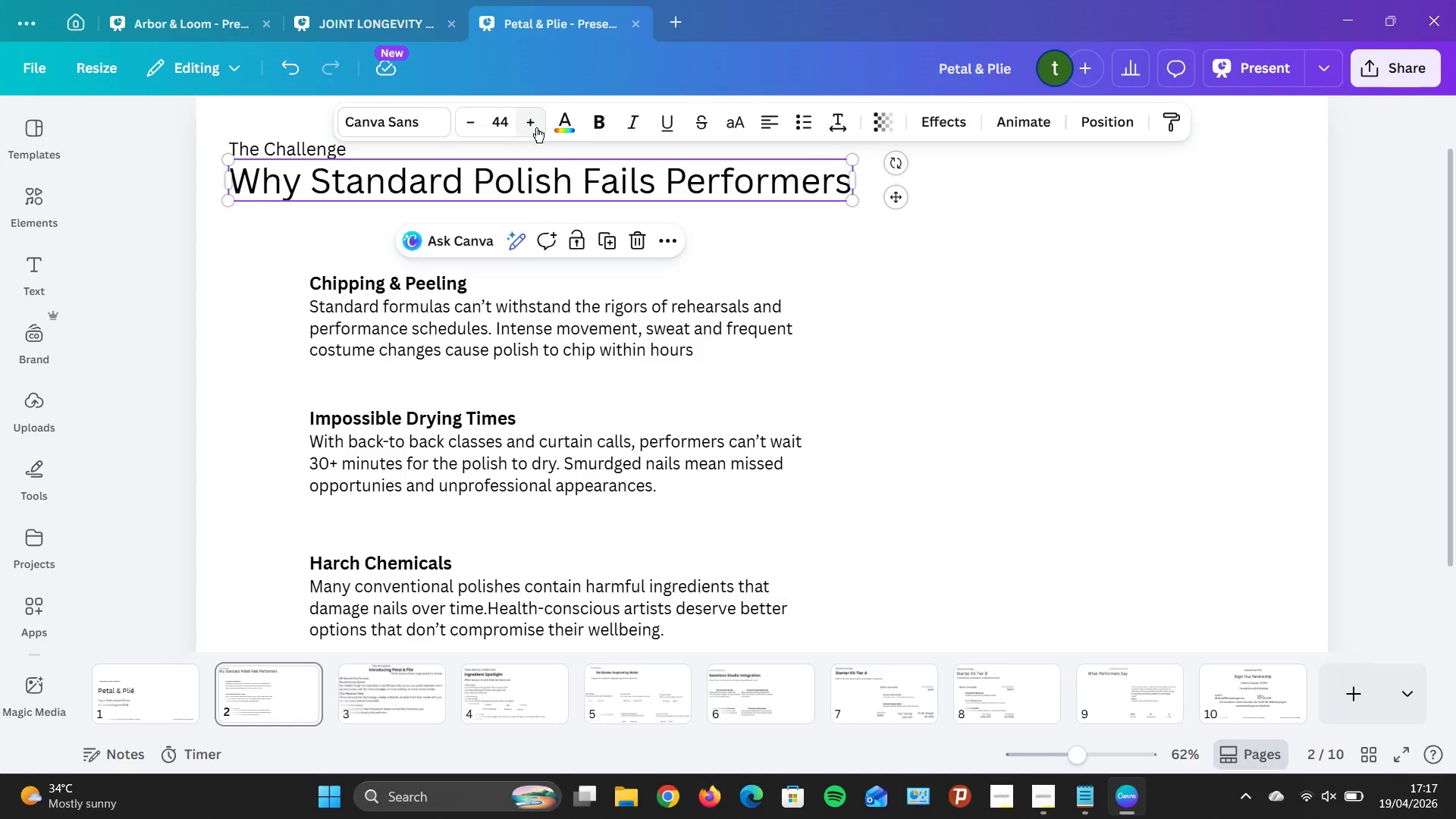 
double_click([536, 127])
 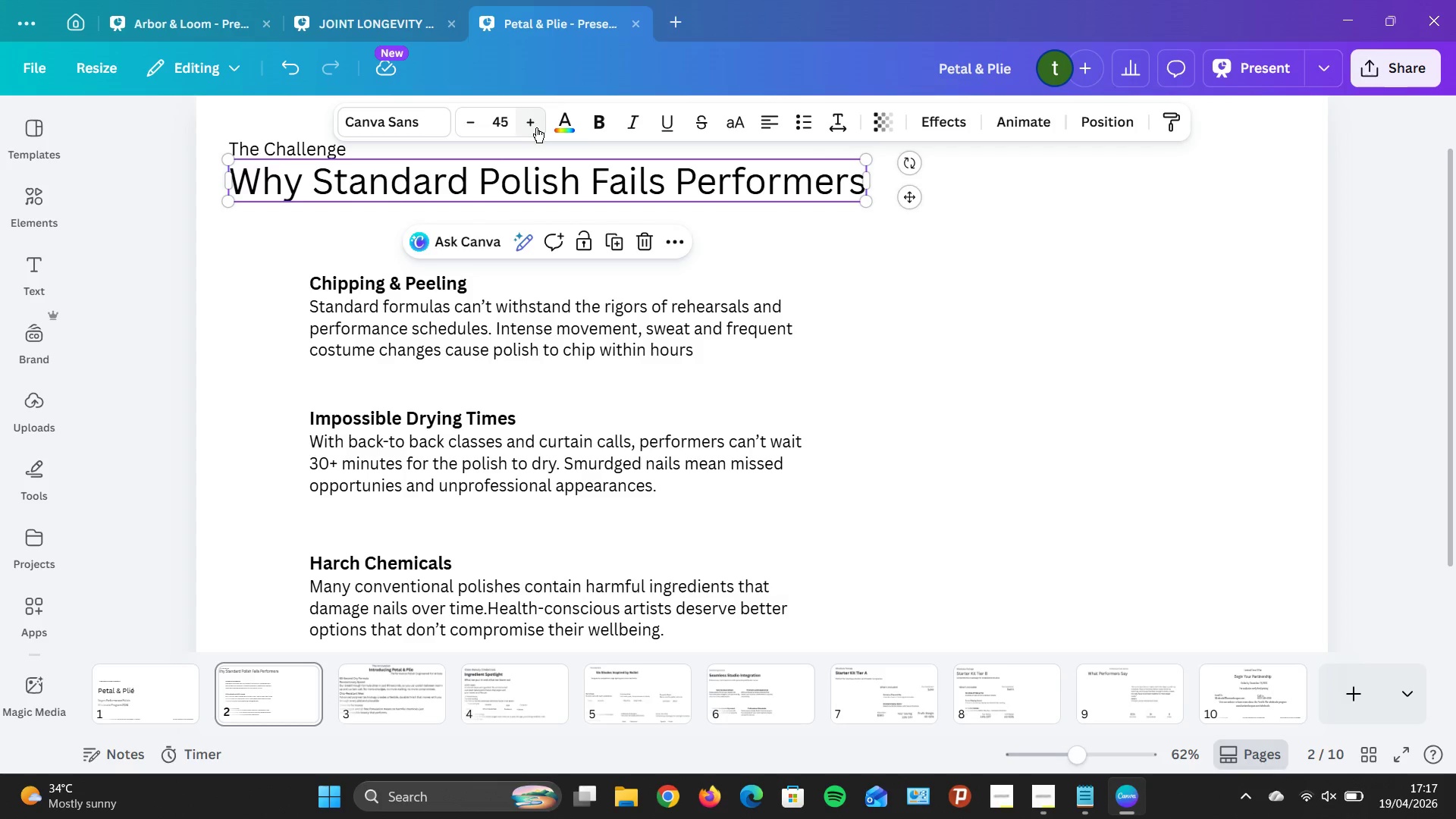 
left_click([536, 127])
 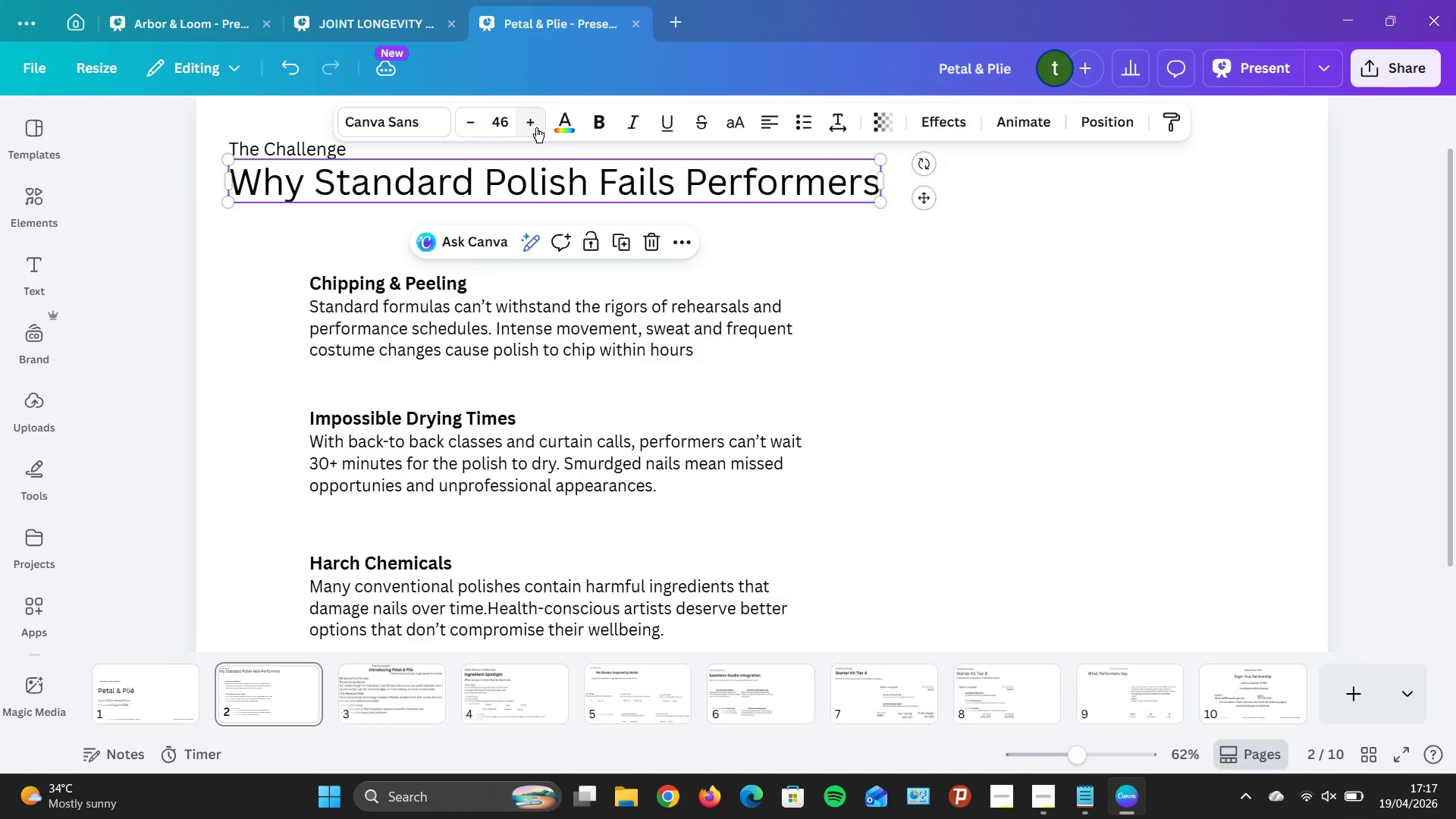 
left_click([536, 127])
 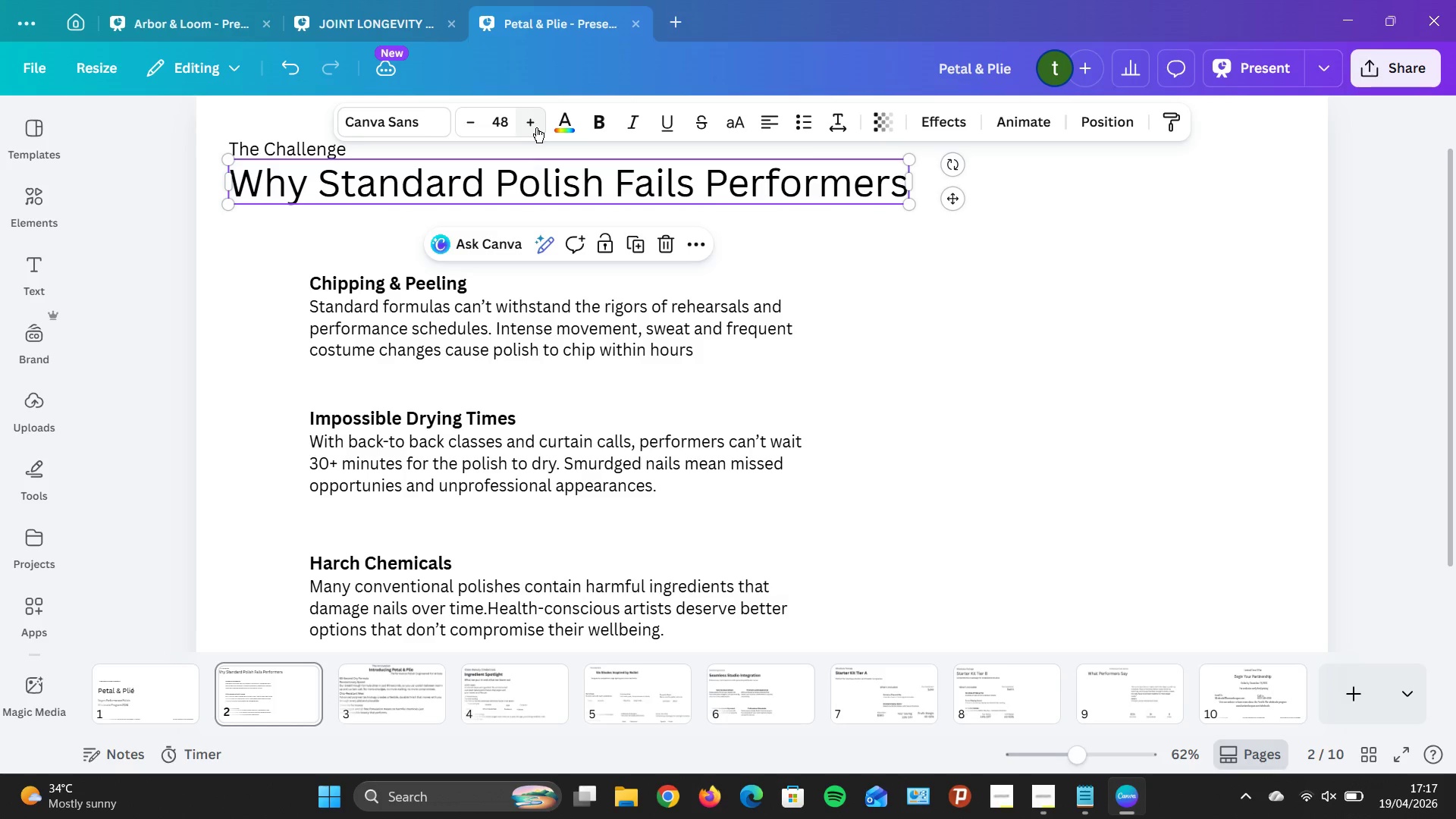 
double_click([536, 127])
 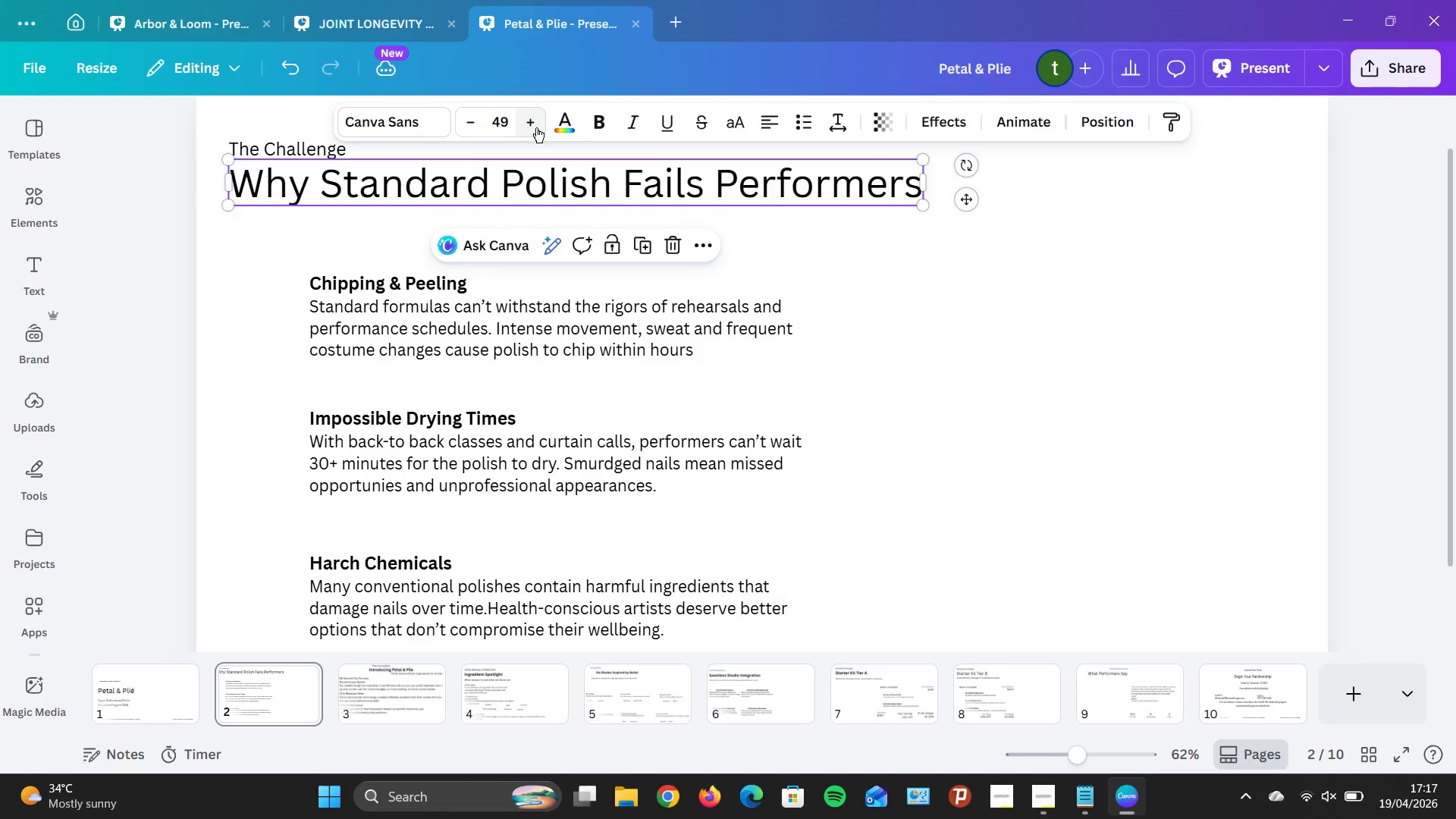 
left_click([536, 127])
 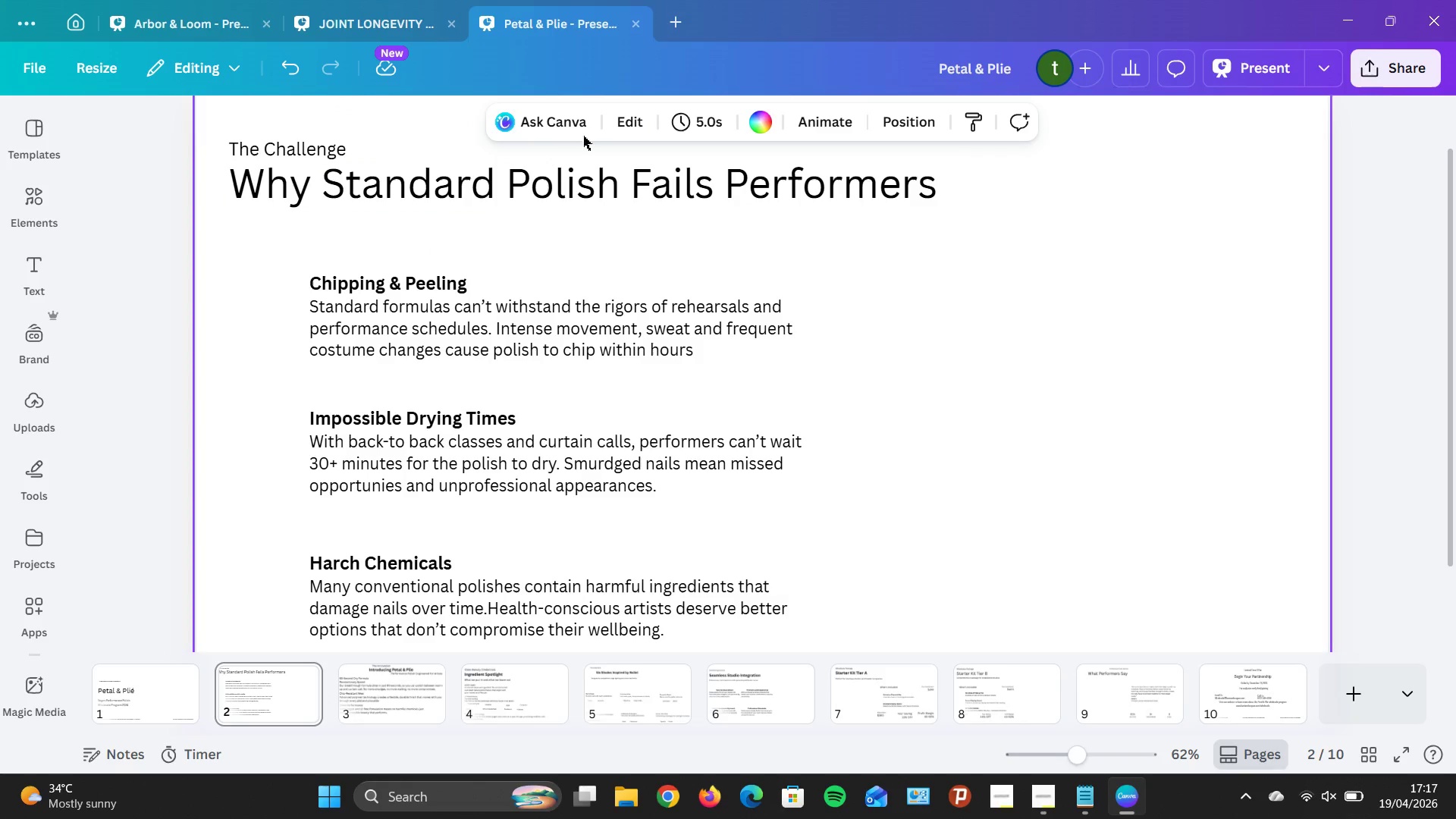 
left_click([619, 183])
 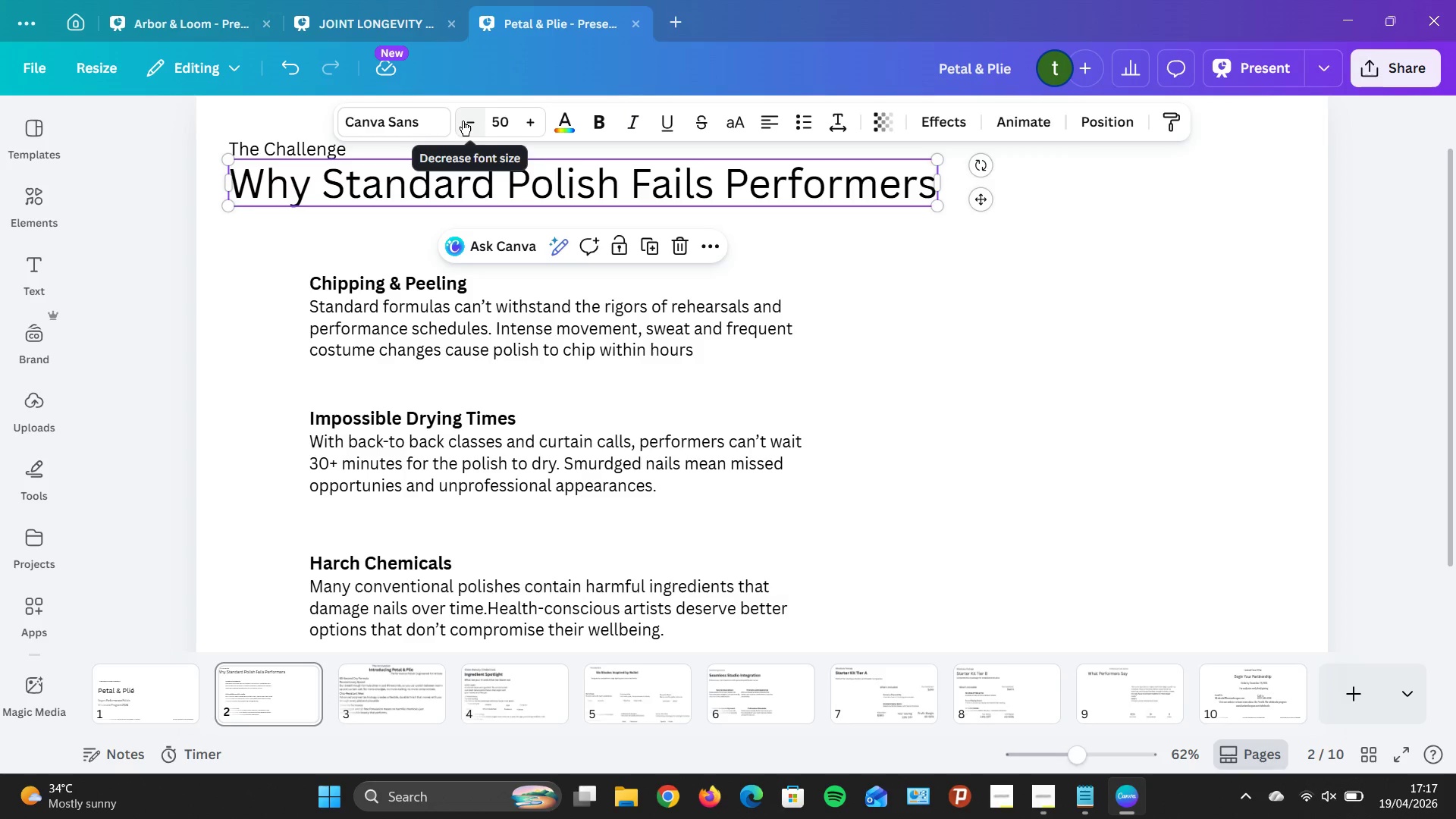 
double_click([463, 121])
 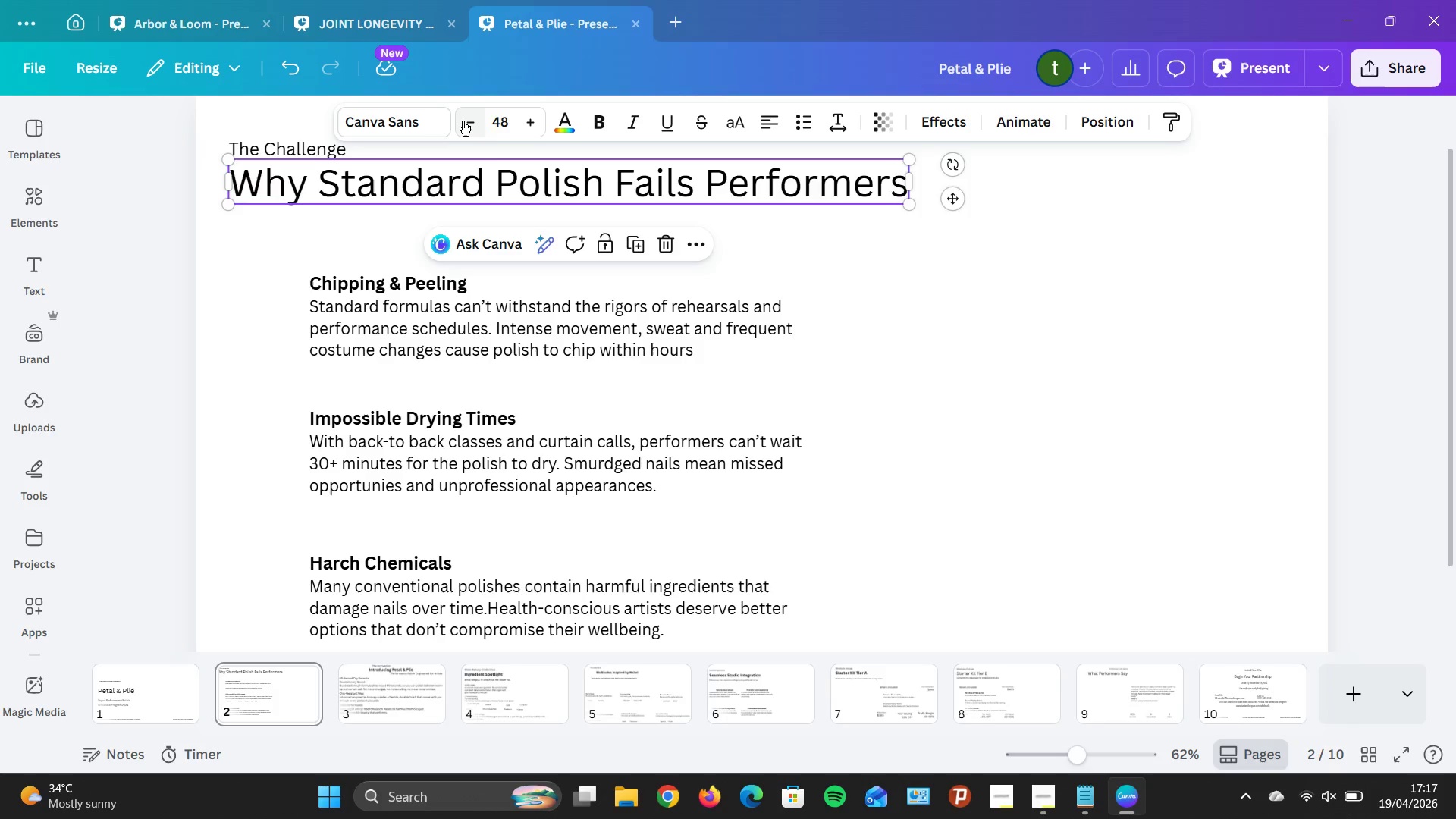 
triple_click([463, 121])
 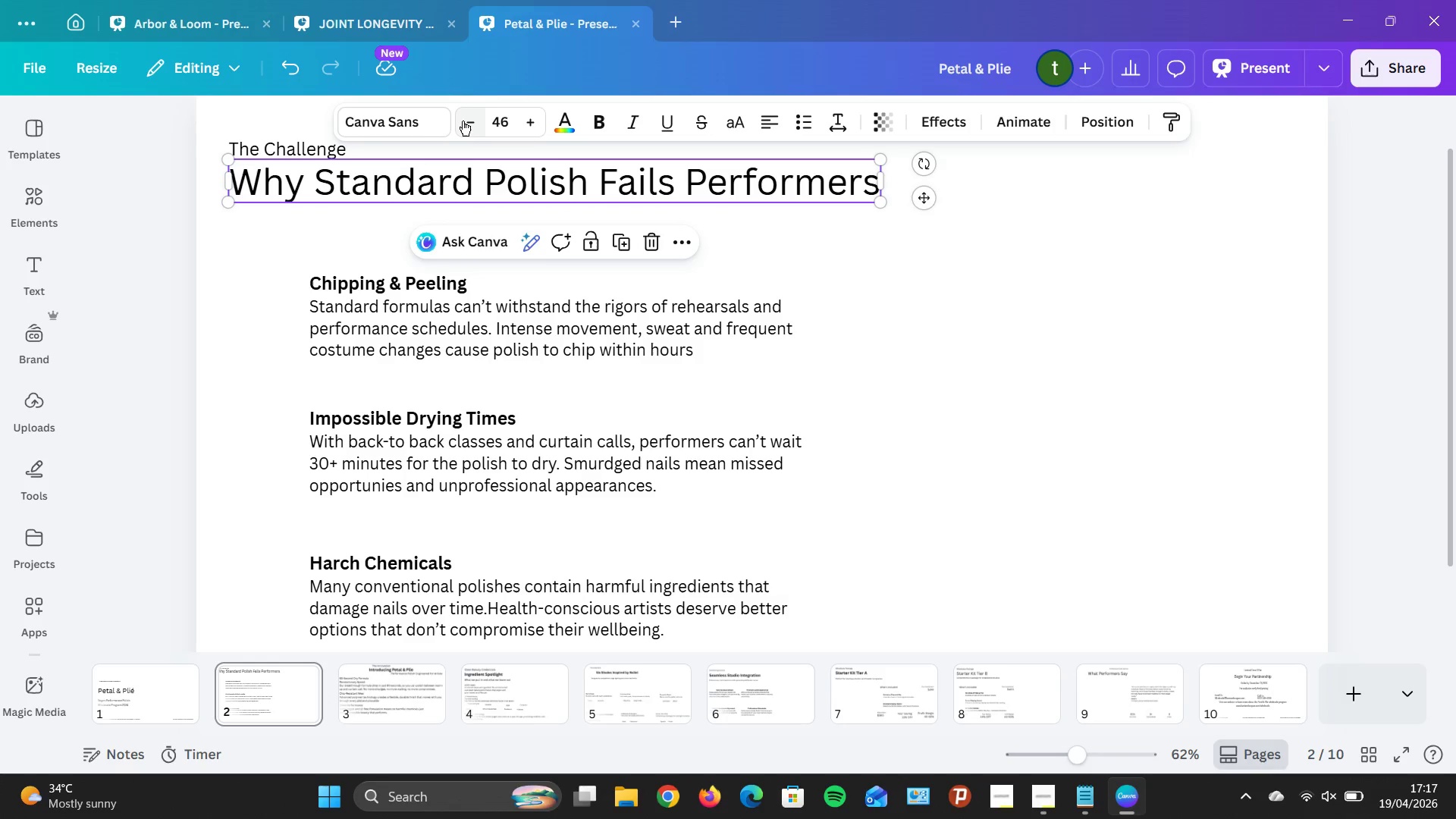 
triple_click([463, 121])
 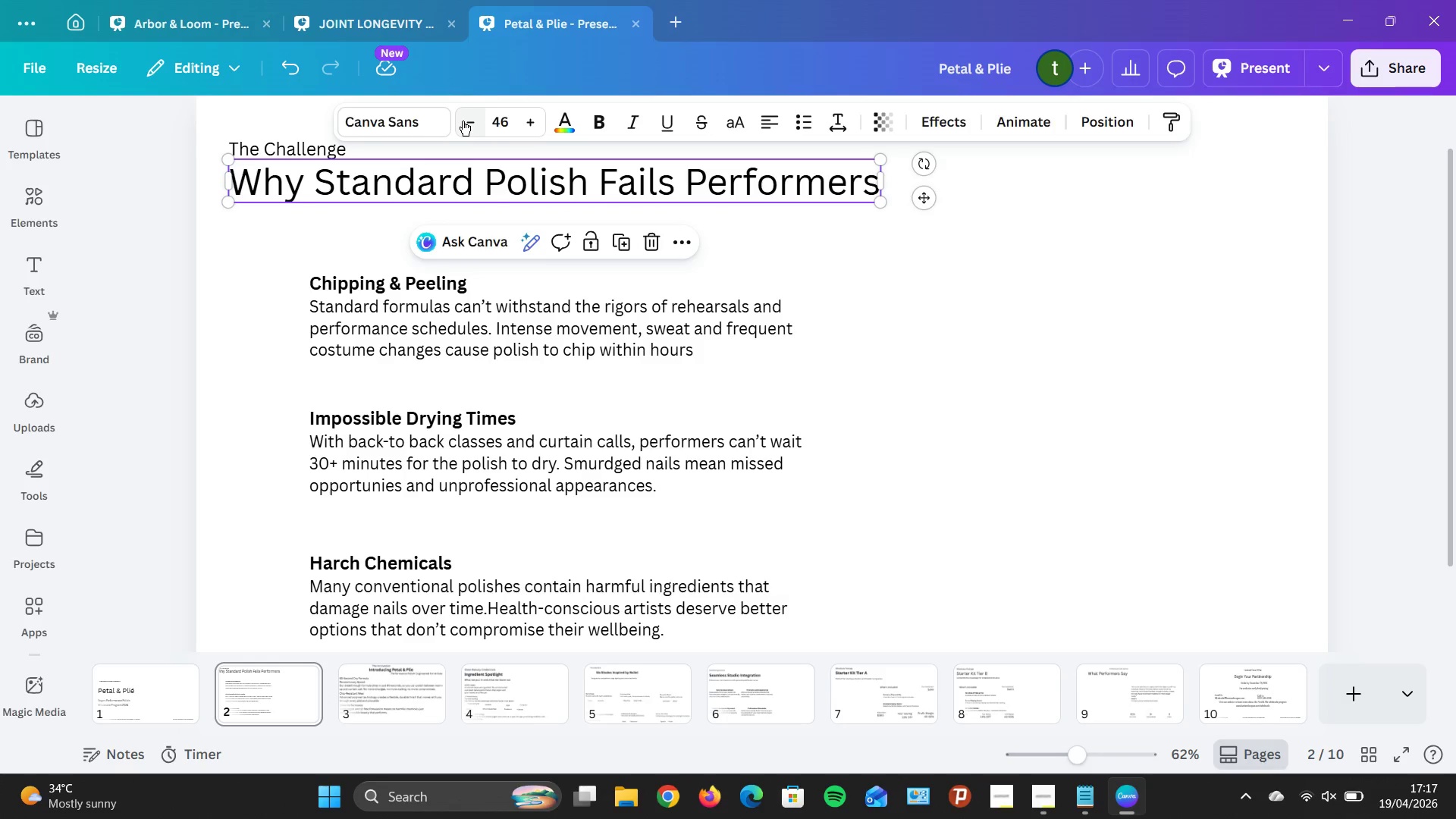 
triple_click([463, 121])
 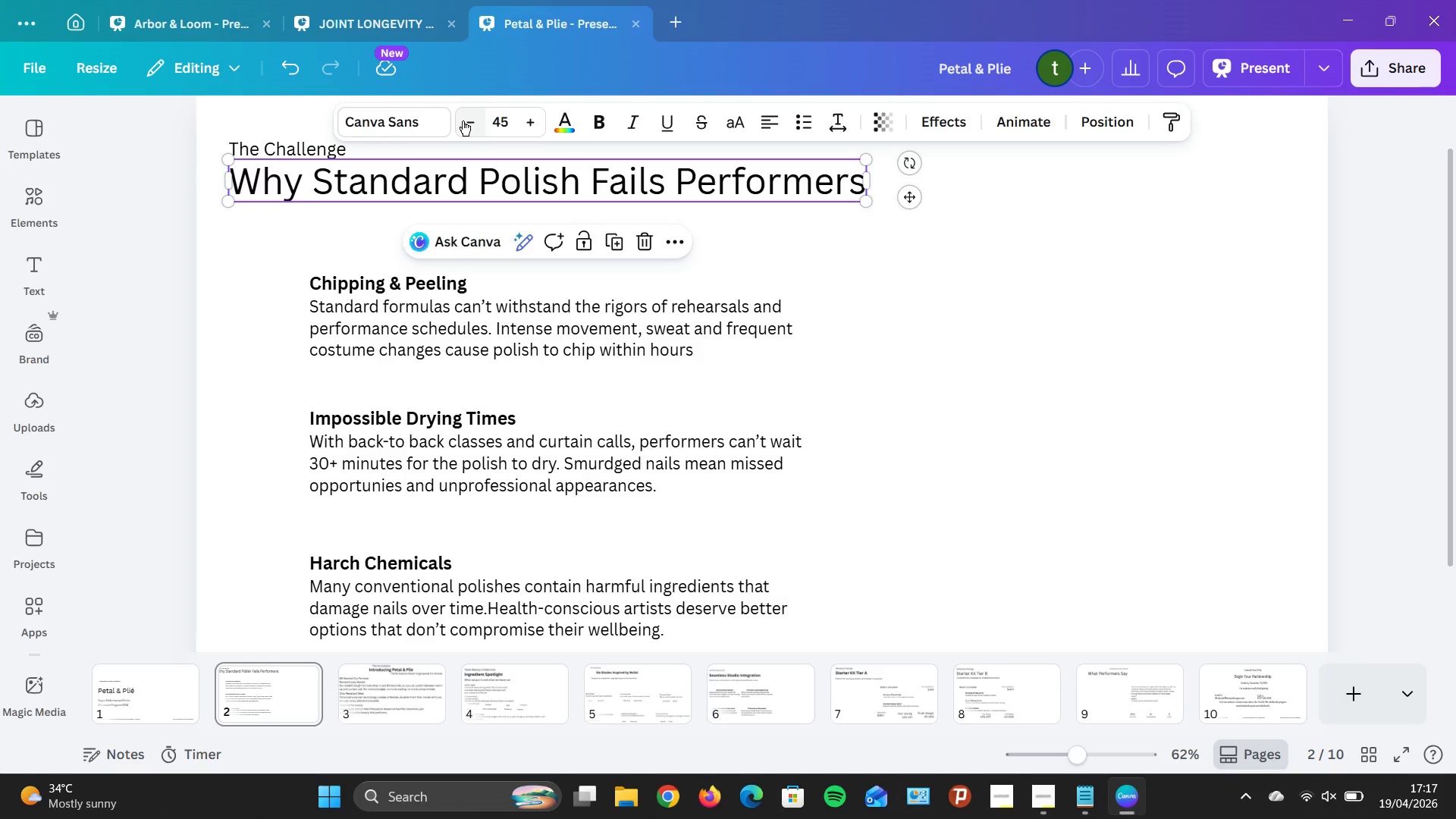 
triple_click([463, 121])
 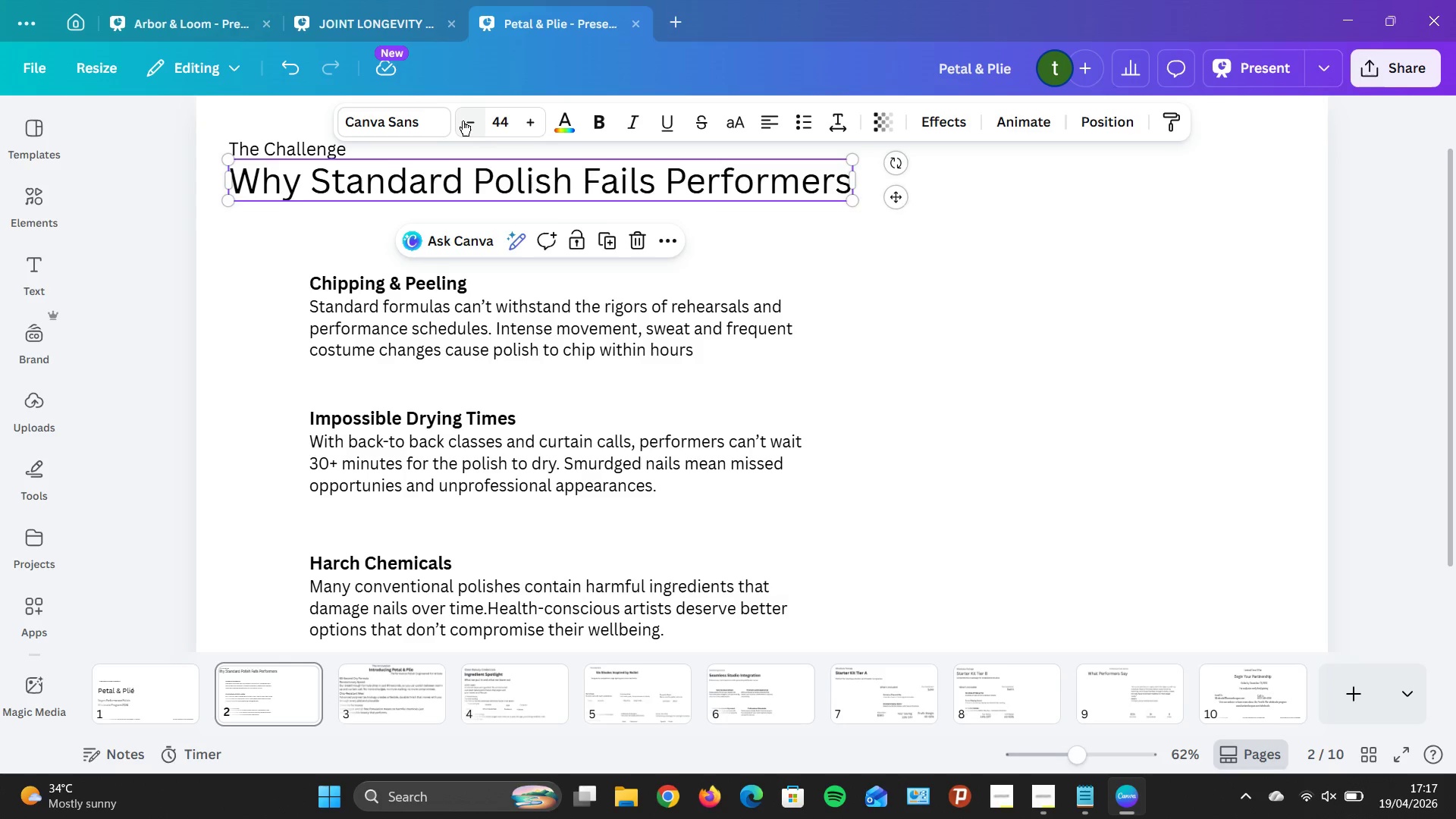 
triple_click([463, 121])
 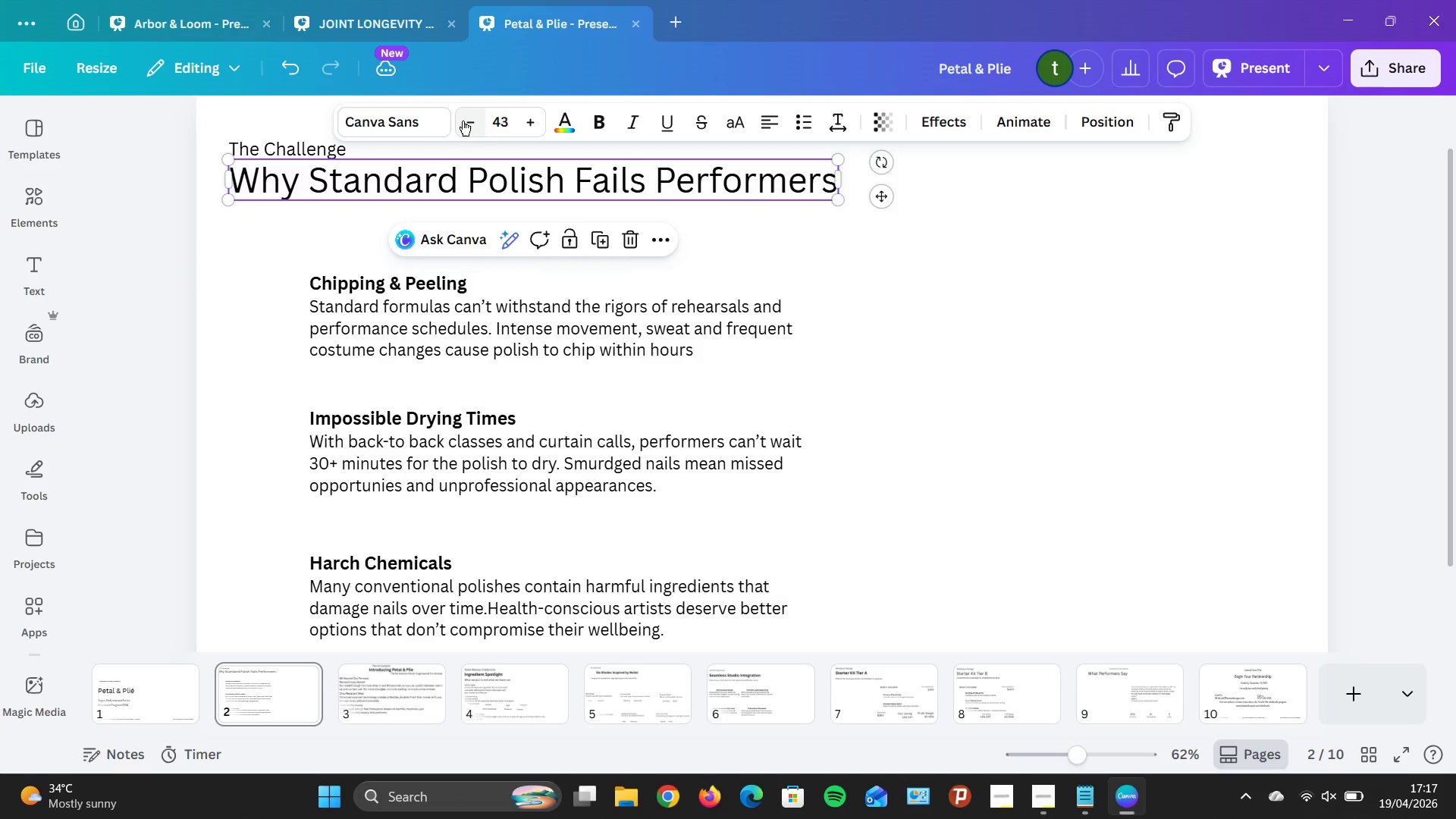 
triple_click([463, 121])
 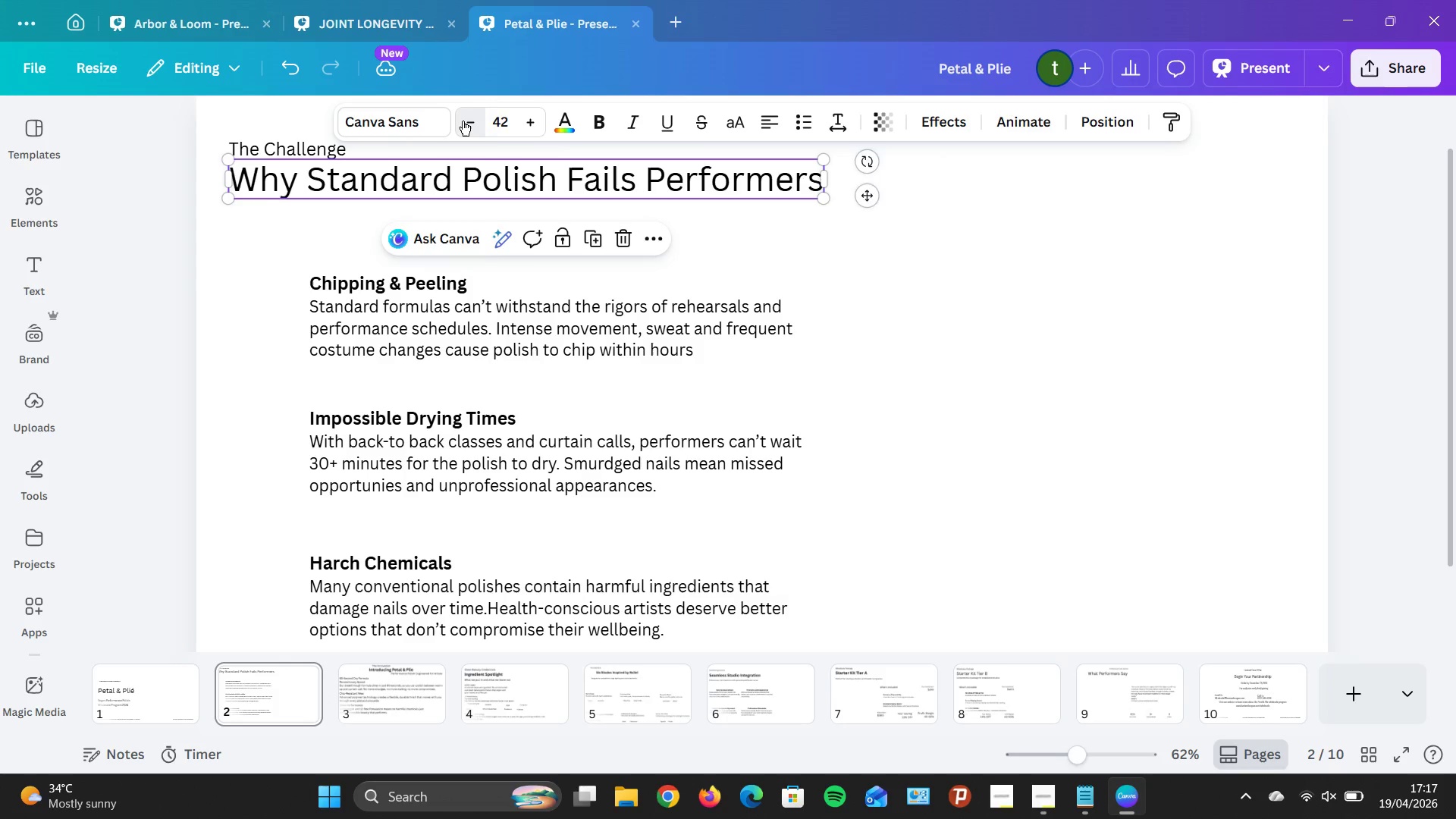 
triple_click([463, 121])
 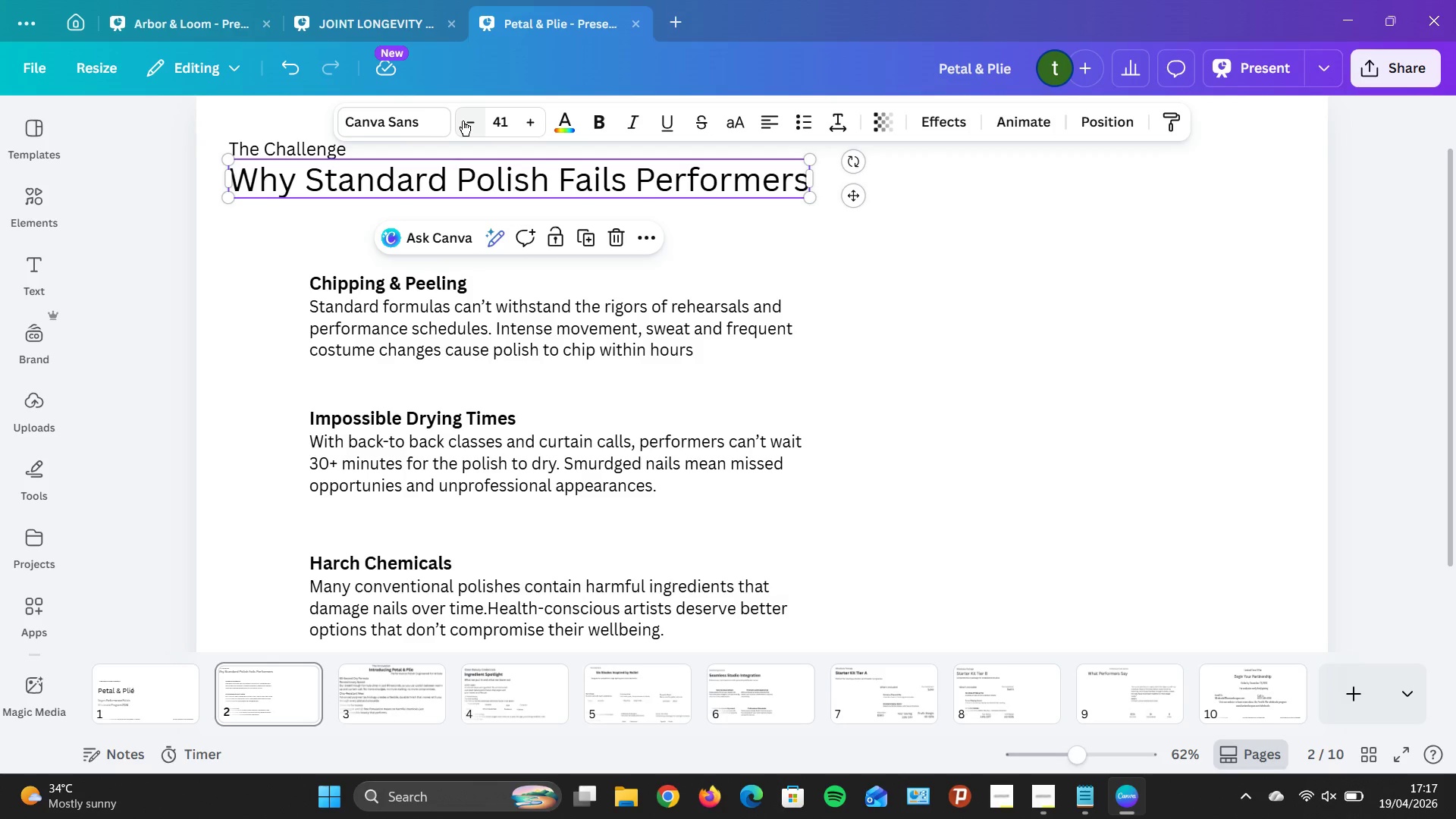 
wait(6.16)
 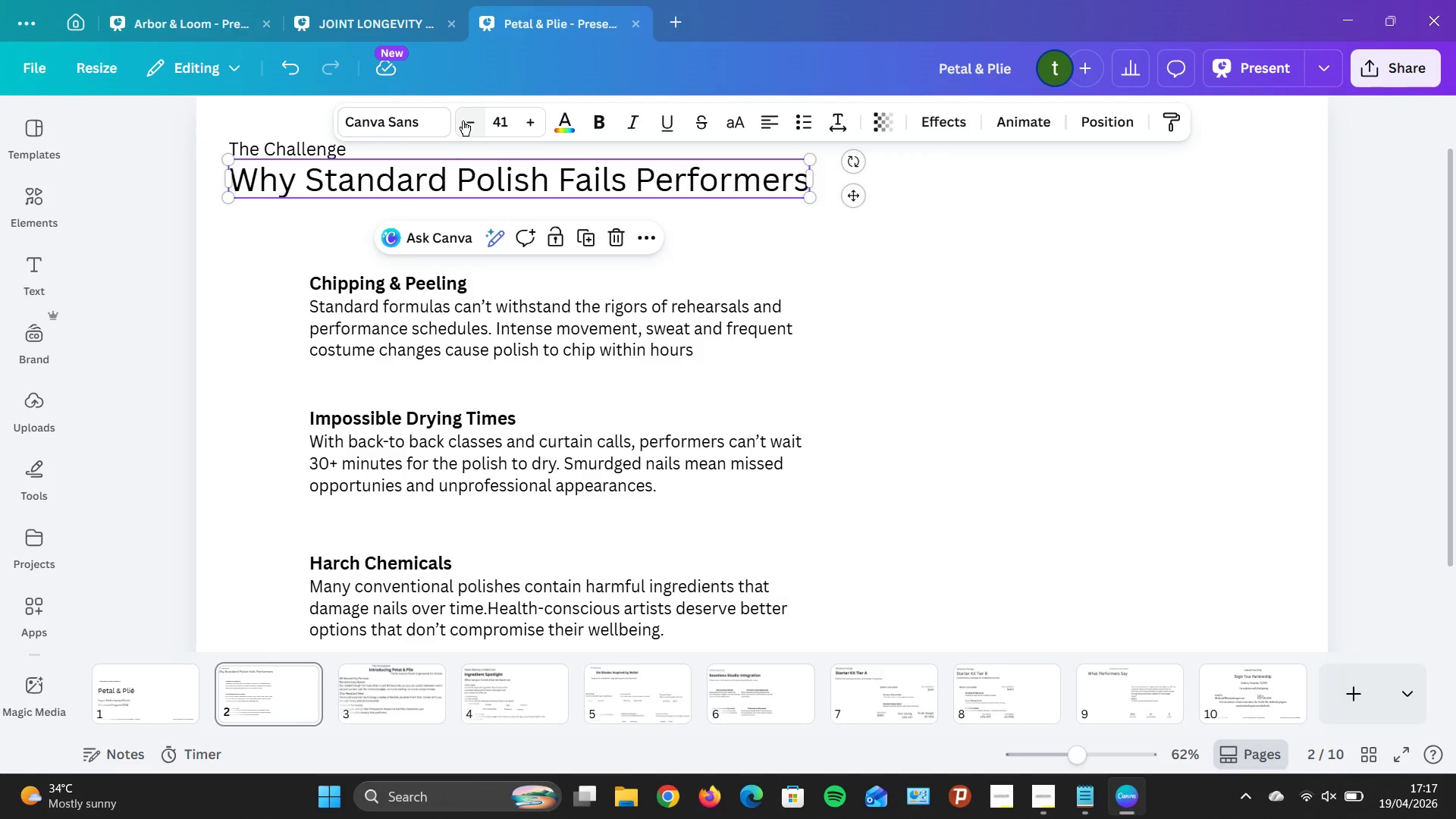 
left_click([1087, 553])
 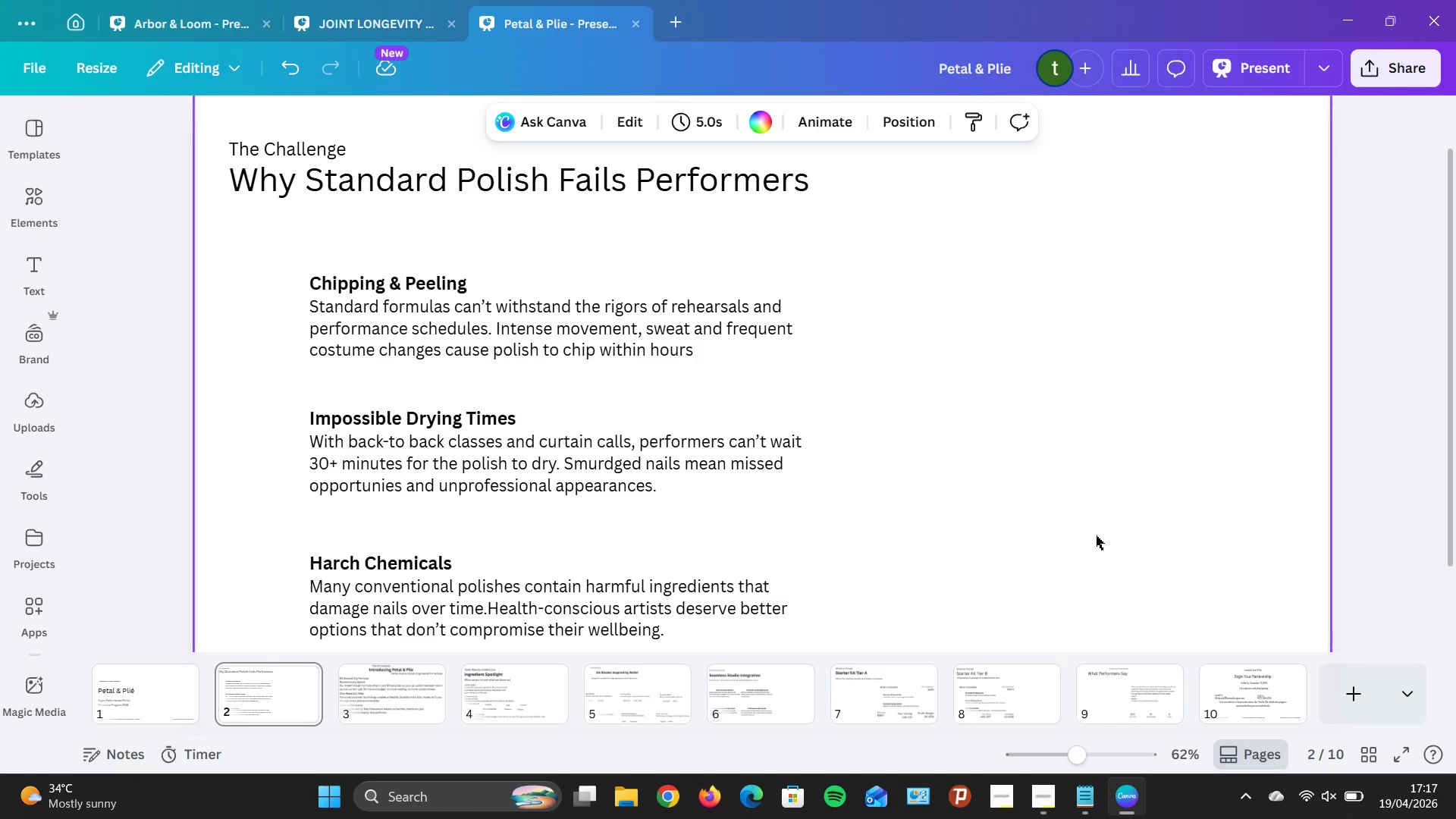 
wait(6.31)
 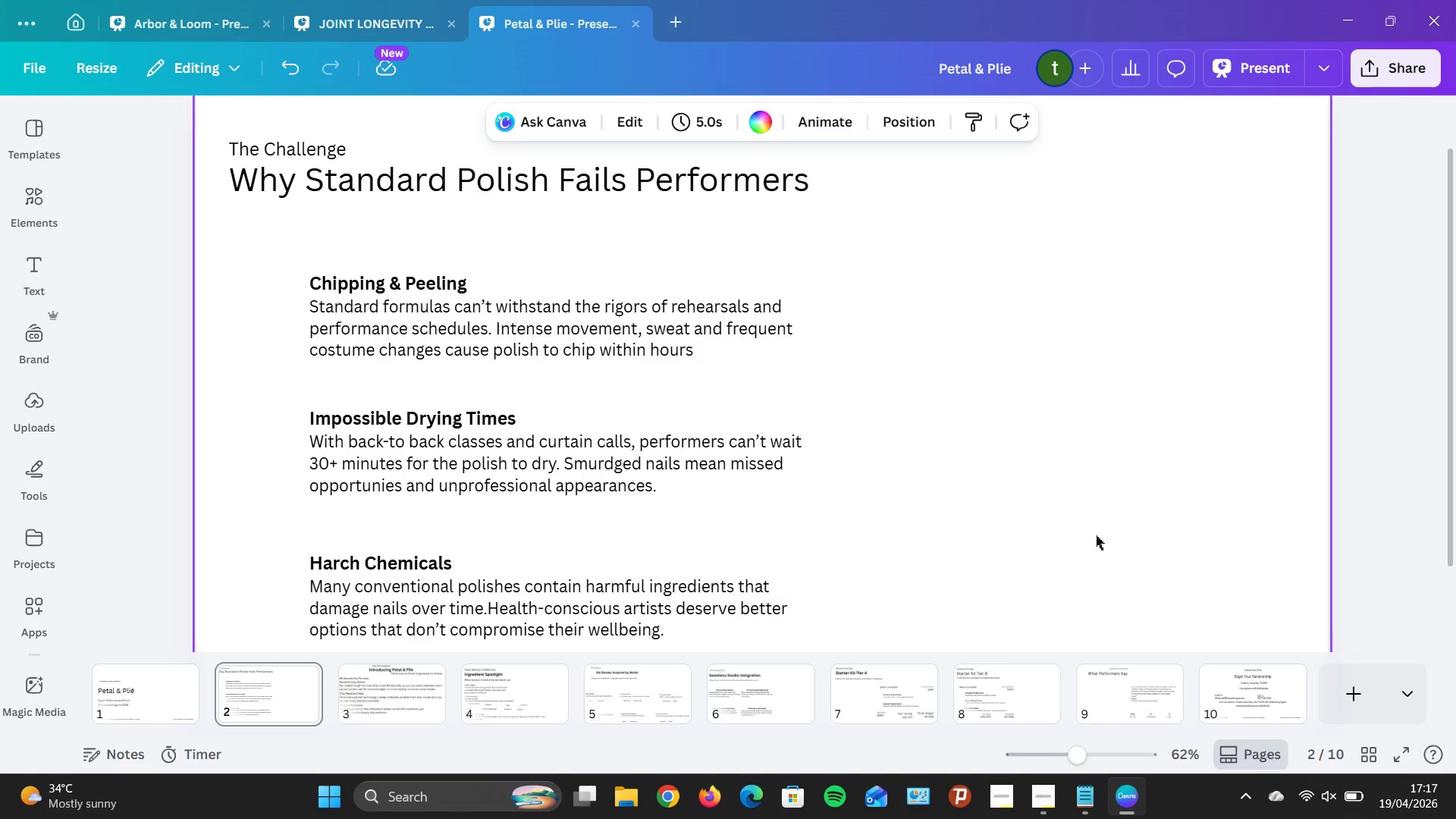 
mouse_move([344, 143])
 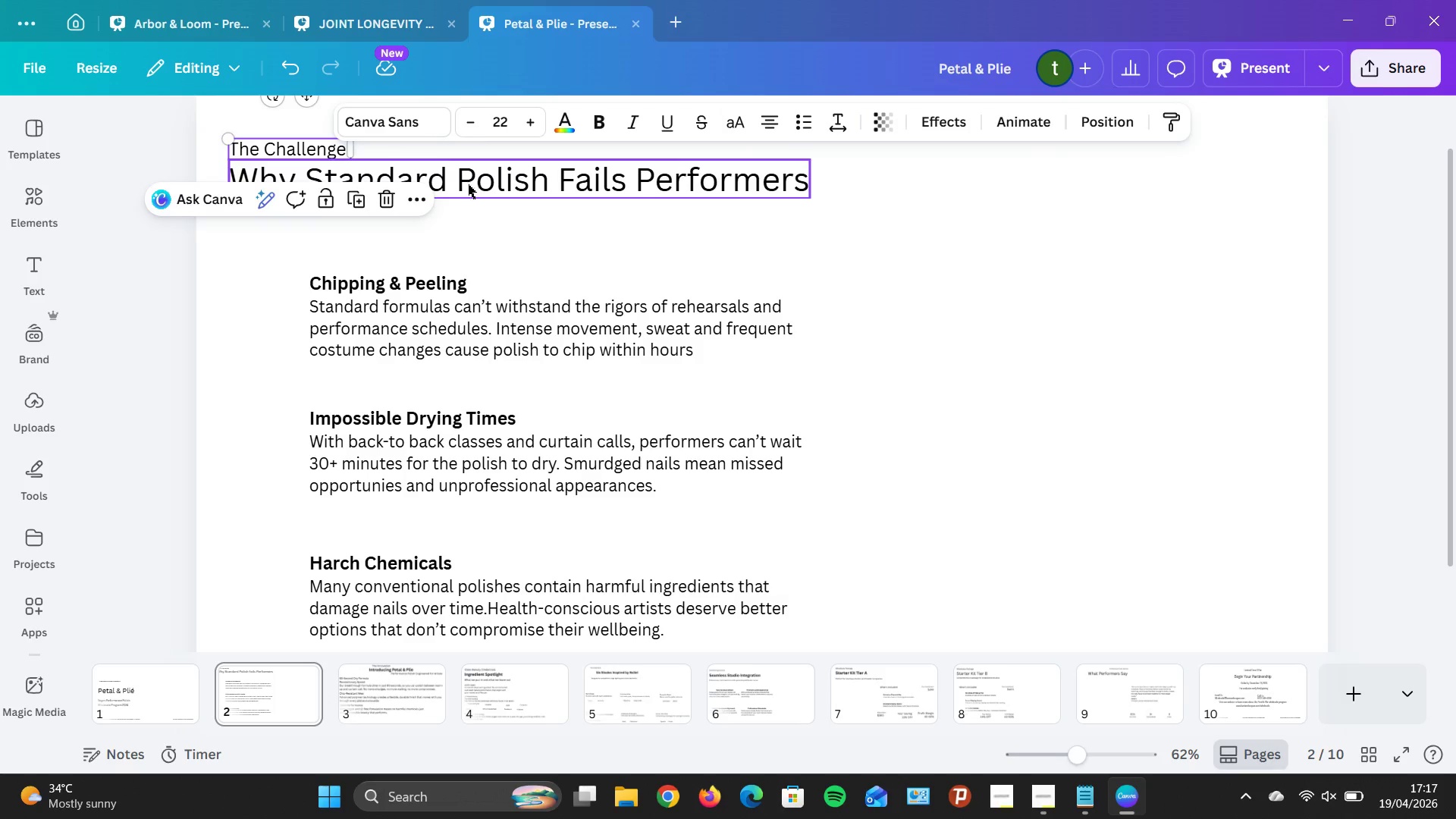 
left_click([468, 184])
 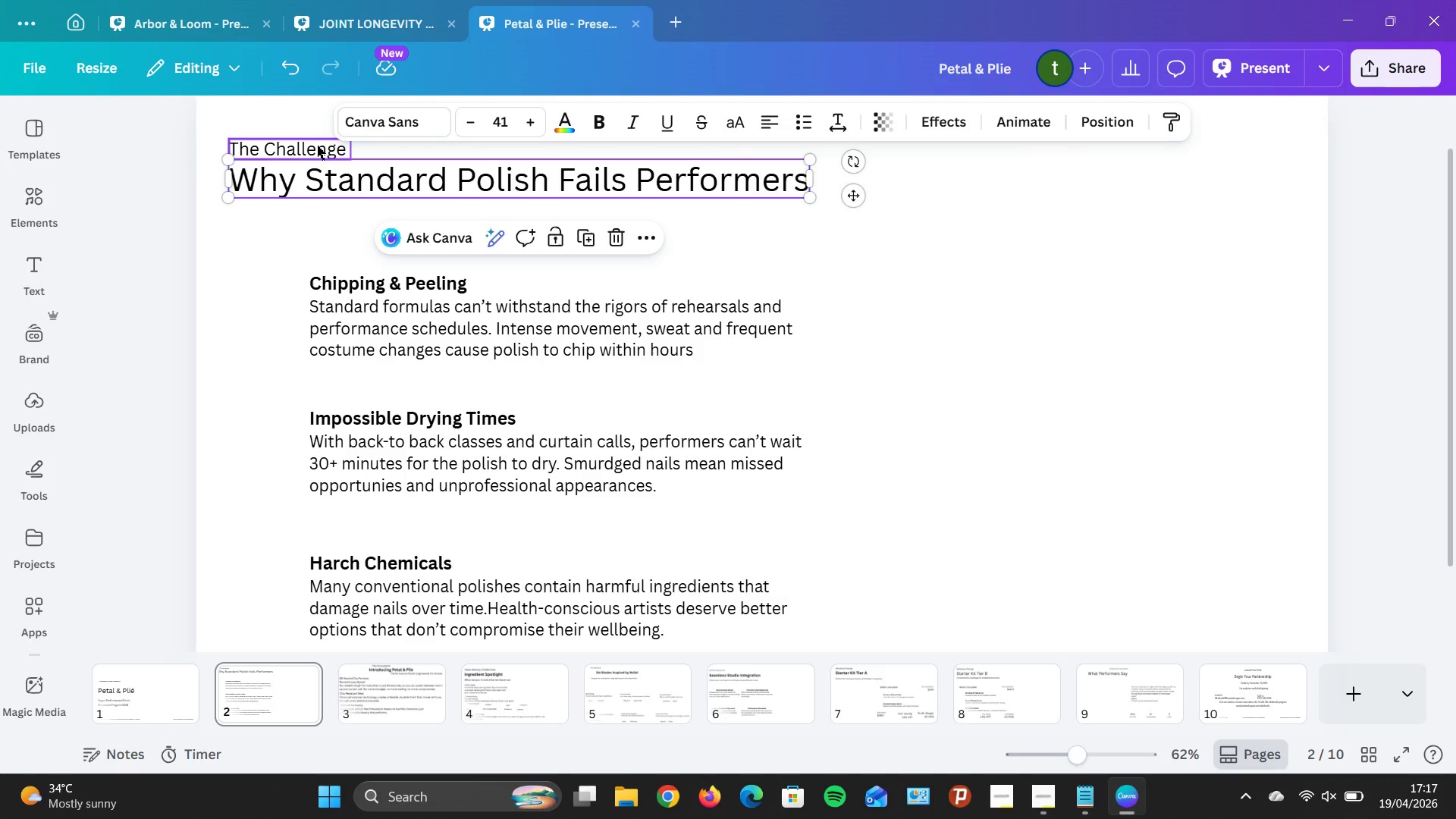 
left_click([317, 146])
 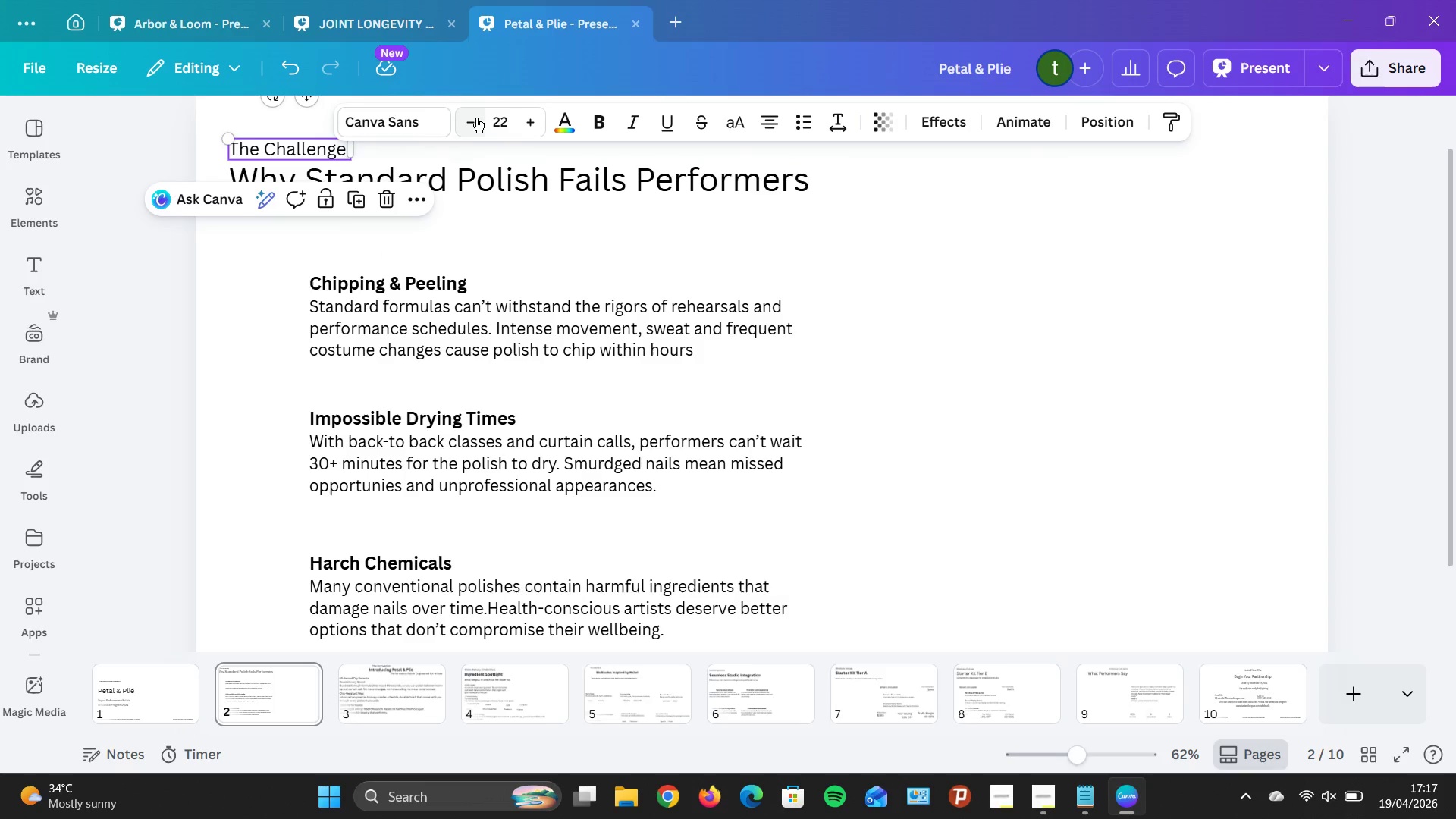 
double_click([479, 117])
 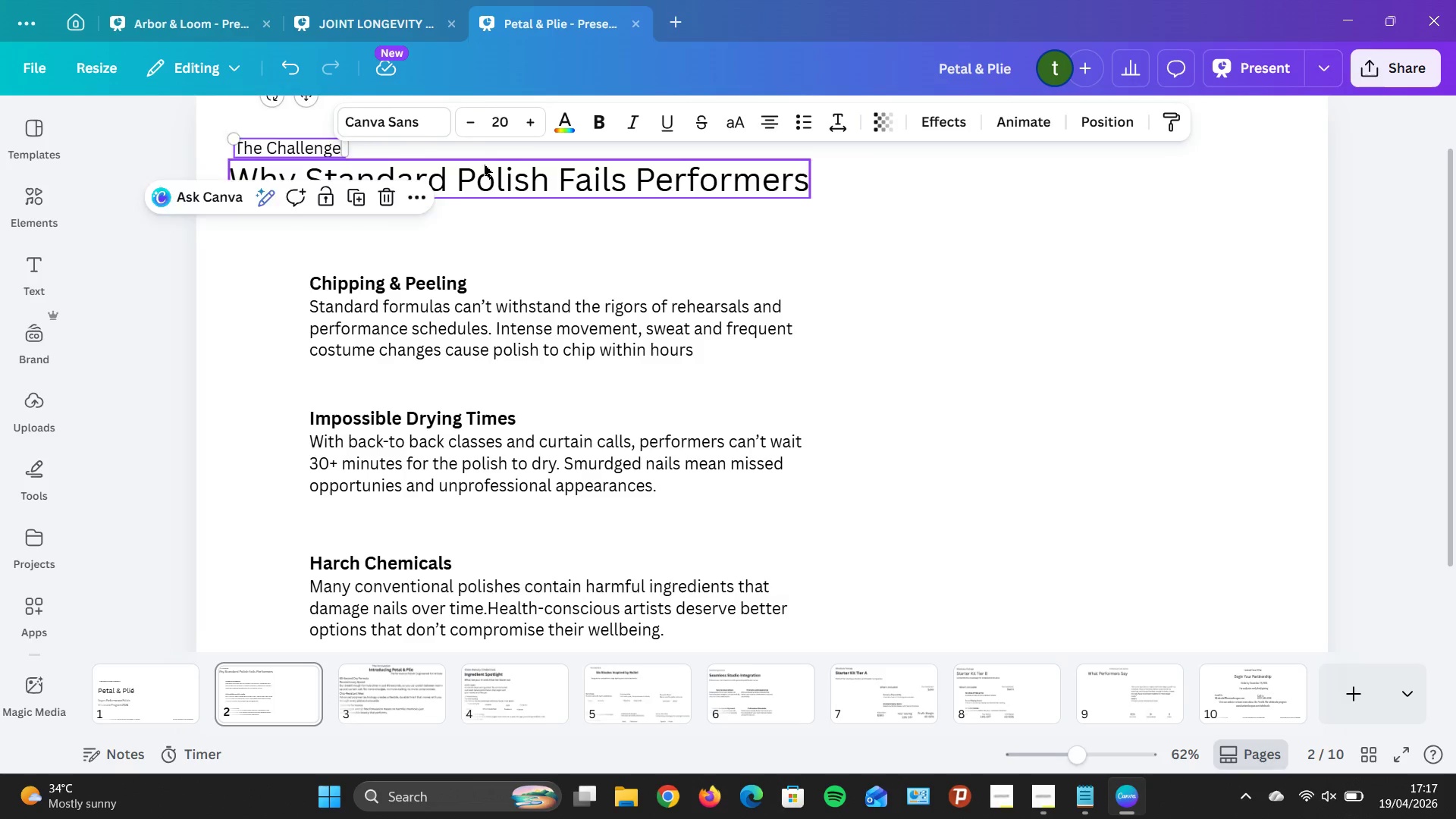 
left_click([484, 165])
 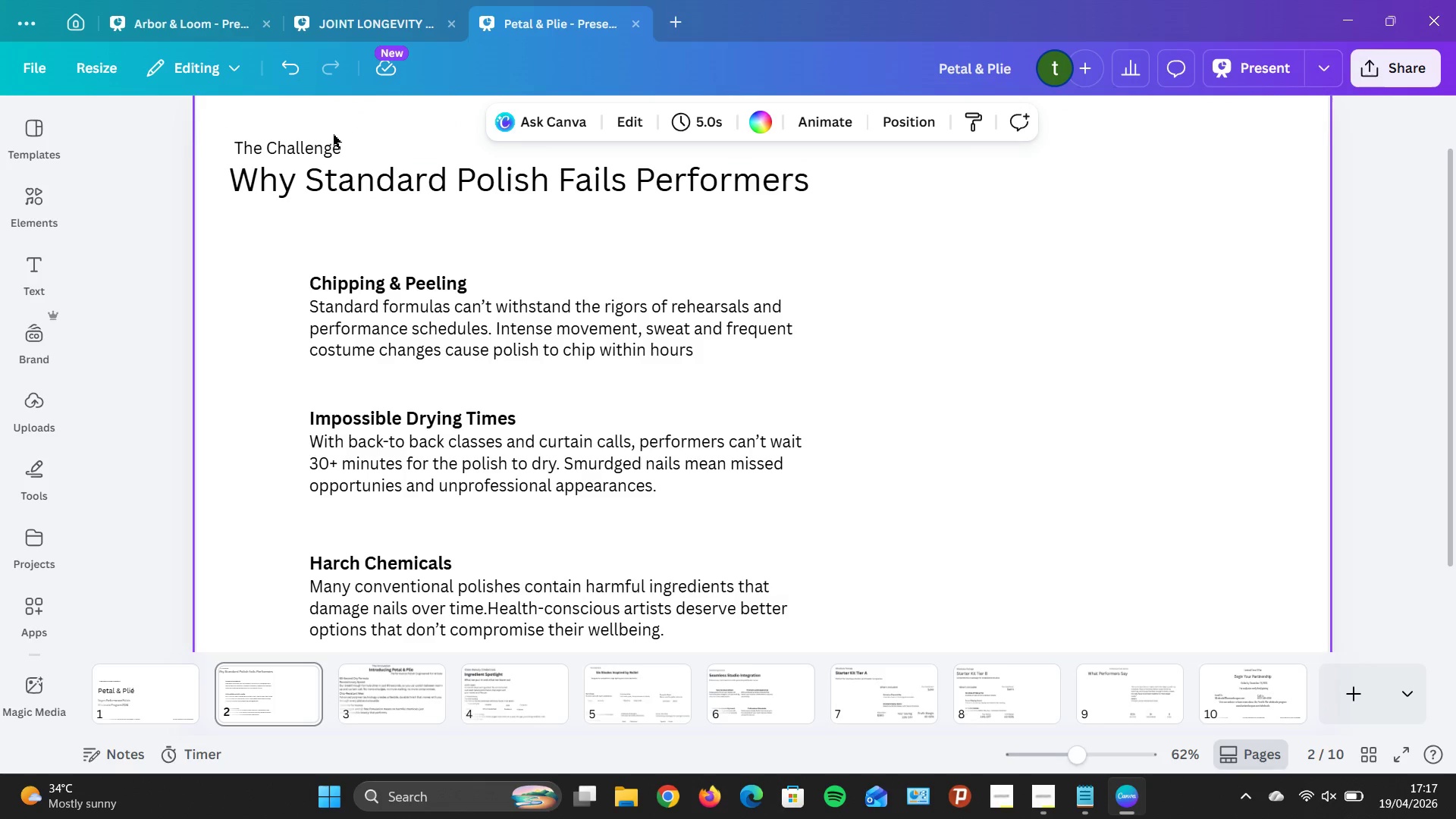 
left_click([405, 173])
 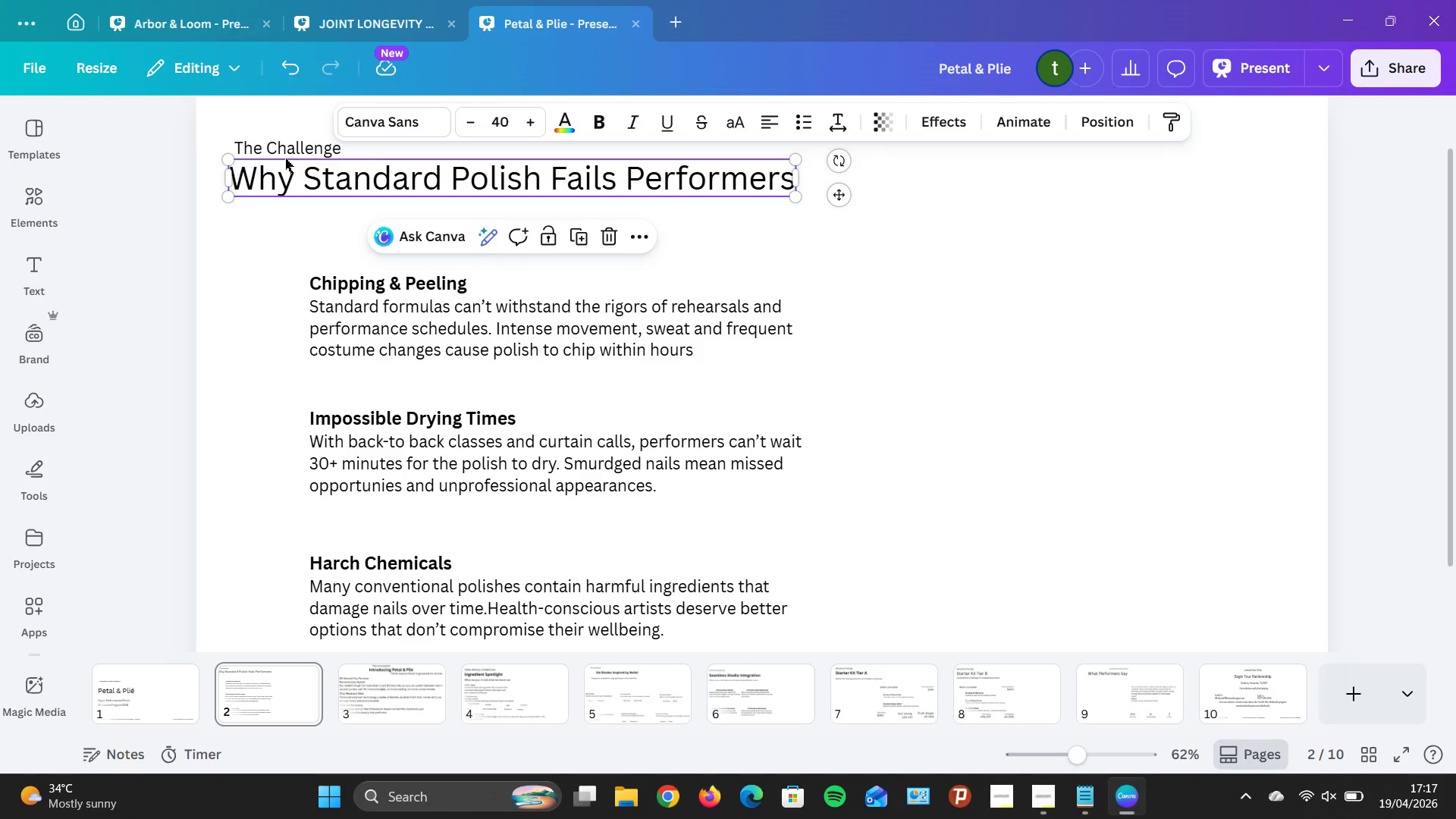 
double_click([293, 147])
 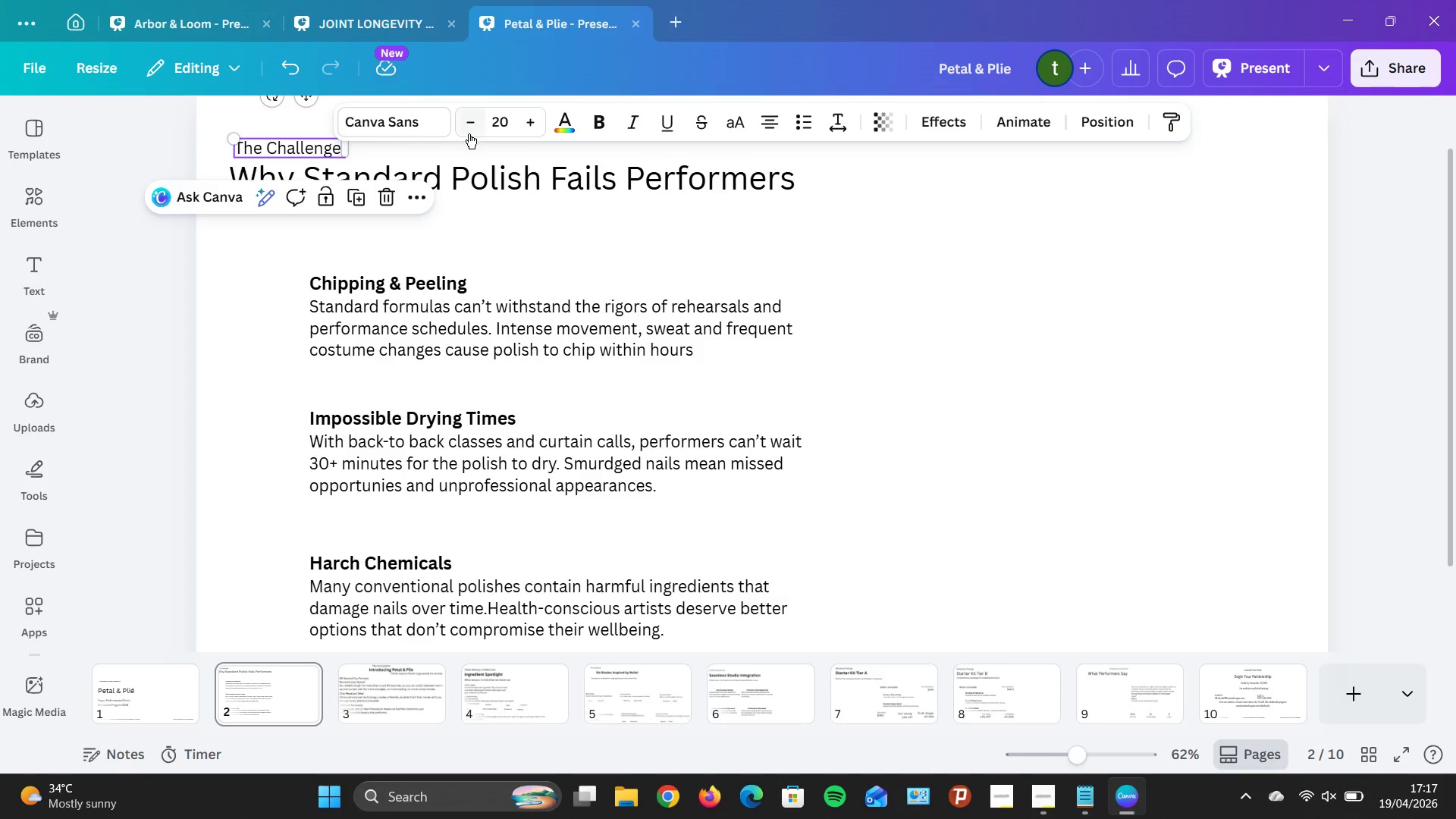 
left_click([640, 228])
 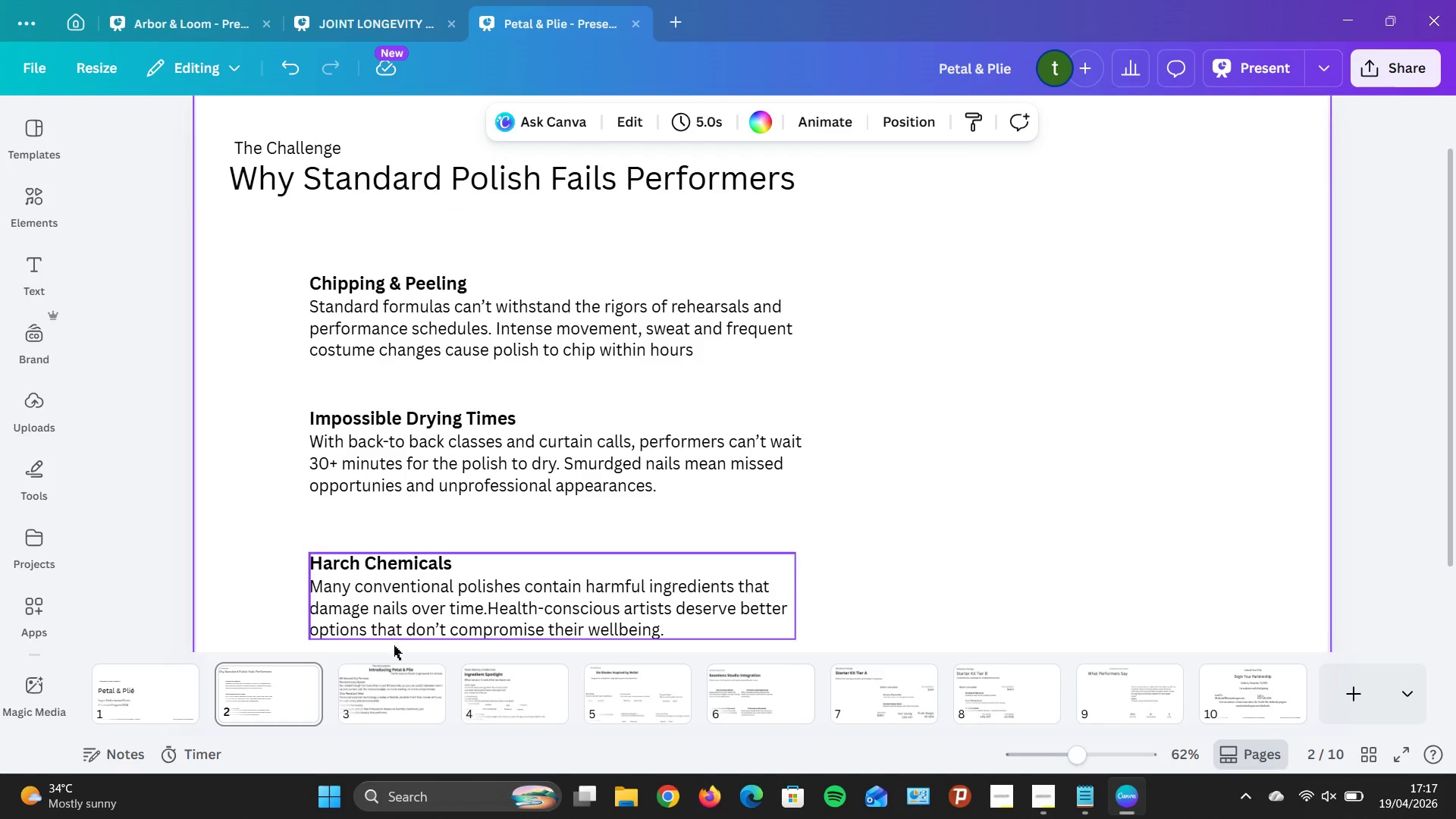 
left_click([395, 670])
 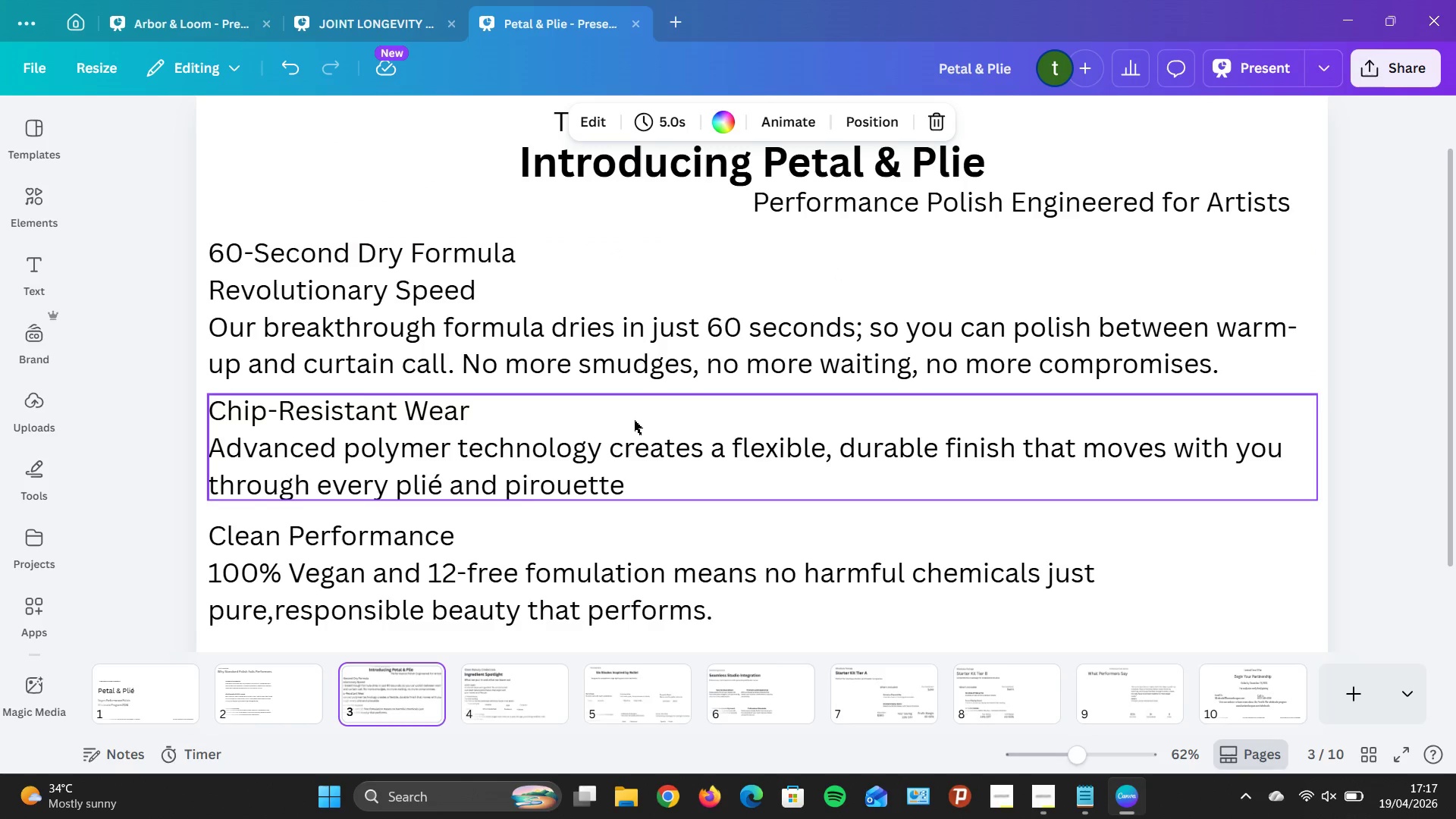 
wait(6.62)
 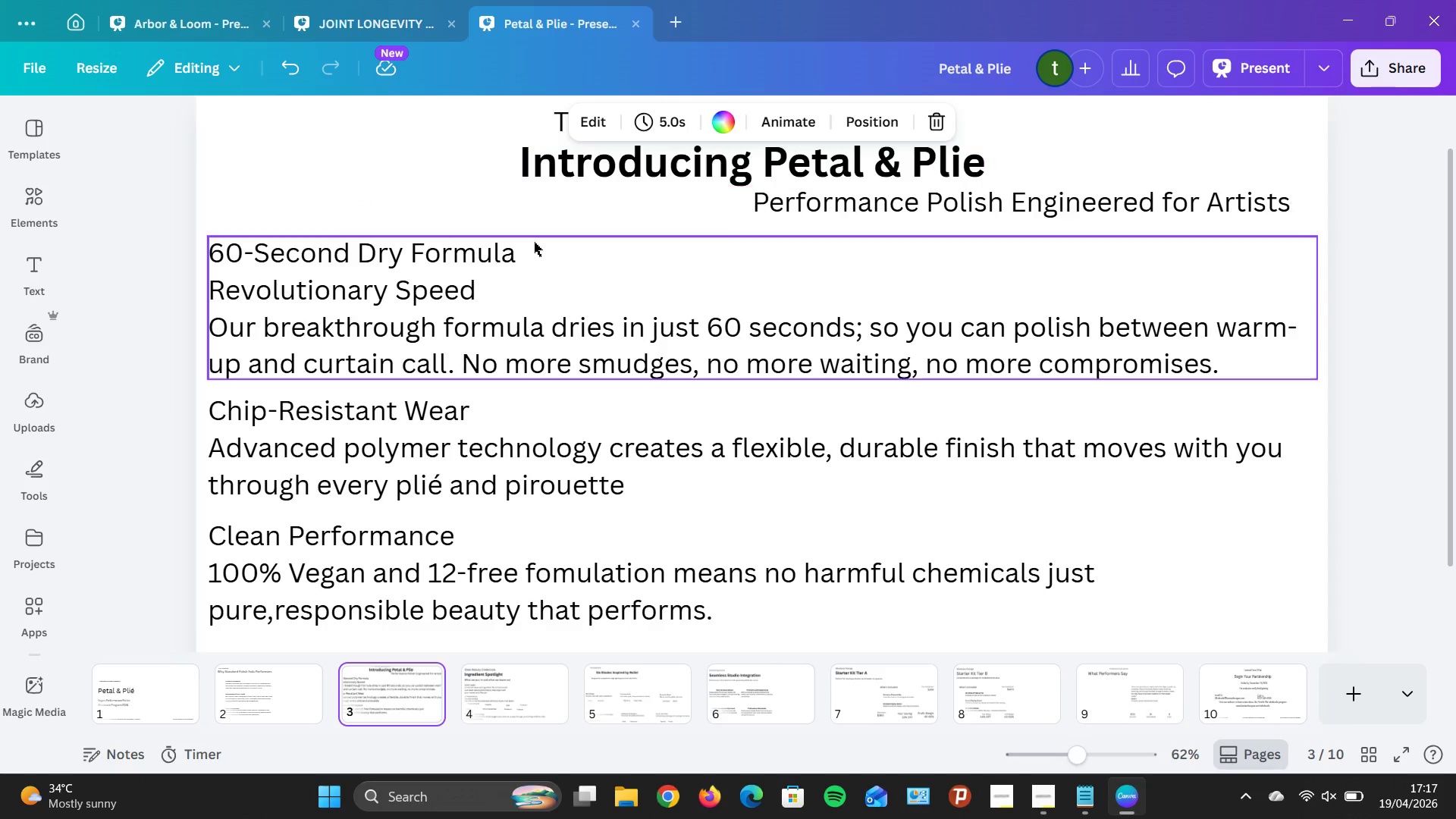 
left_click([578, 106])
 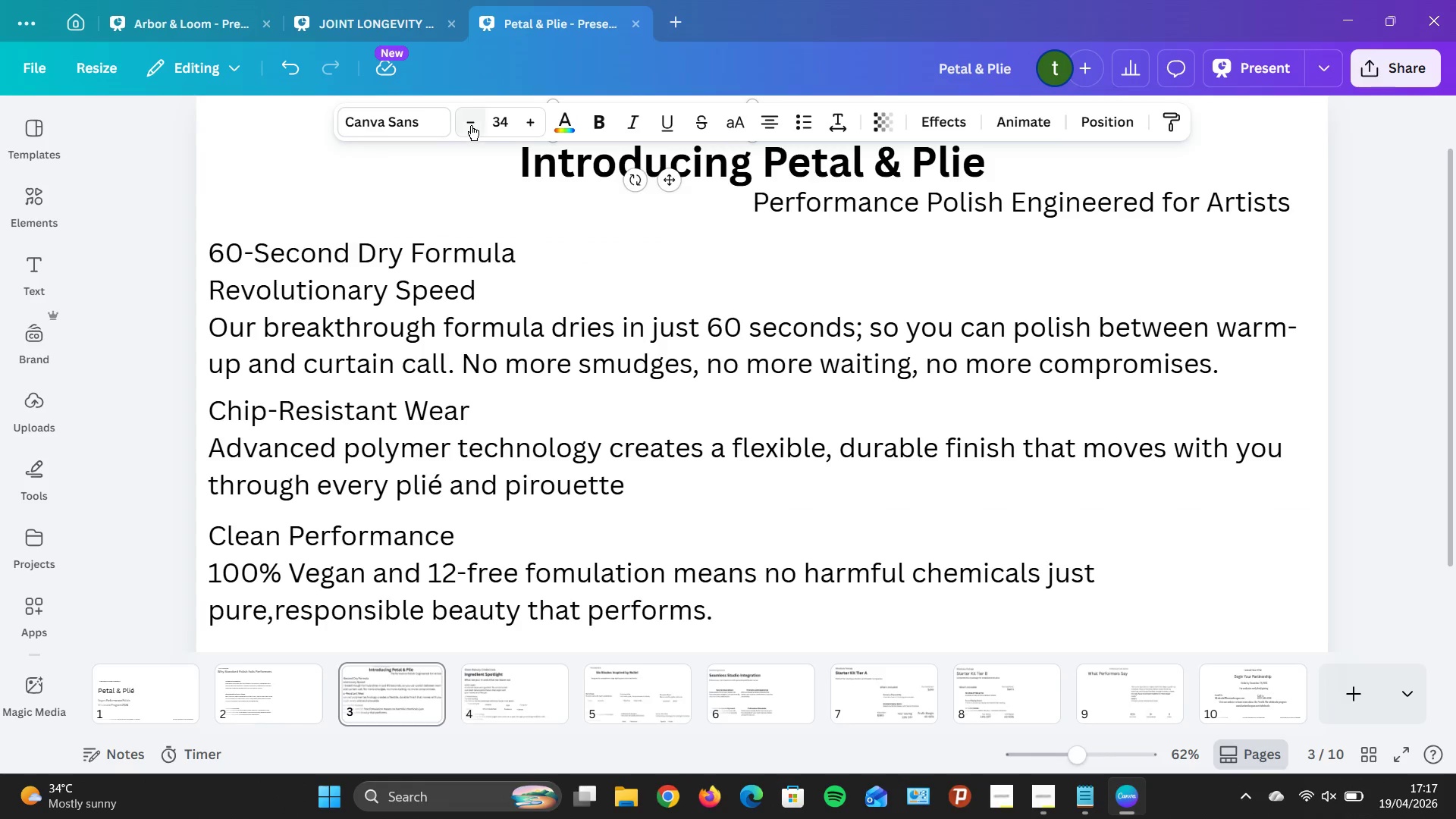 
double_click([471, 125])
 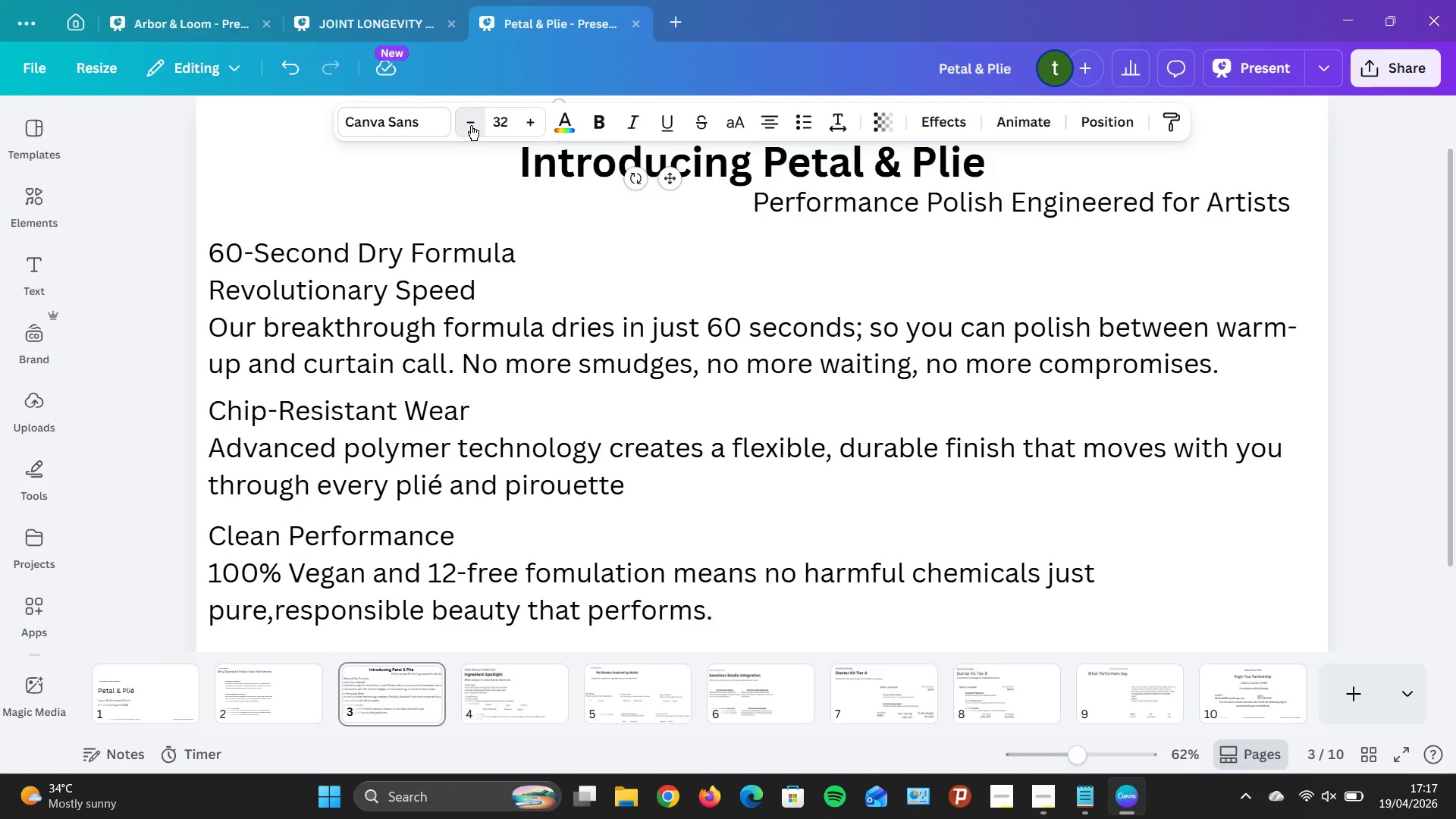 
triple_click([471, 125])
 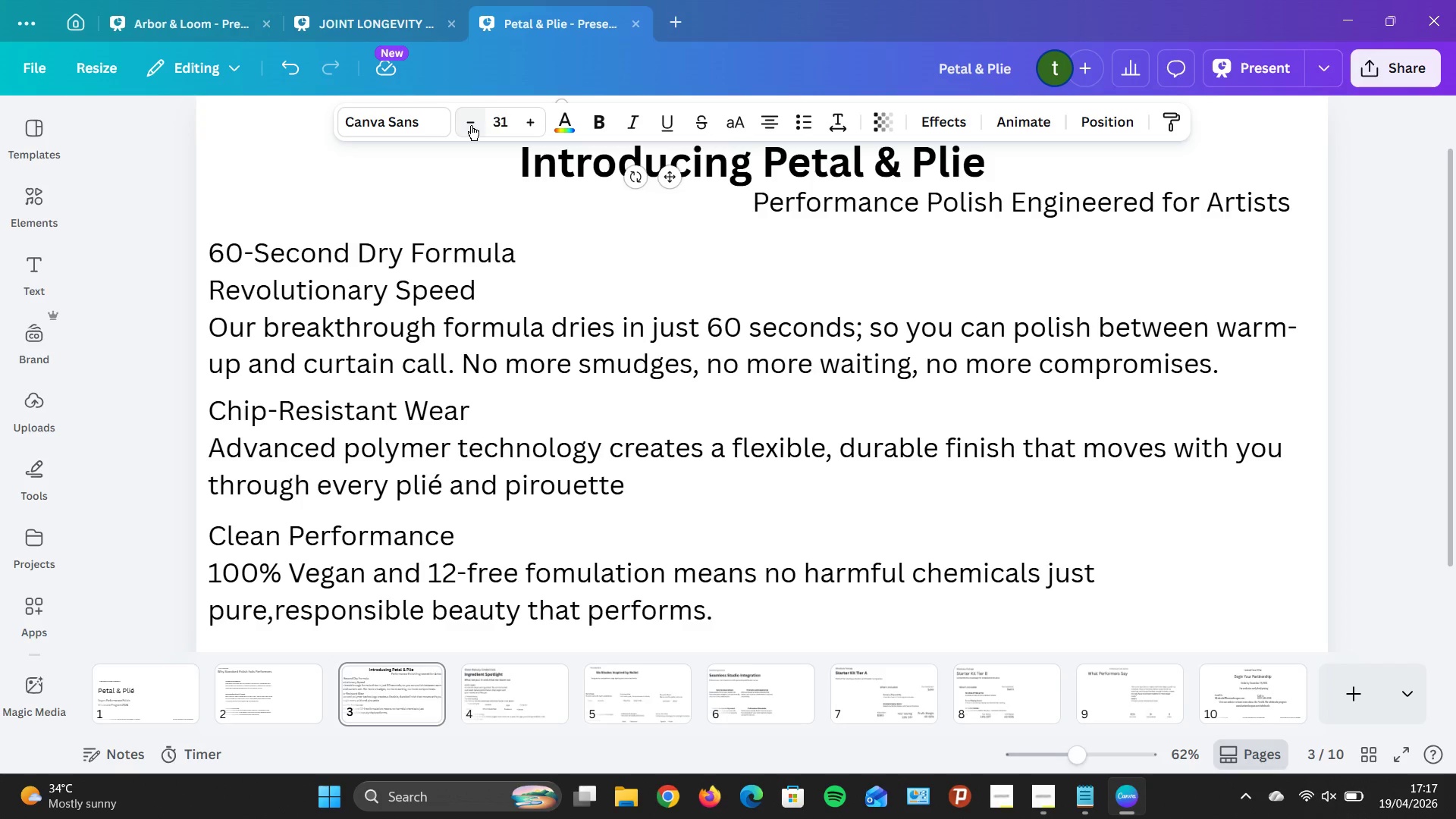 
triple_click([471, 125])
 